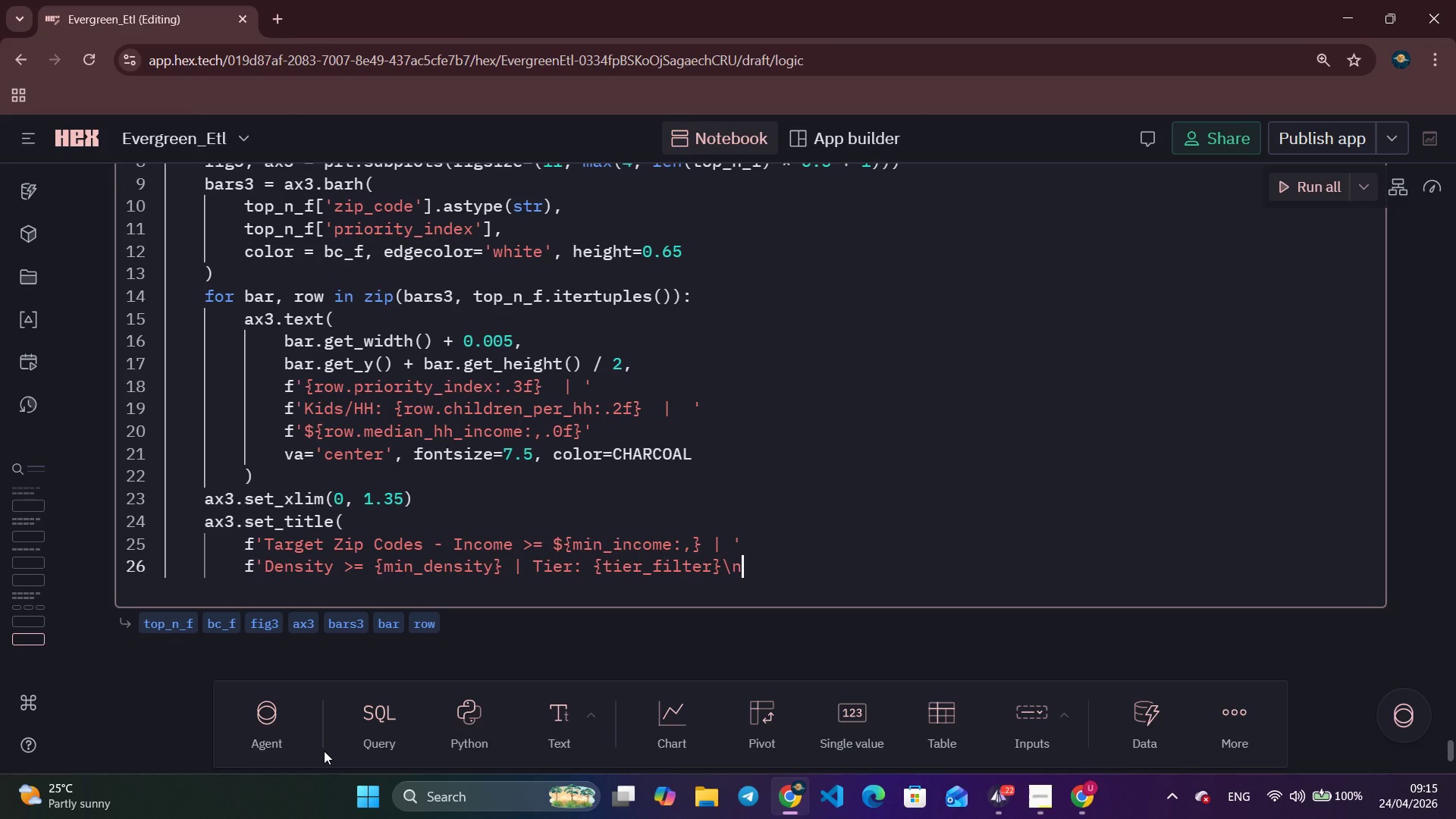 
key(N)
 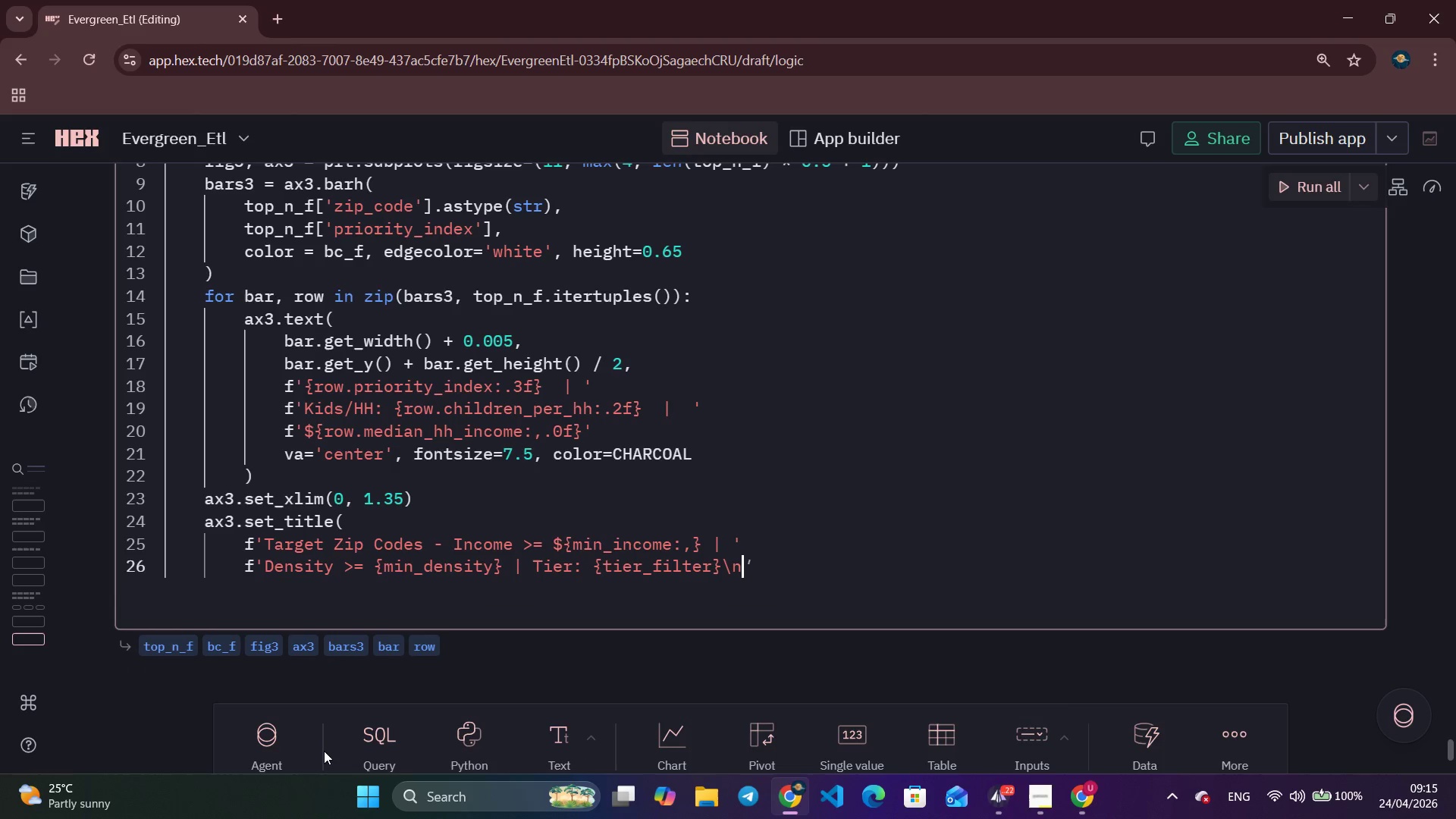 
key(Quote)
 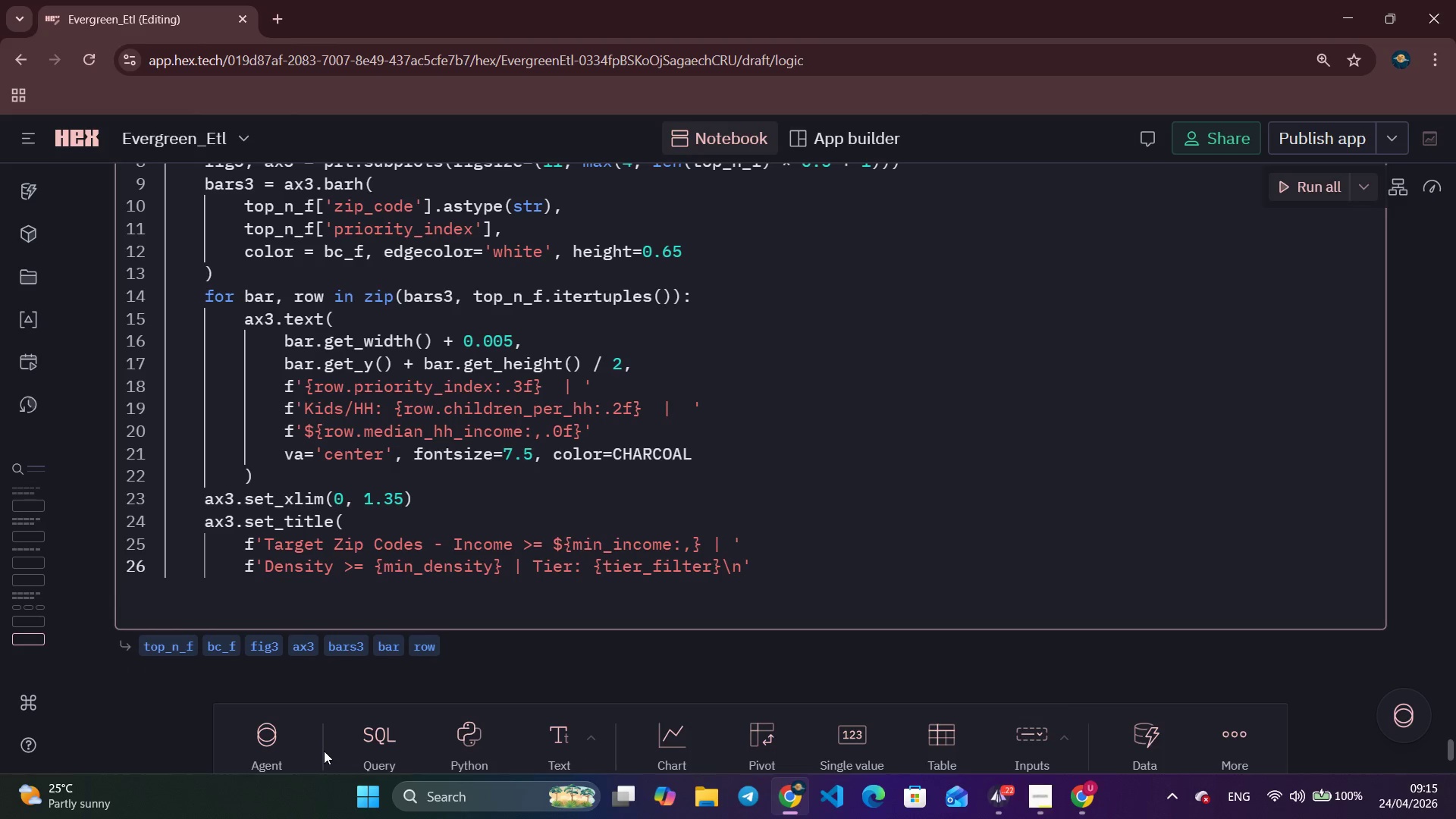 
key(Enter)
 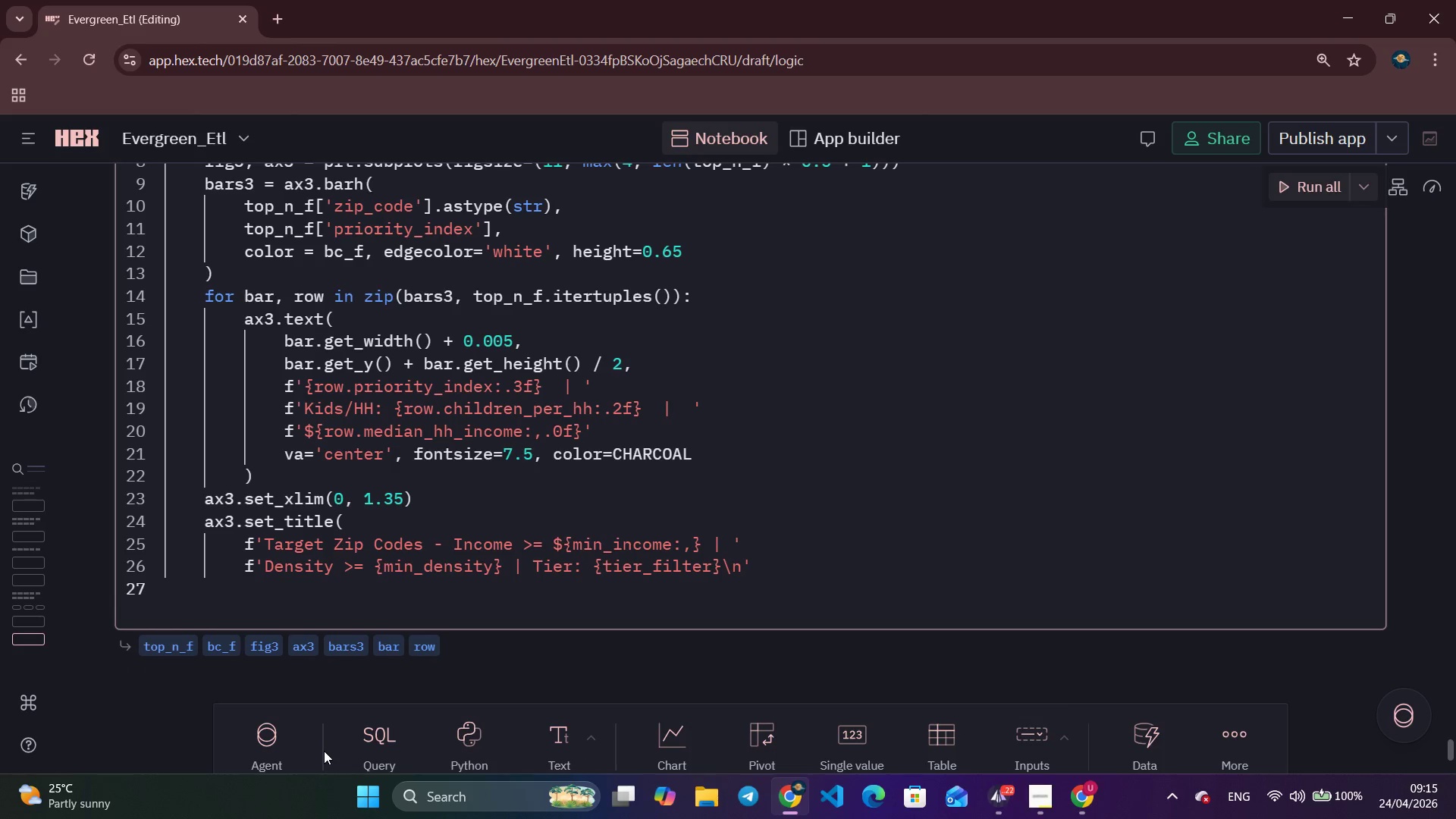 
type(f'{len)
 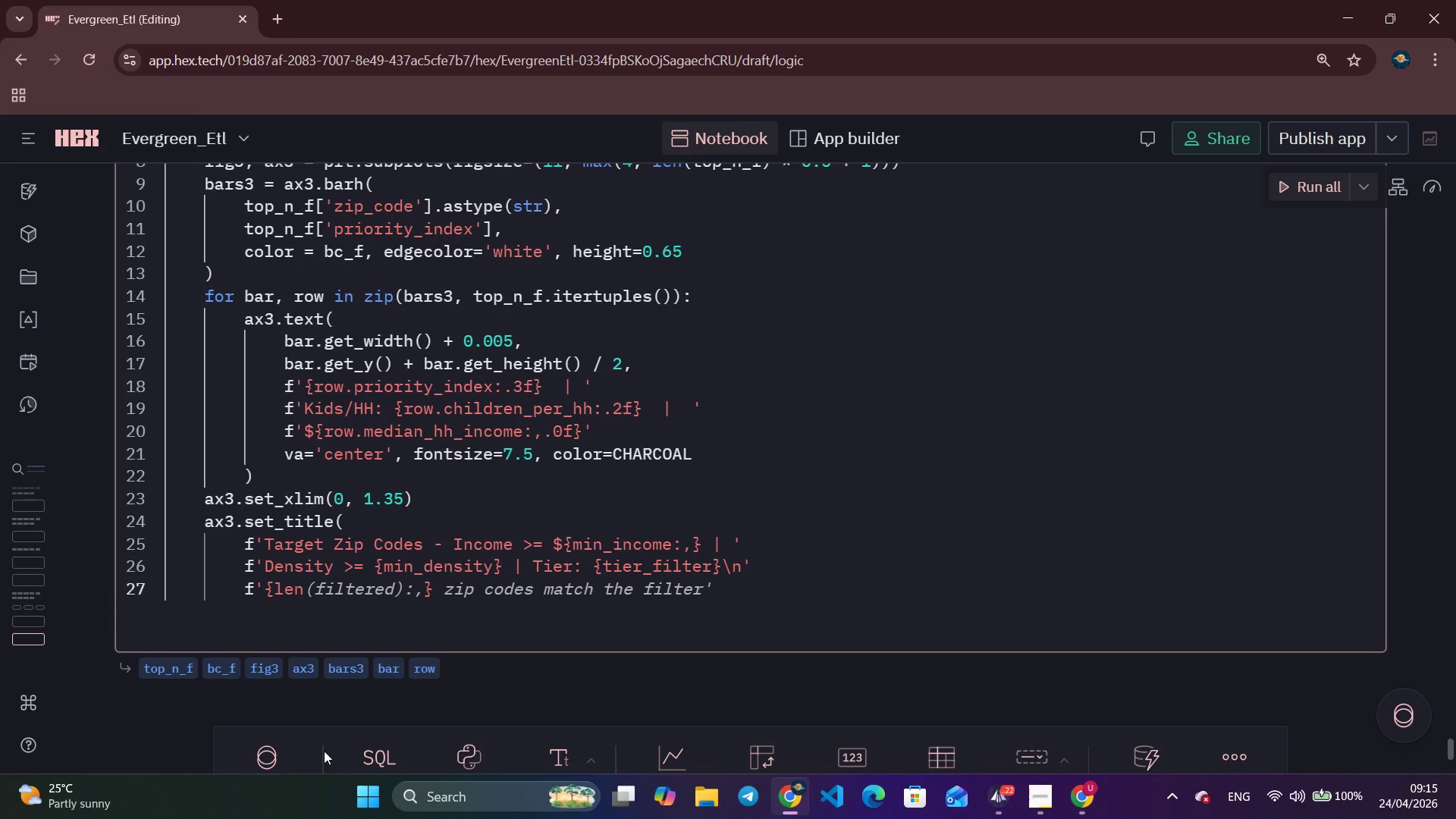 
key(Control+ArrowRight)
 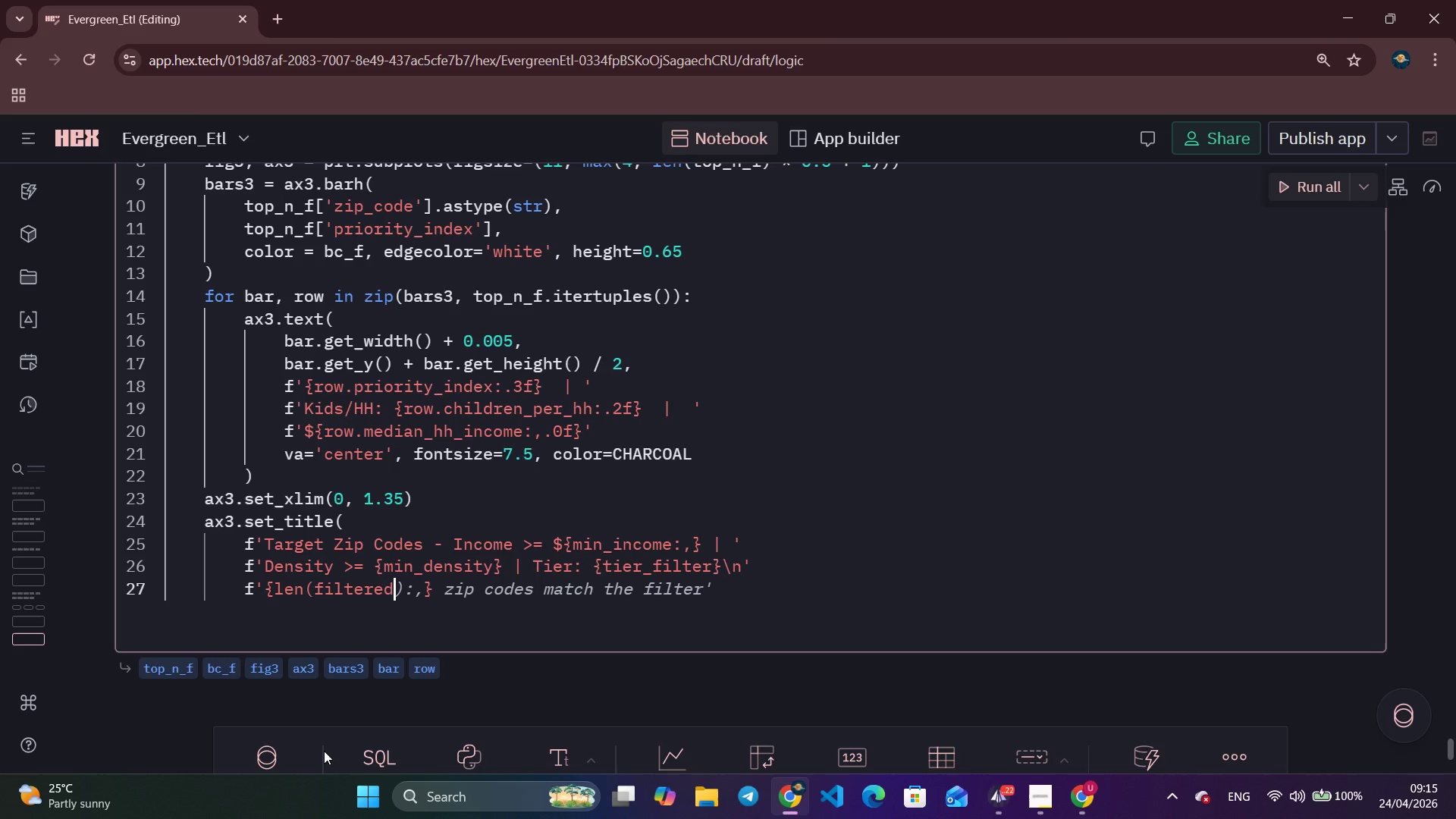 
key(Control+ArrowRight)
 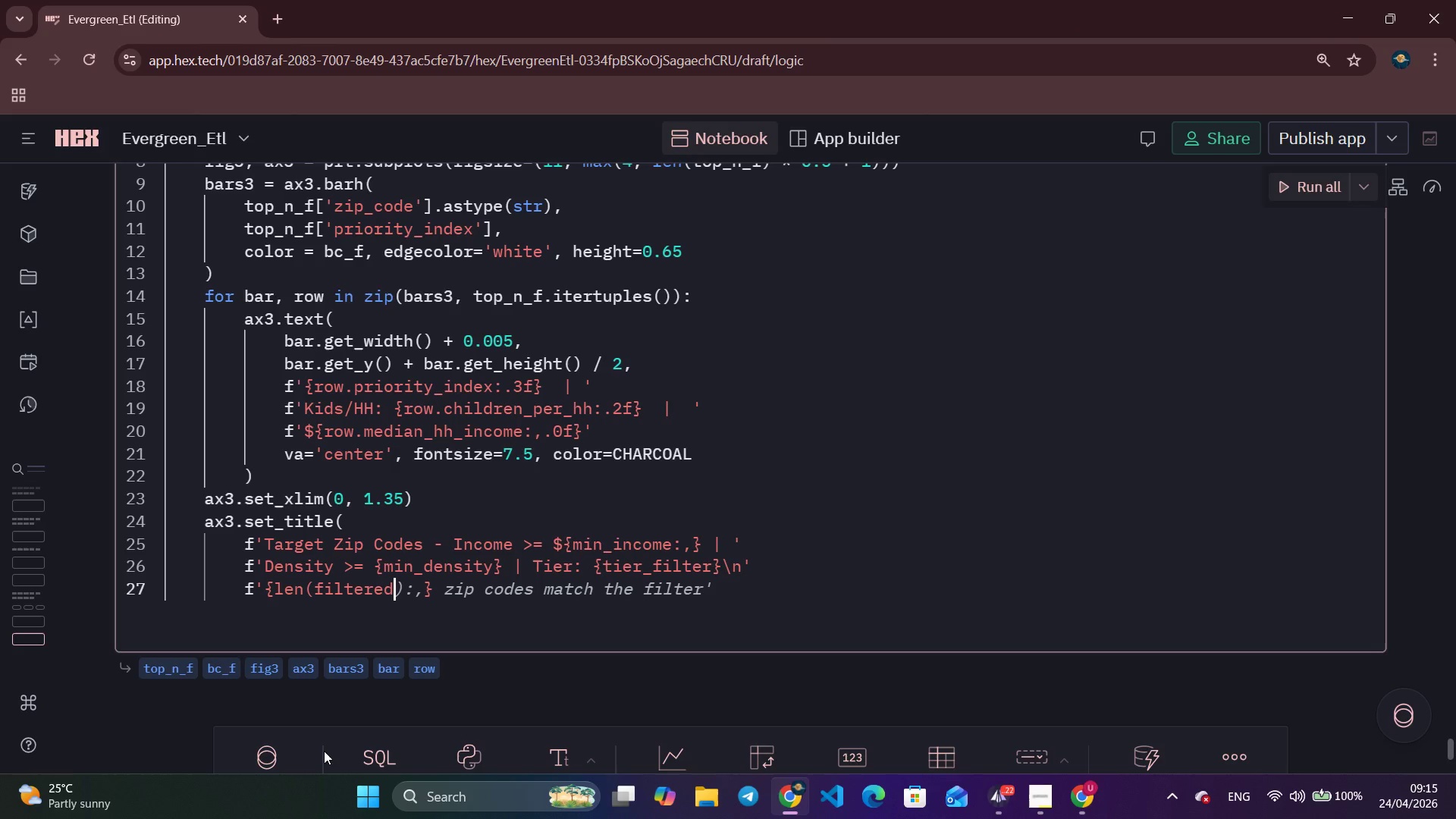 
key(Shift+0)
 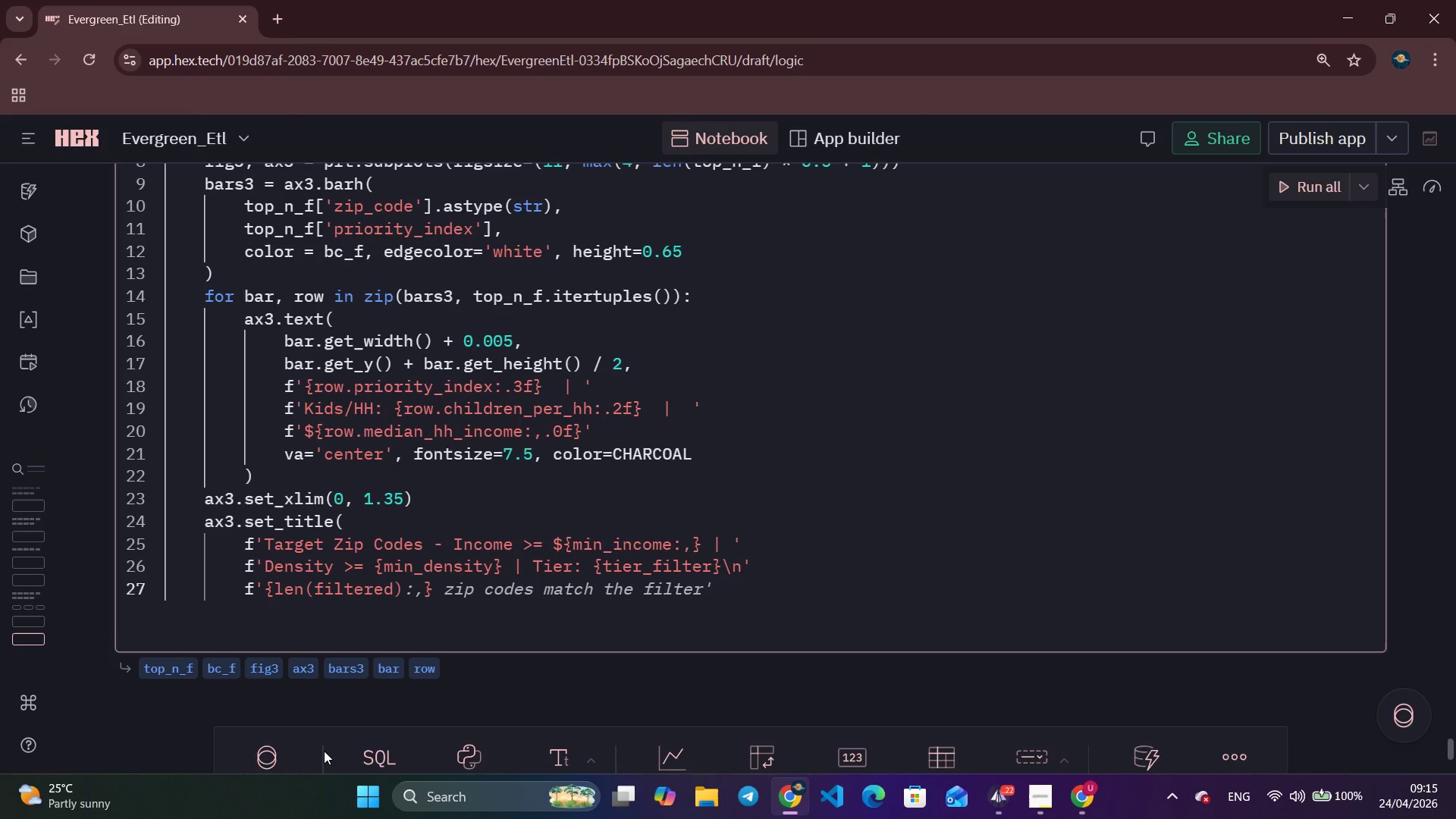 
key(ArrowRight)
 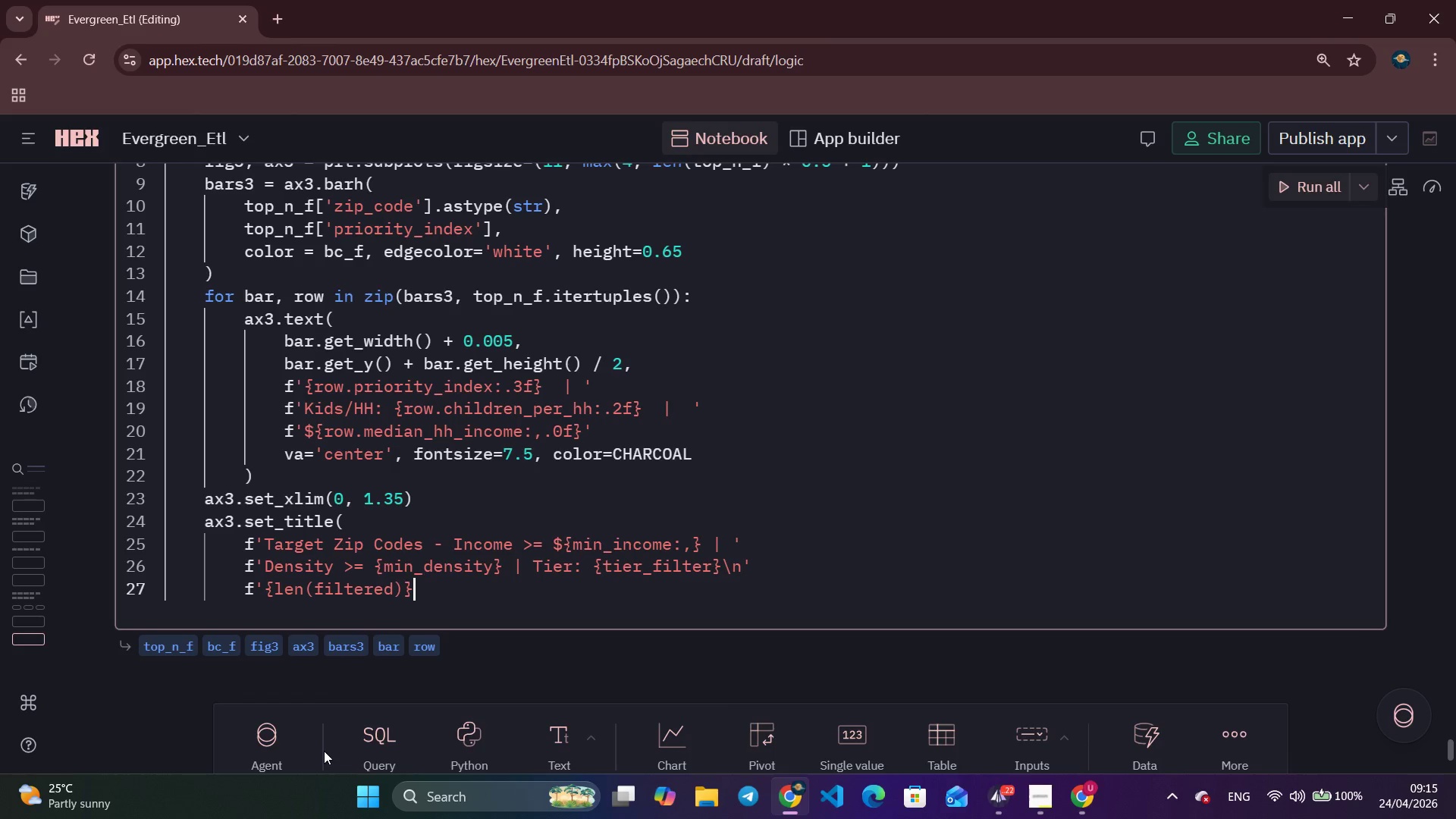 
type( zip codes mathc )
key(Backspace)
key(Backspace)
key(Backspace)
type(ch | showing to pmin)
key(Backspace)
key(Backspace)
key(Backspace)
key(Backspace)
key(Backspace)
type(p m)
key(Backspace)
type({min(TOP_N)
 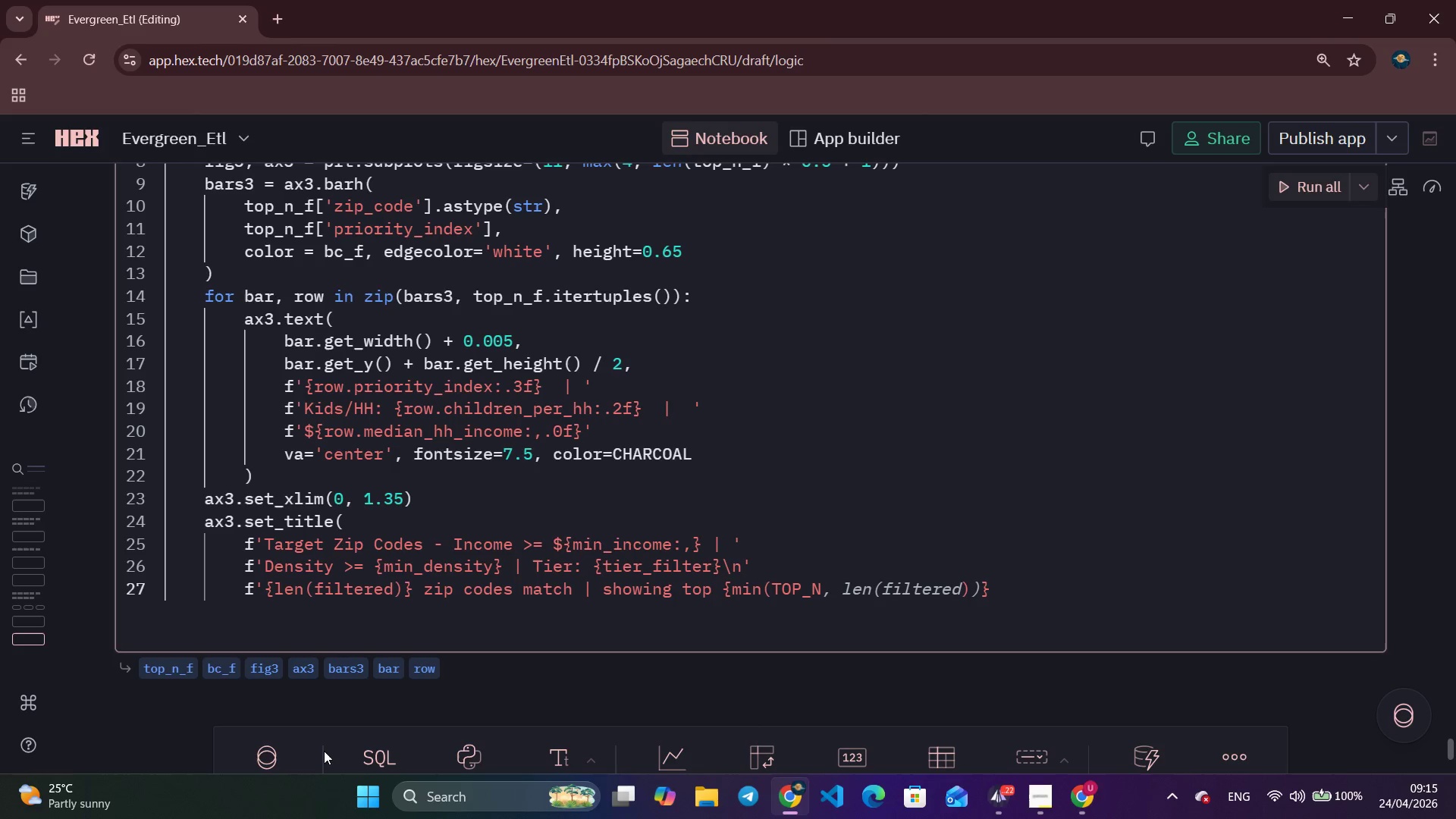 
wait(6.05)
 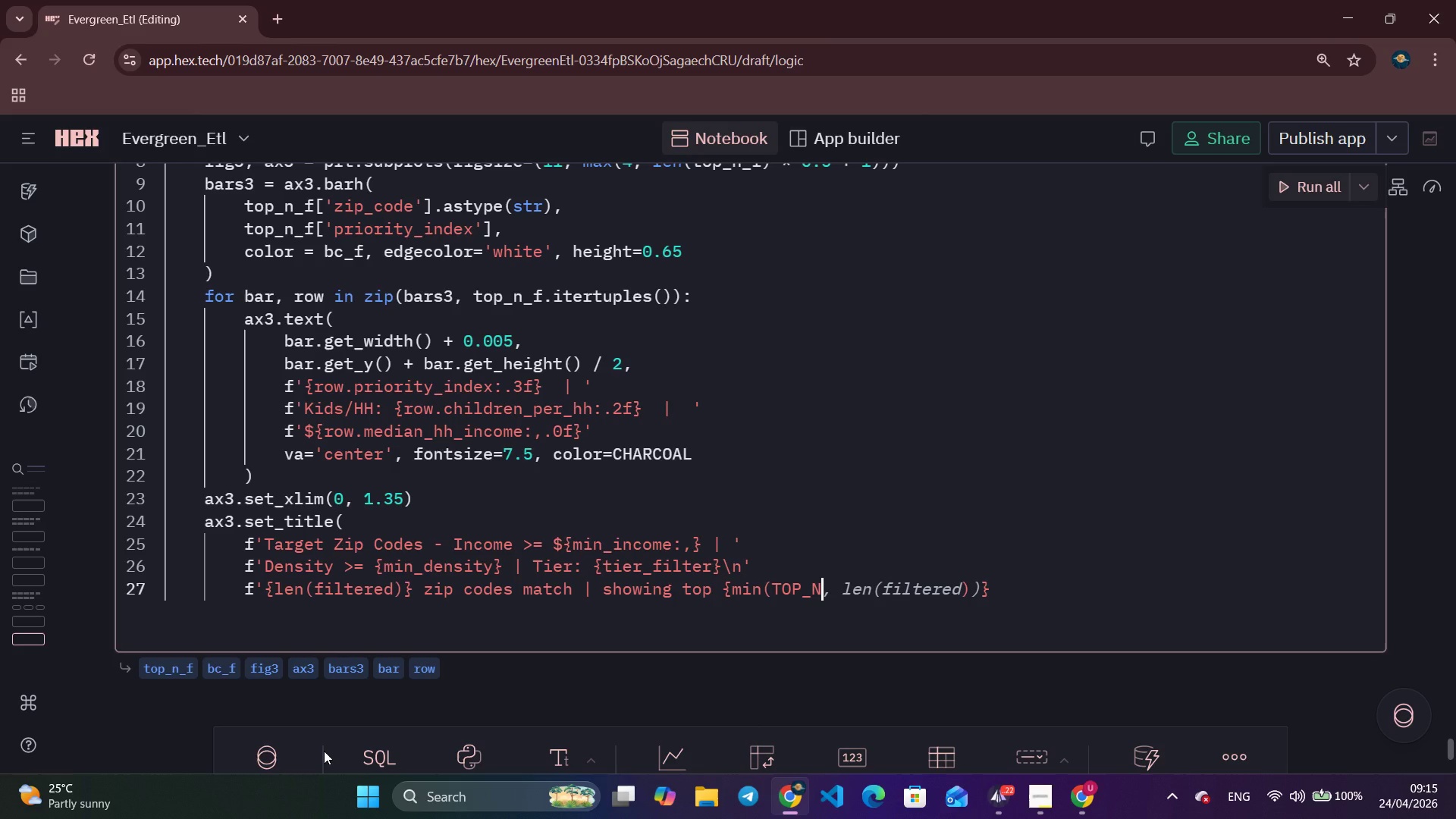 
key(Control+ArrowRight)
 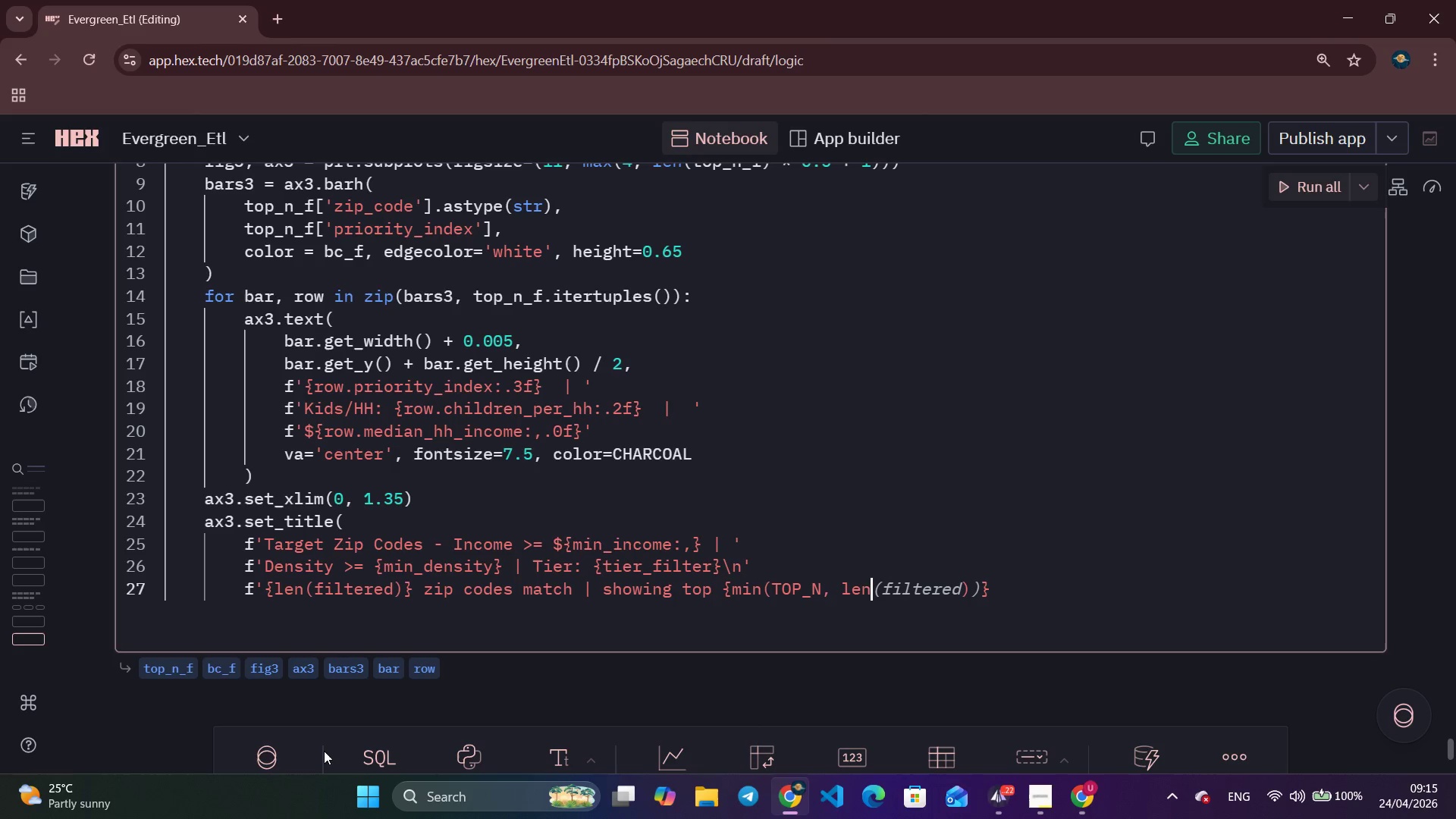 
key(Control+ArrowRight)
 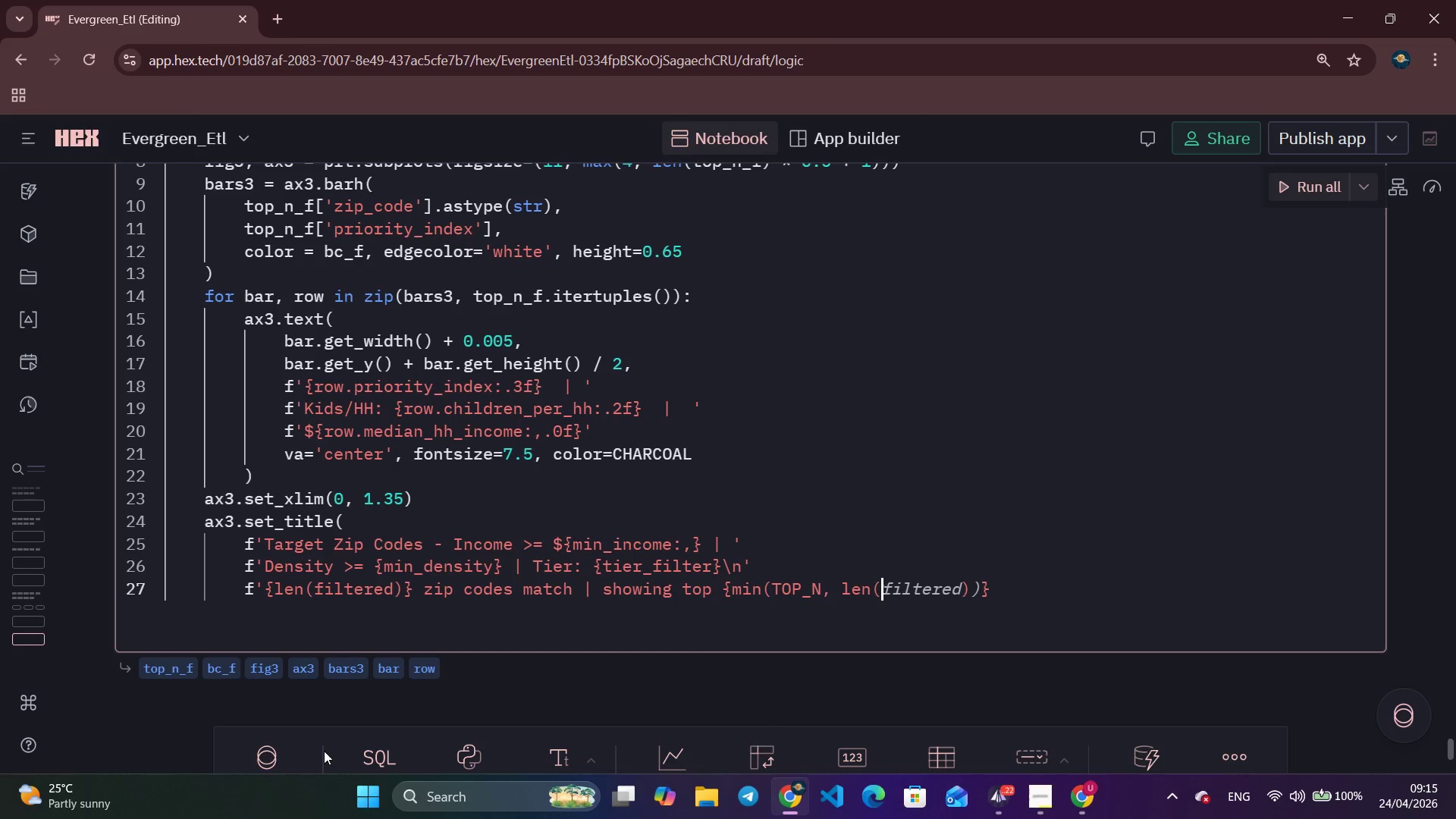 
key(Control+ArrowRight)
 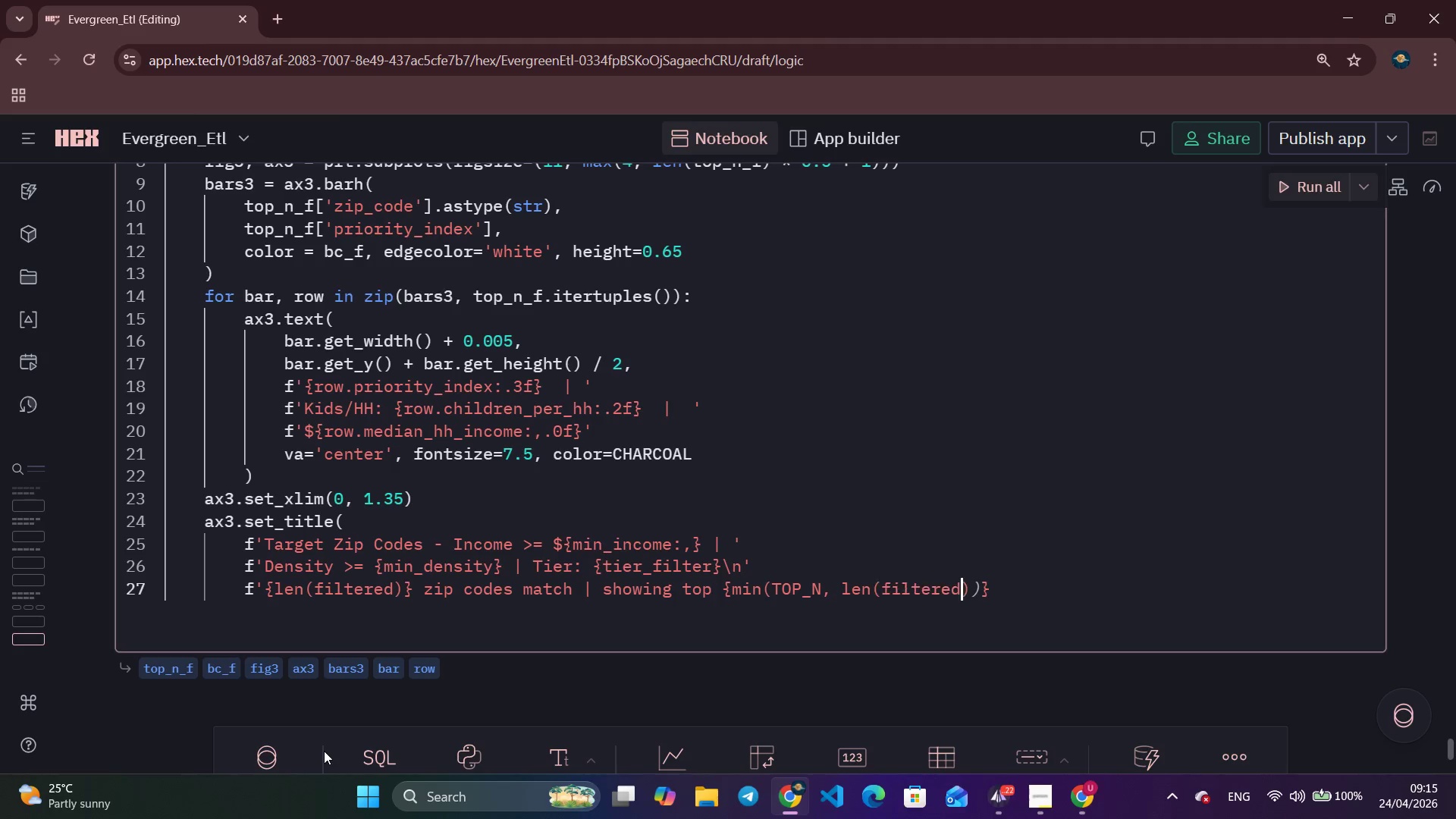 
key(Control+ArrowRight)
 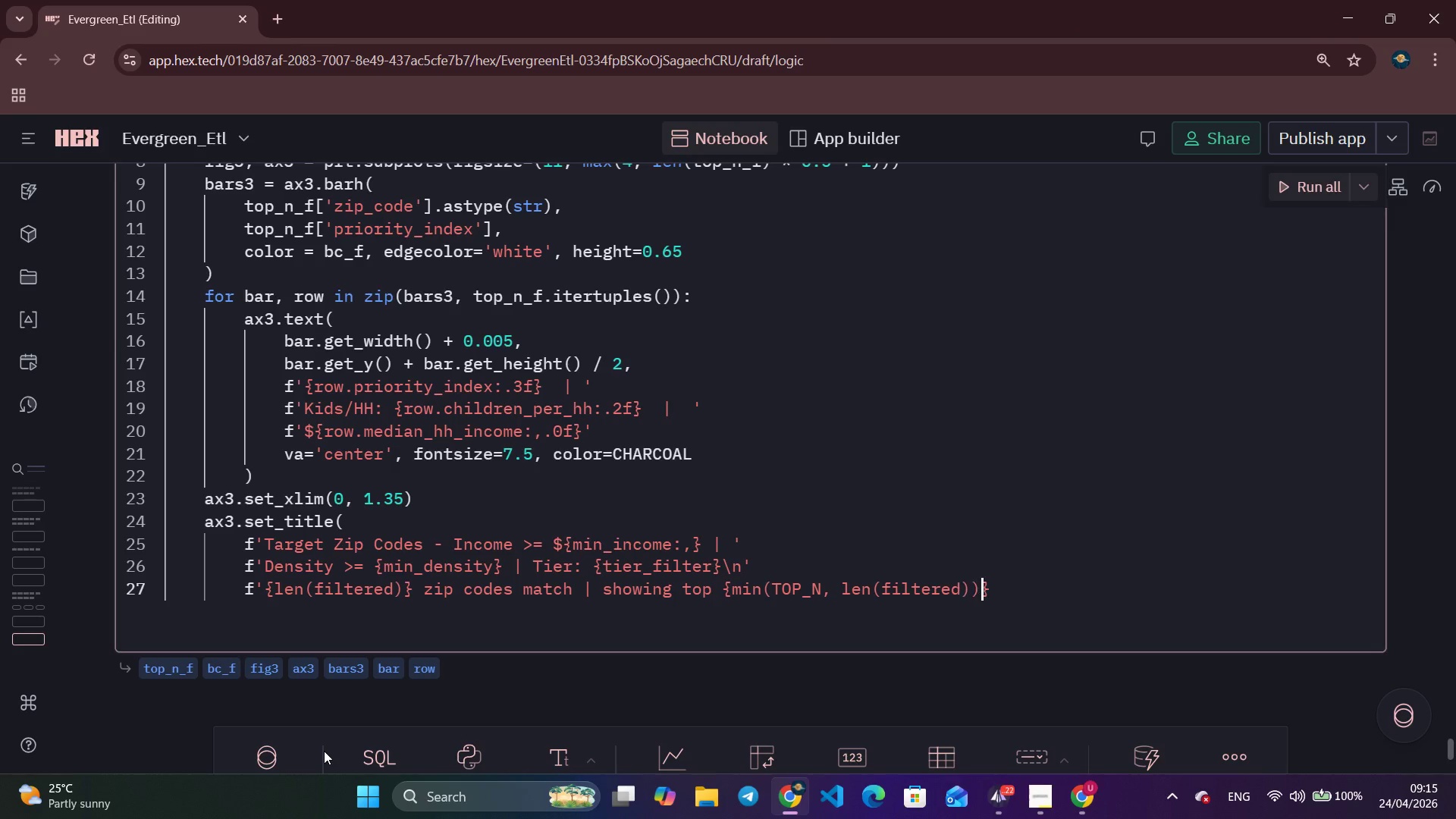 
key(Control+ArrowRight)
 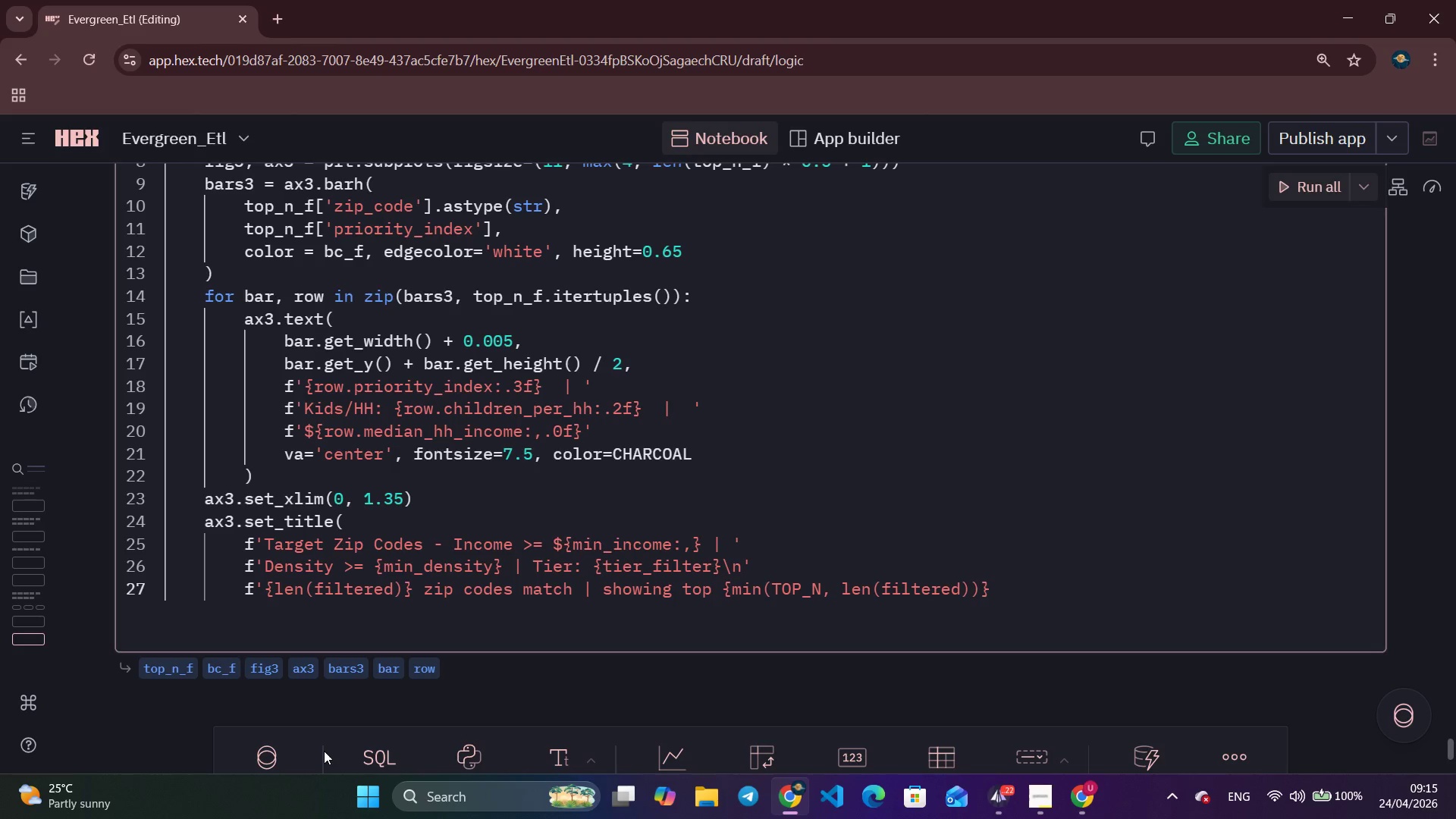 
wait(7.84)
 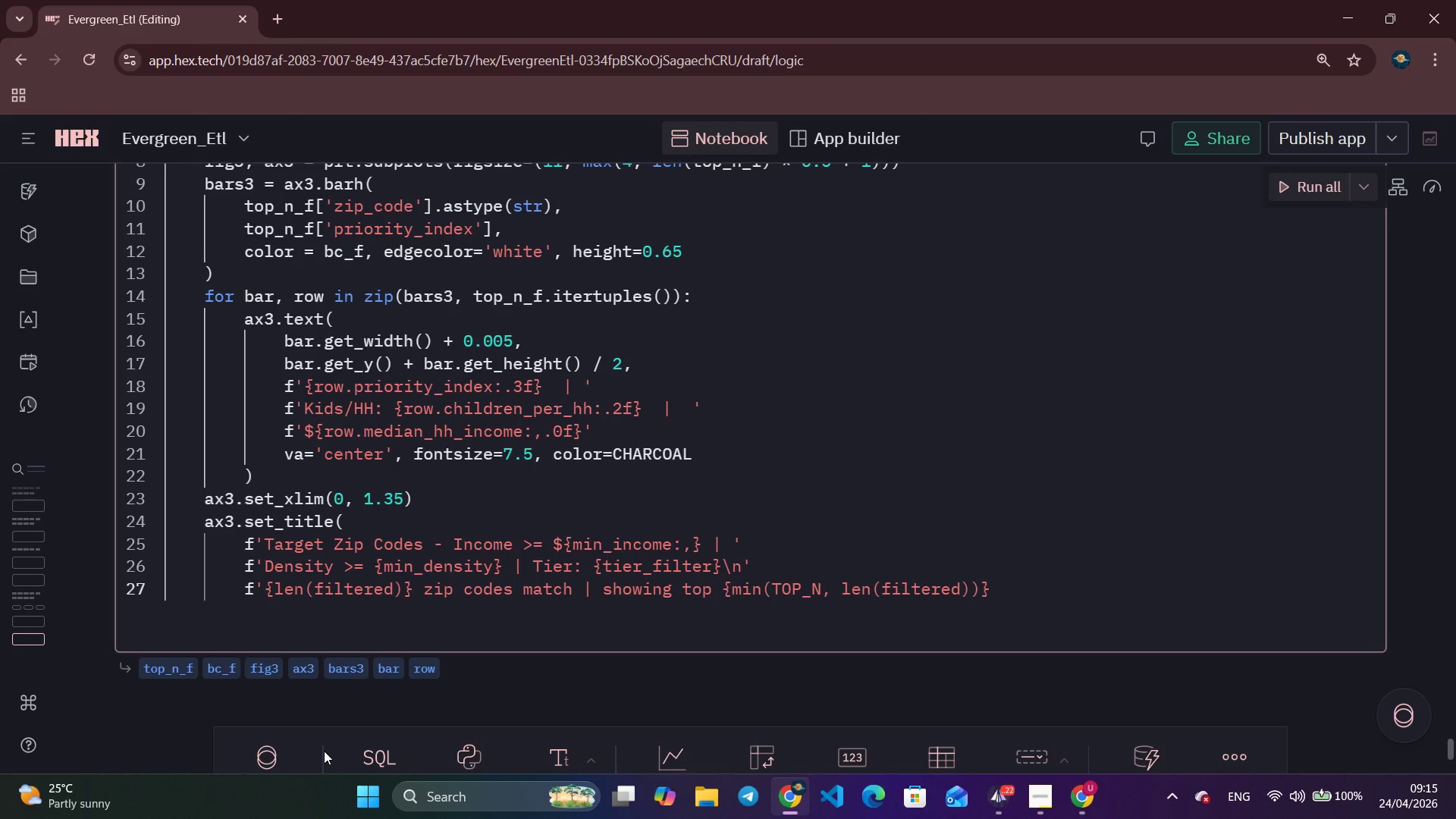 
key(ArrowRight)
 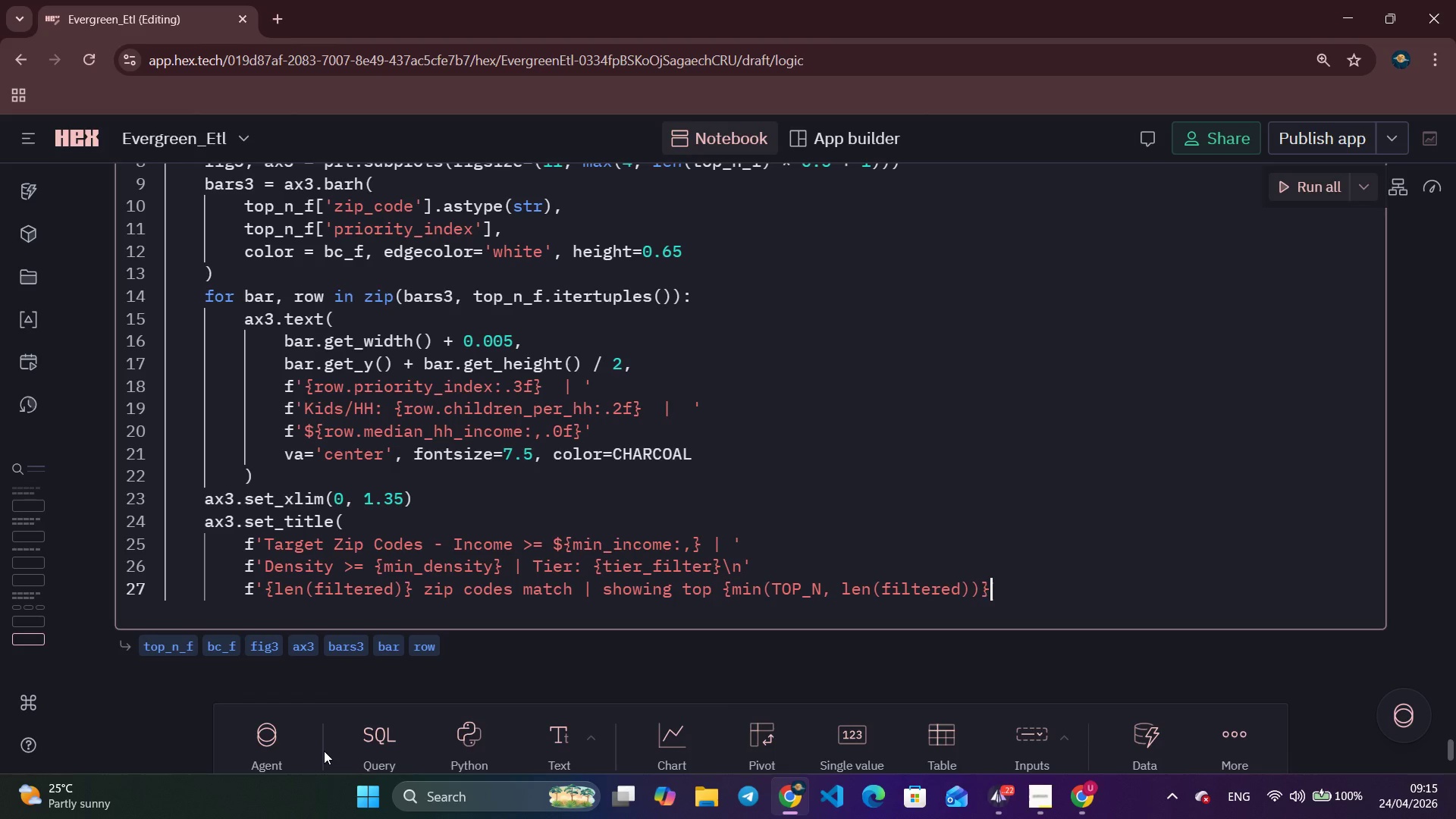 
key(Quote)
 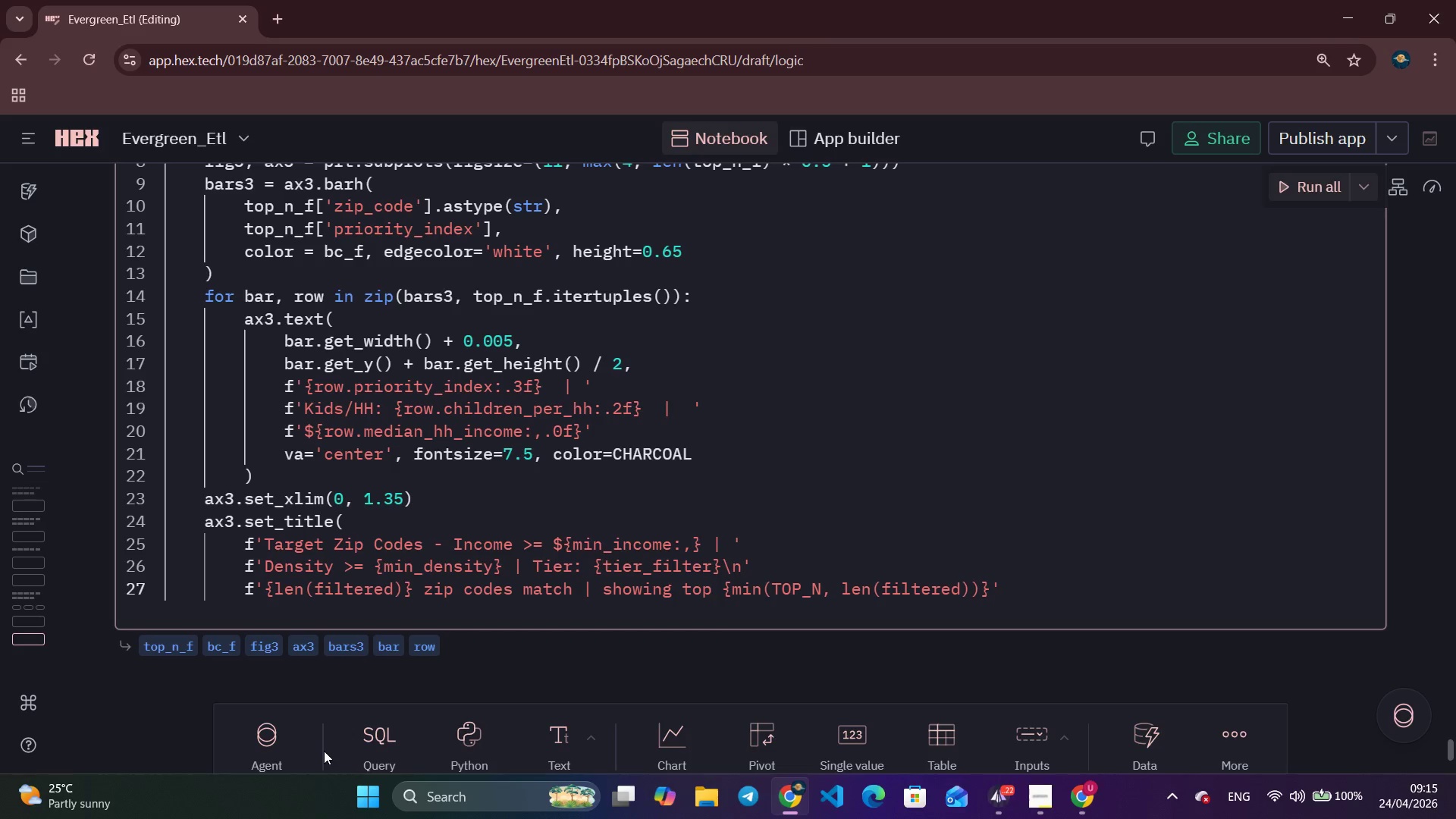 
key(Comma)
 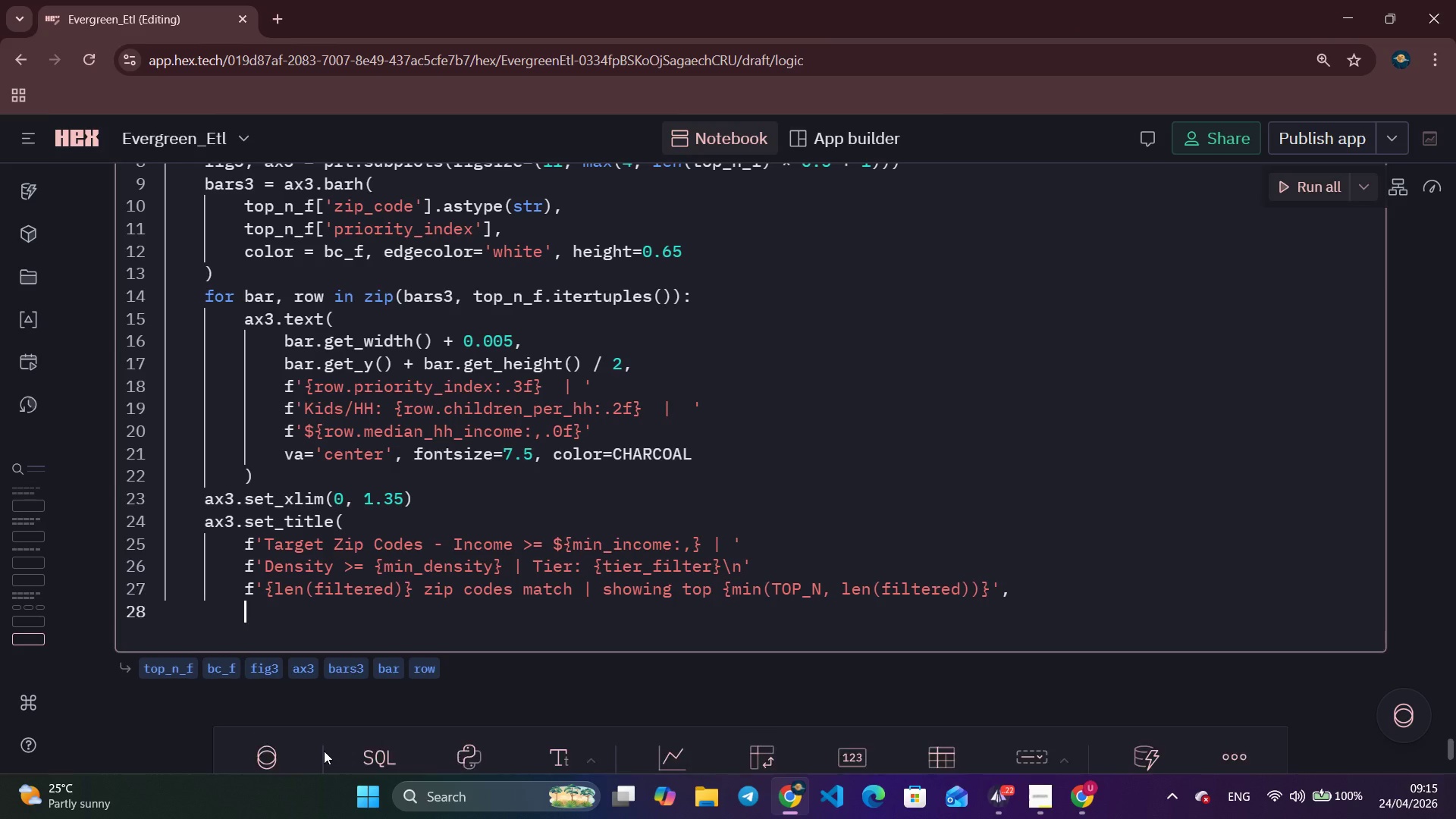 
key(Enter)
 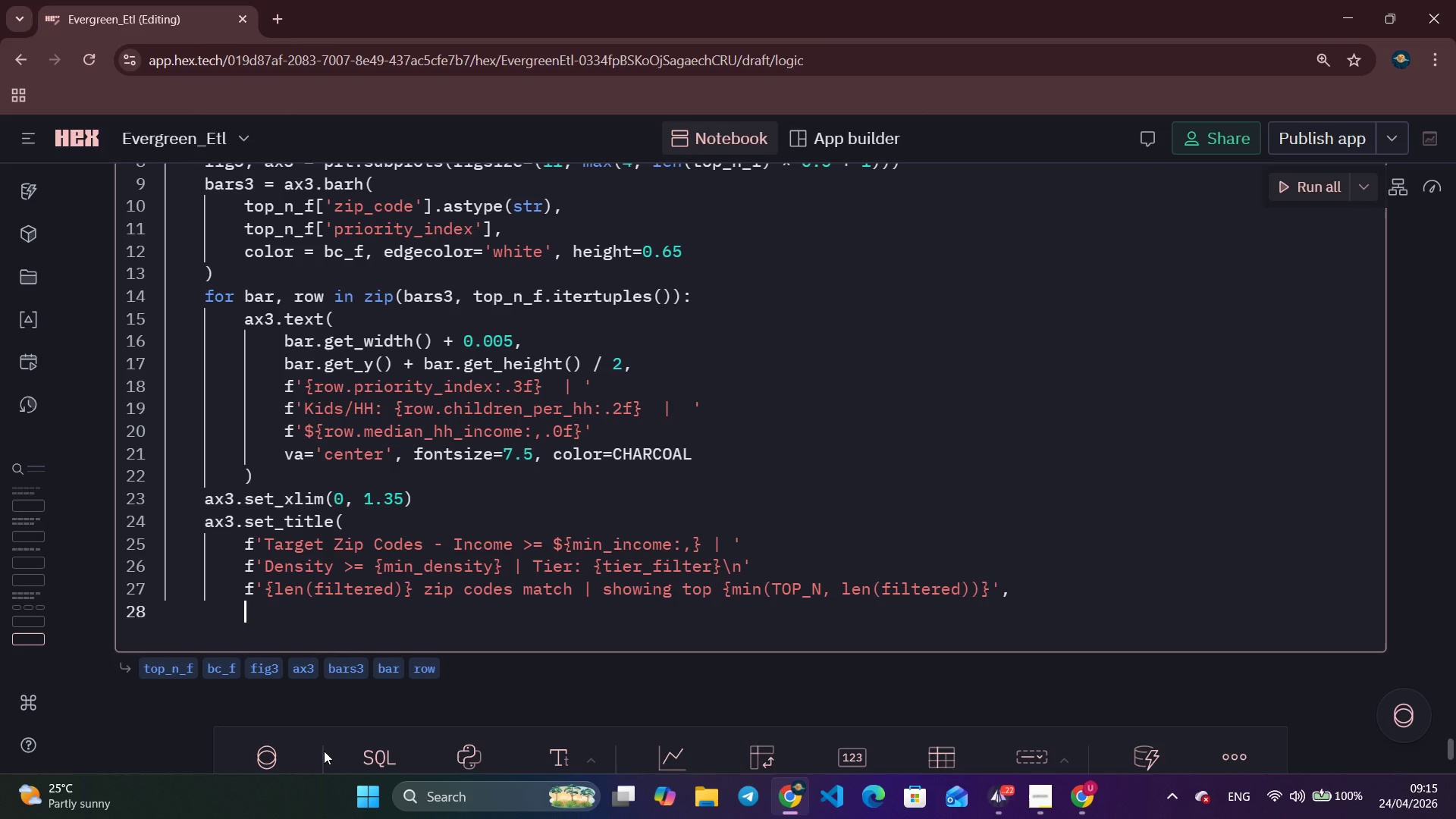 
type(FONT)
key(Backspace)
key(Backspace)
key(Backspace)
key(Backspace)
type(fontsiz)
 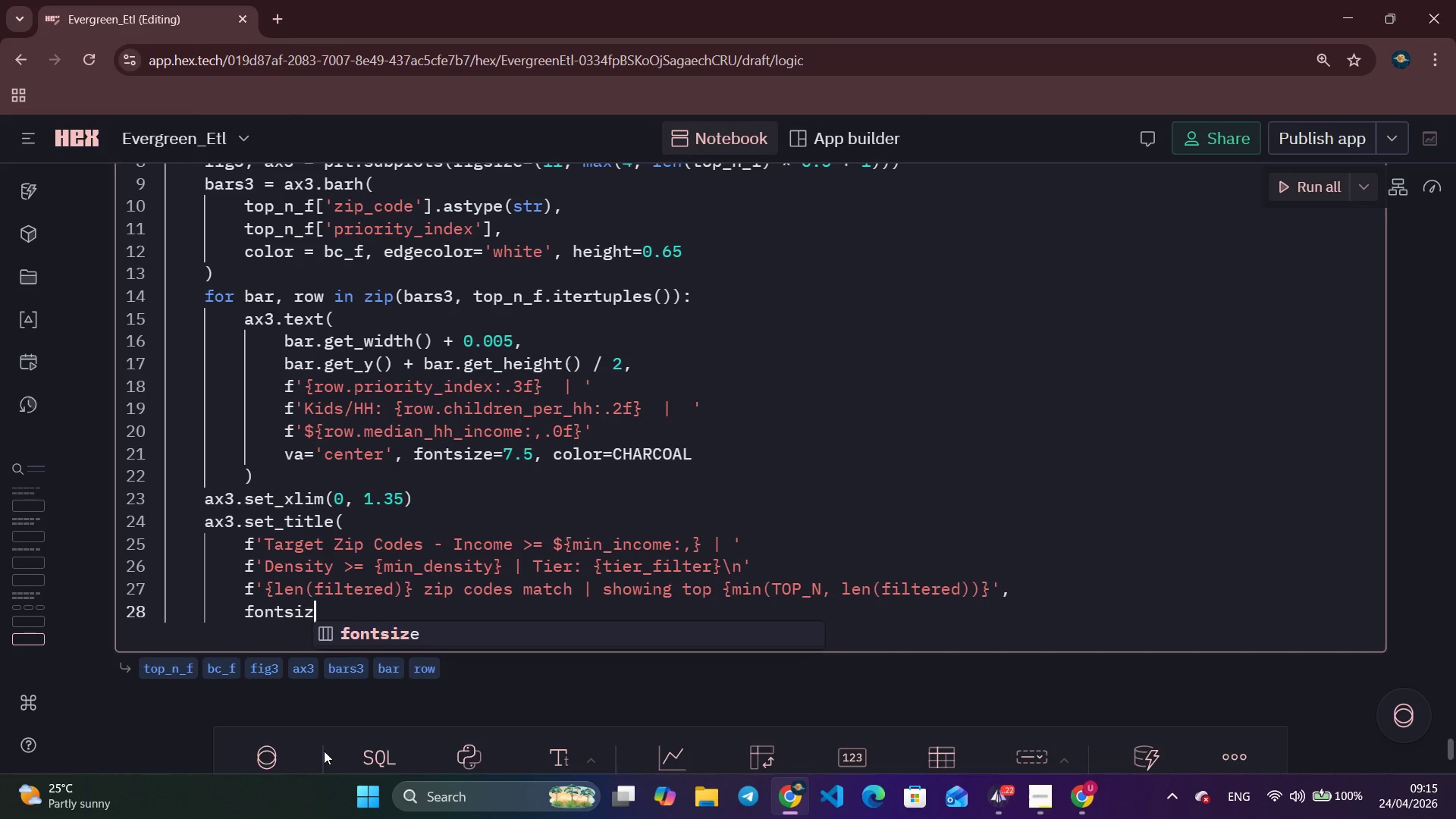 
key(Enter)
 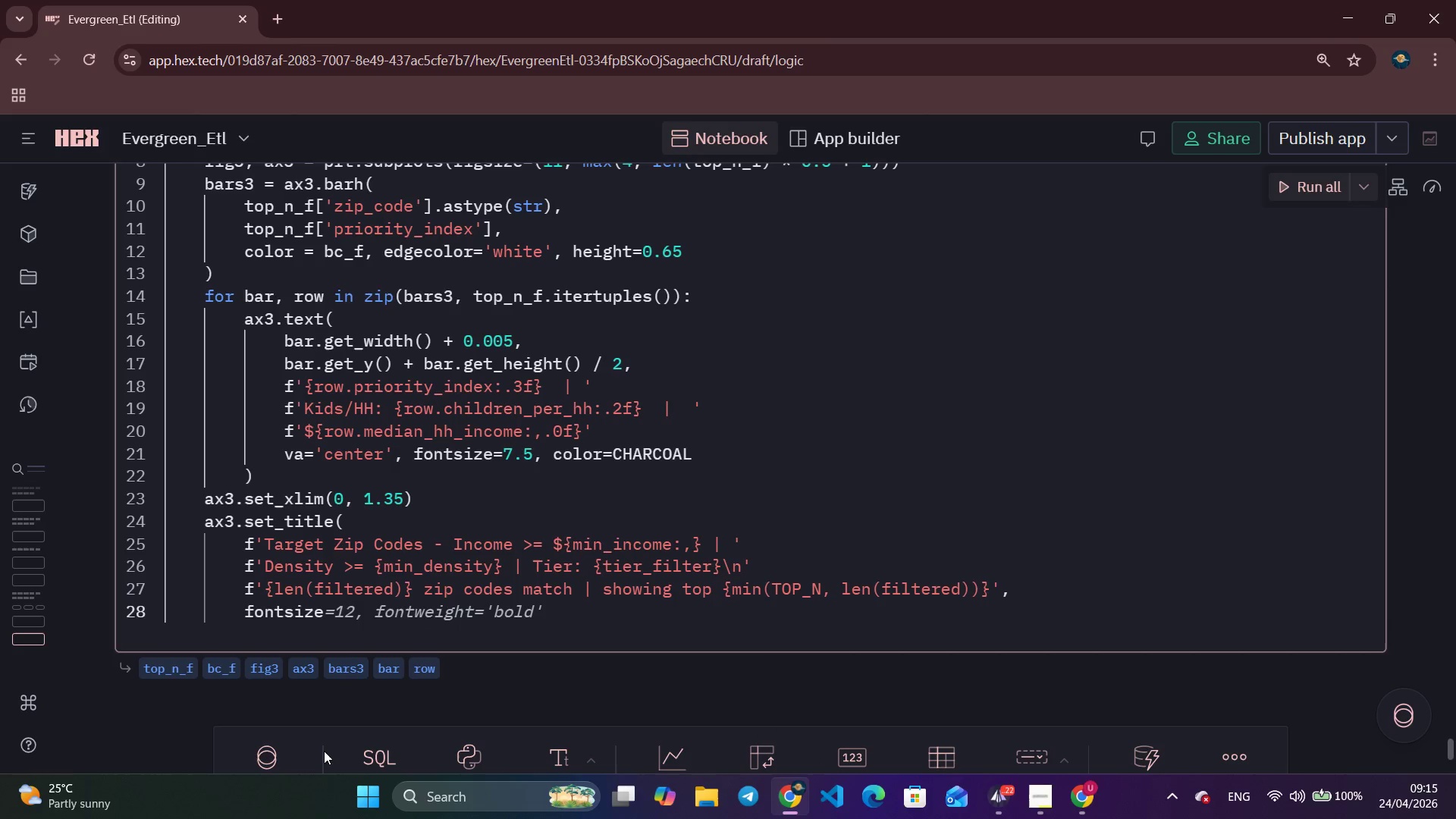 
type(=11, fontweight=)
key(Tab)
 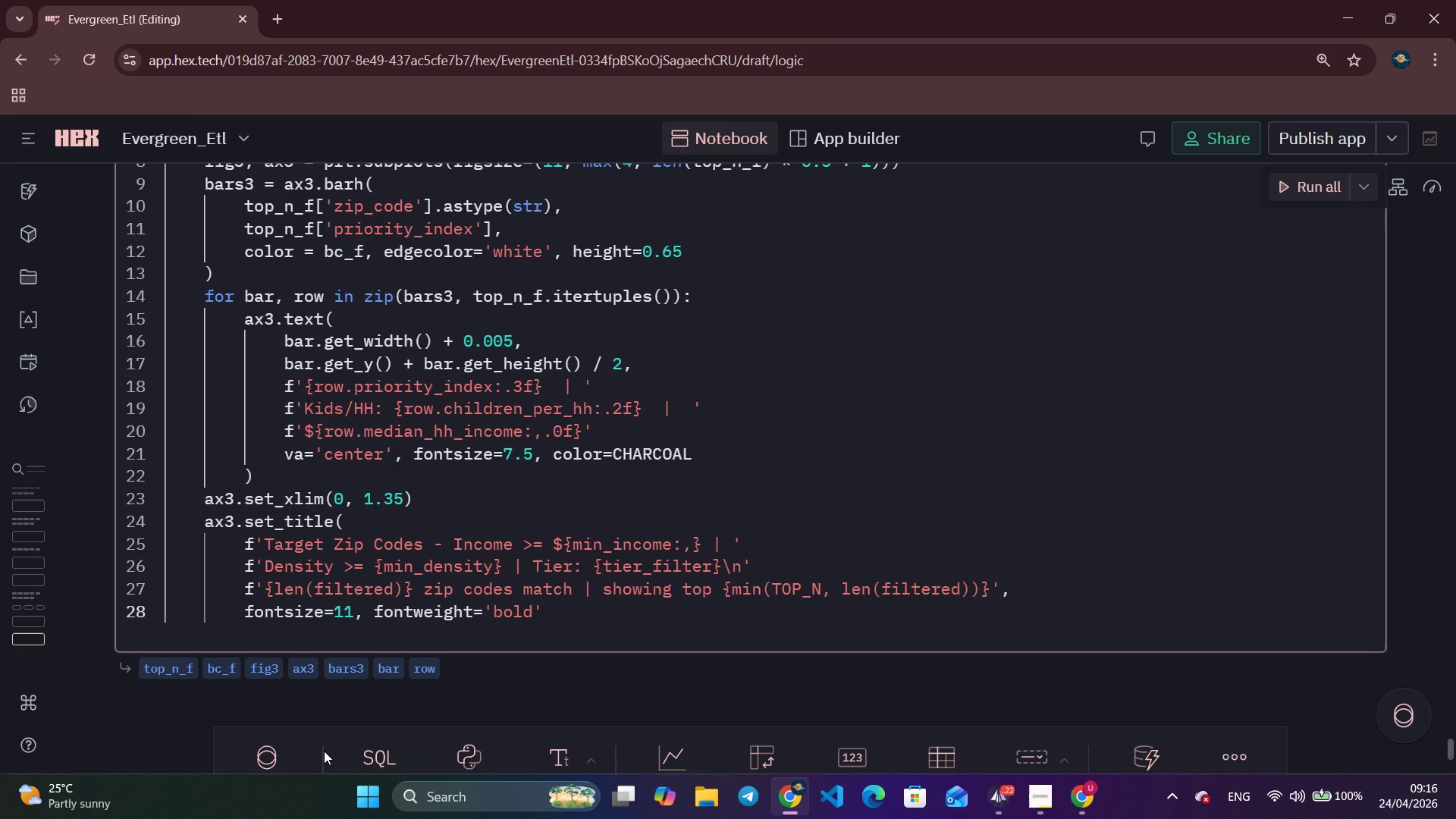 
key(ArrowDown)
 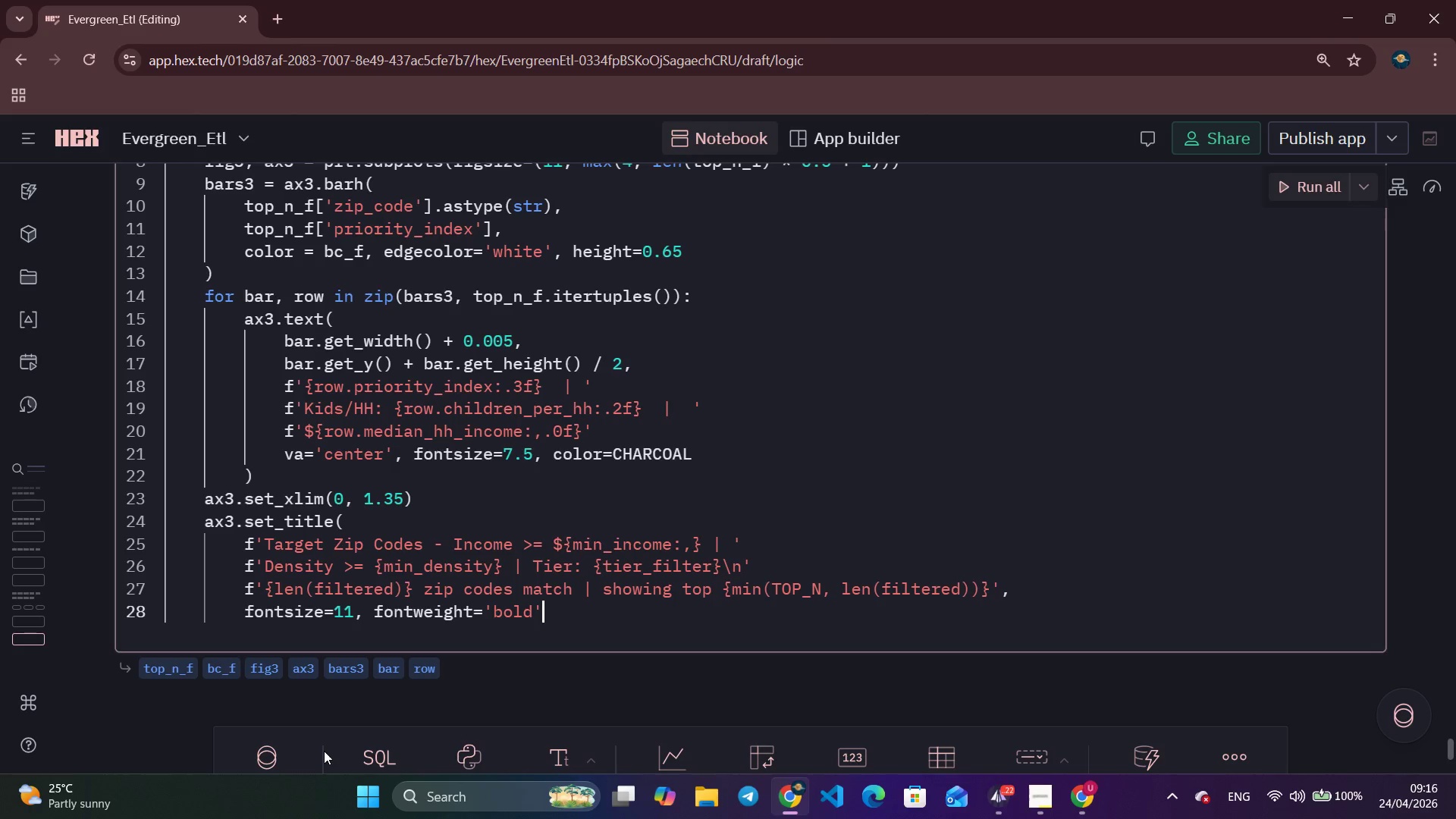 
key(Enter)
 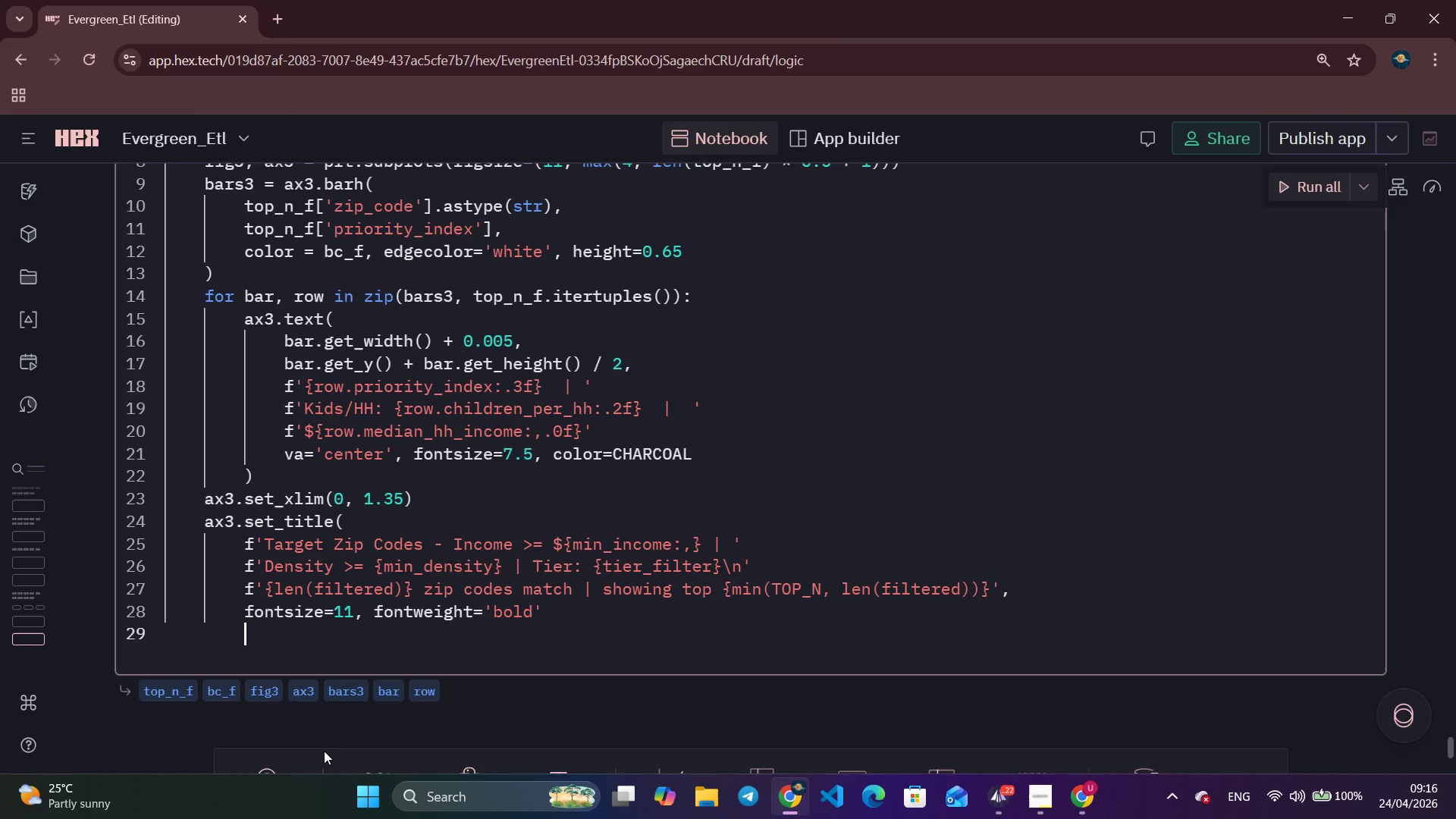 
key(Backspace)
 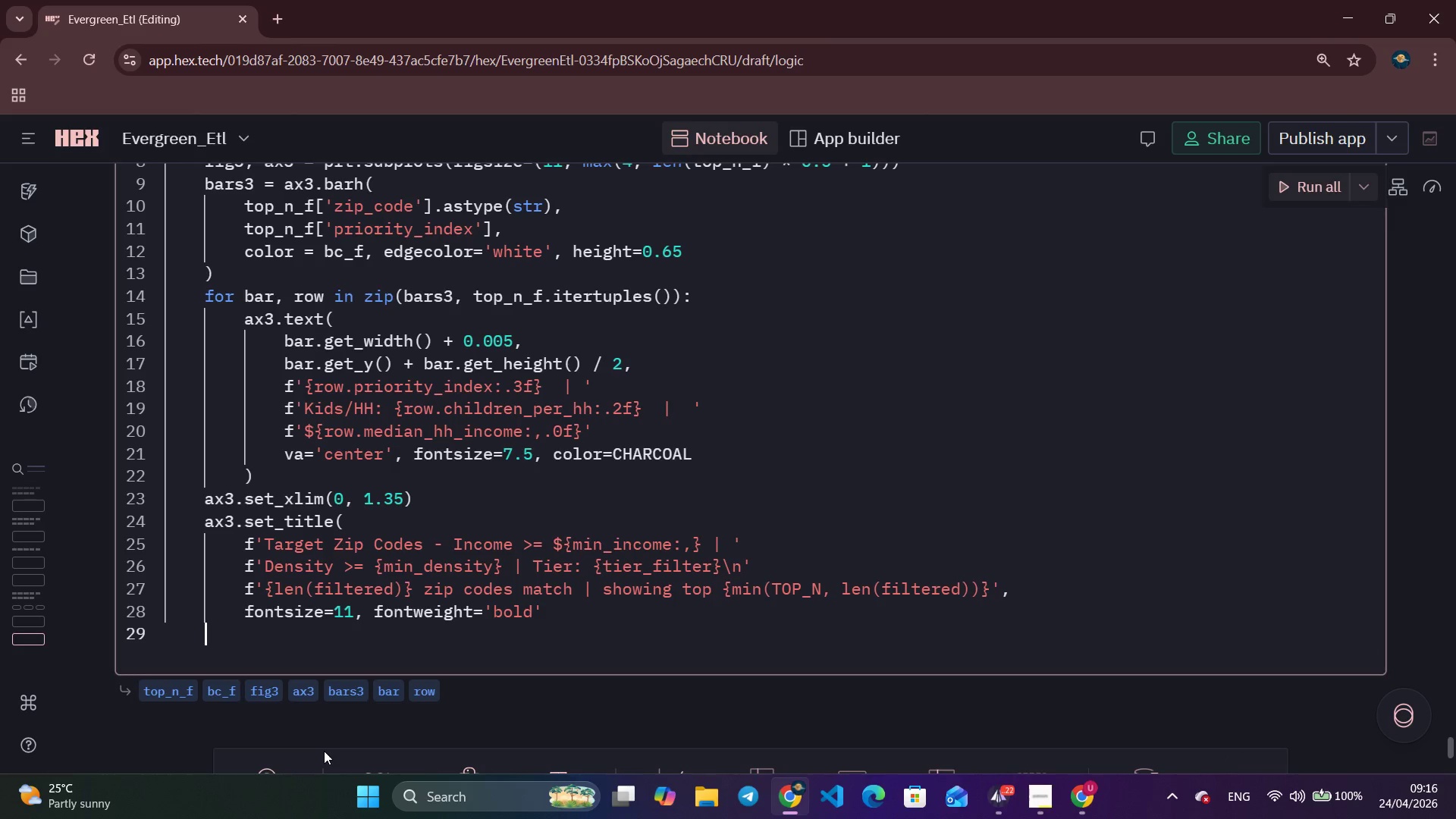 
key(Shift+0)
 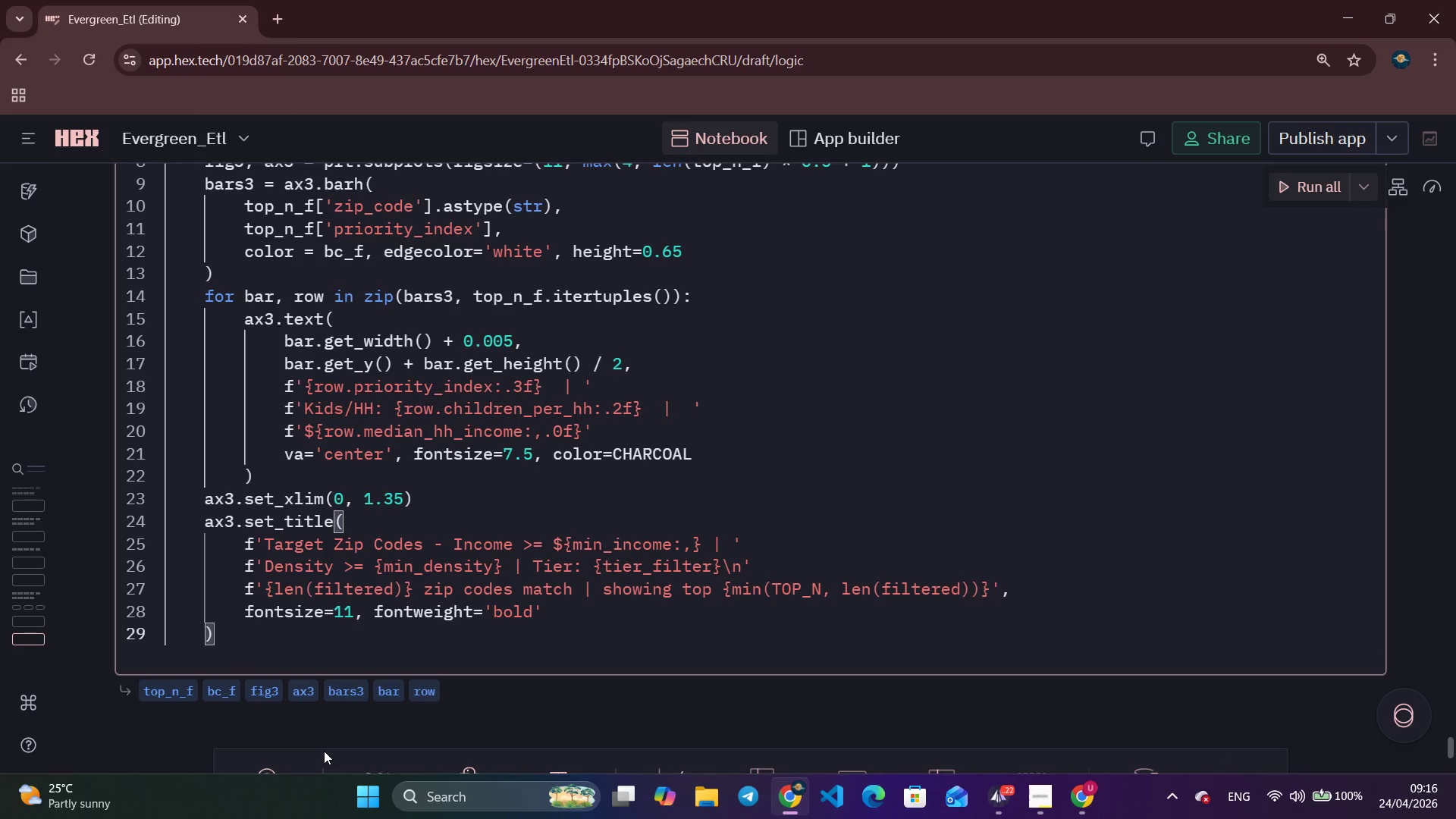 
key(Enter)
 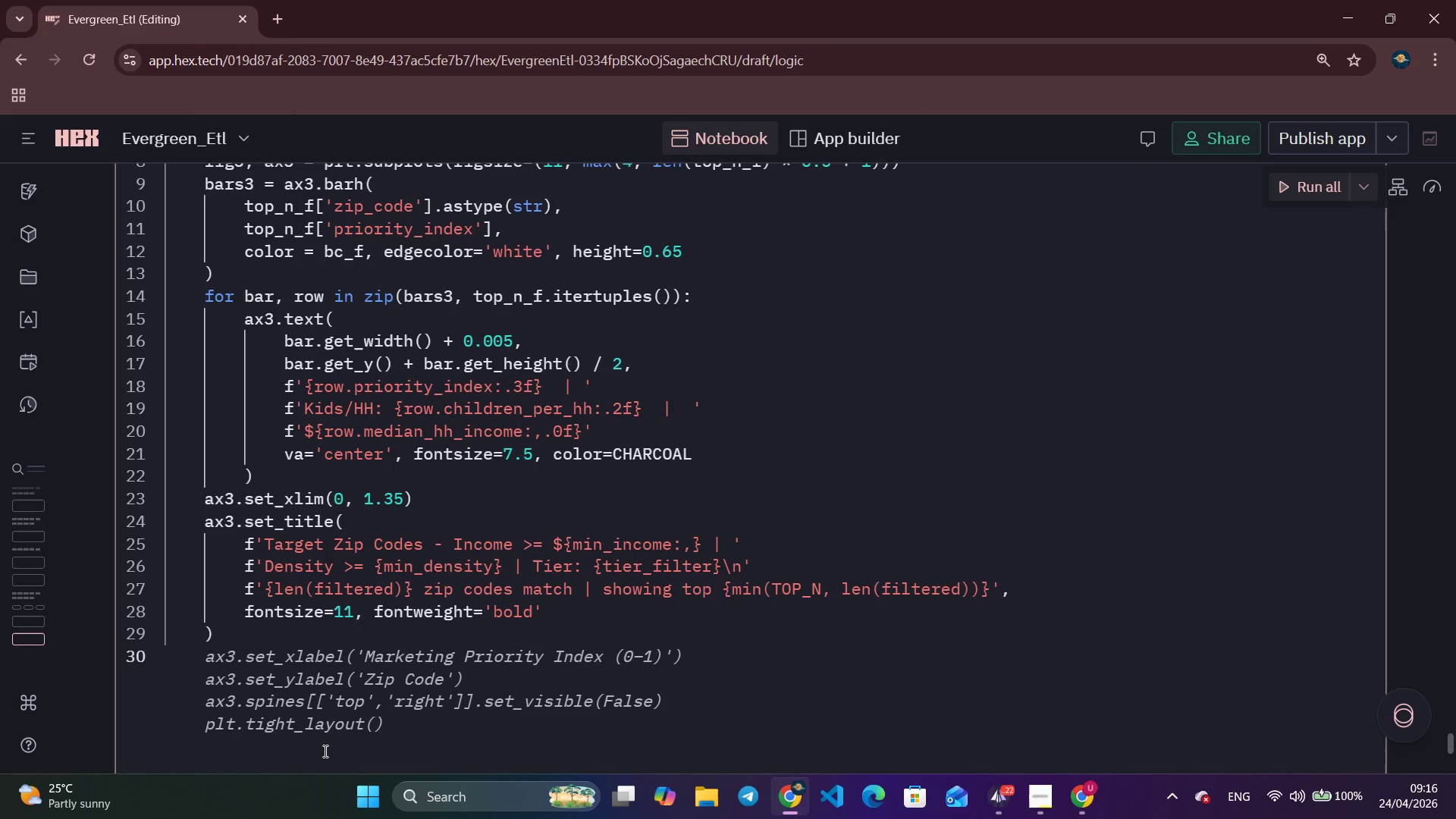 
wait(7.56)
 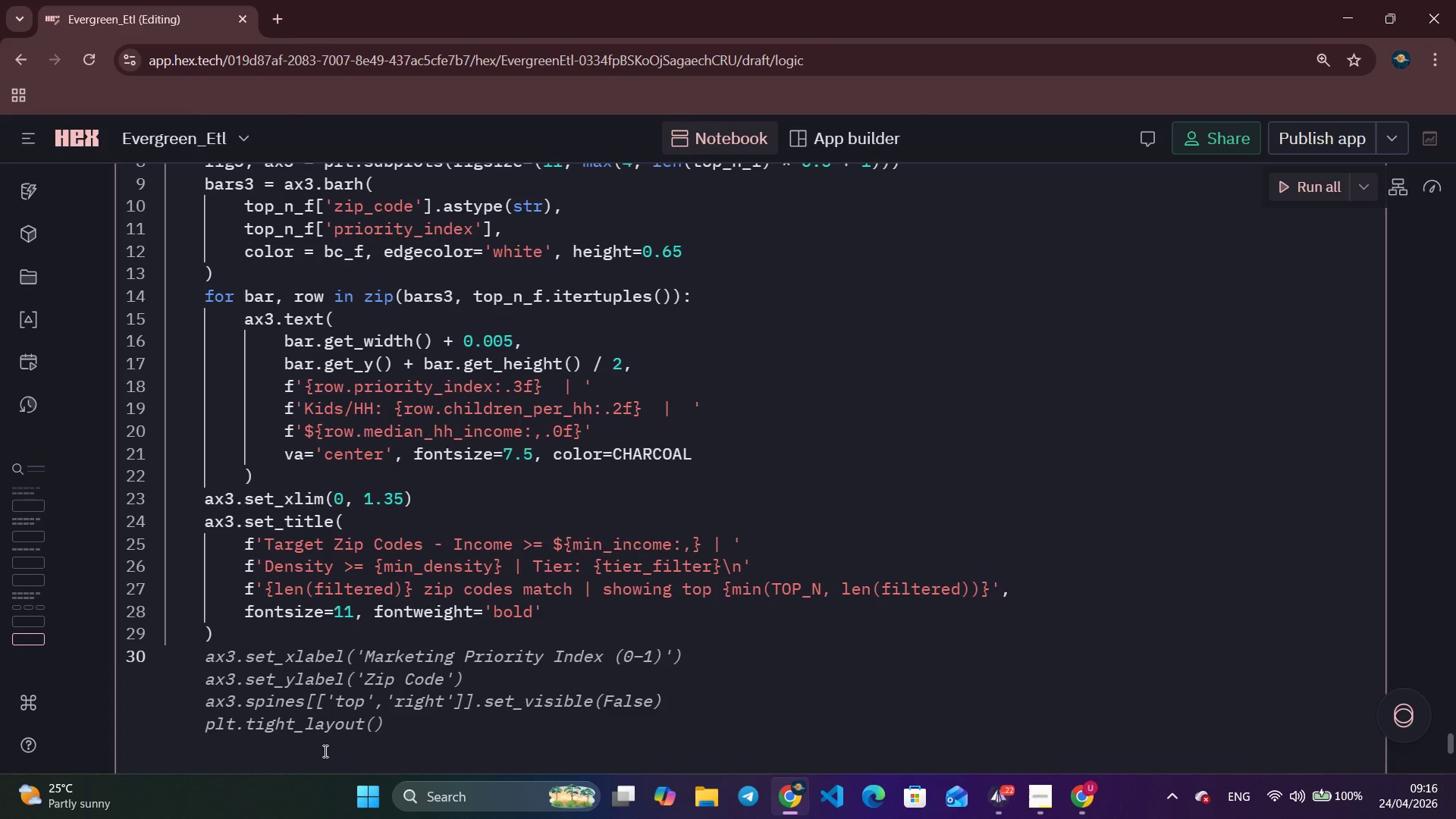 
key(Control+ArrowRight)
 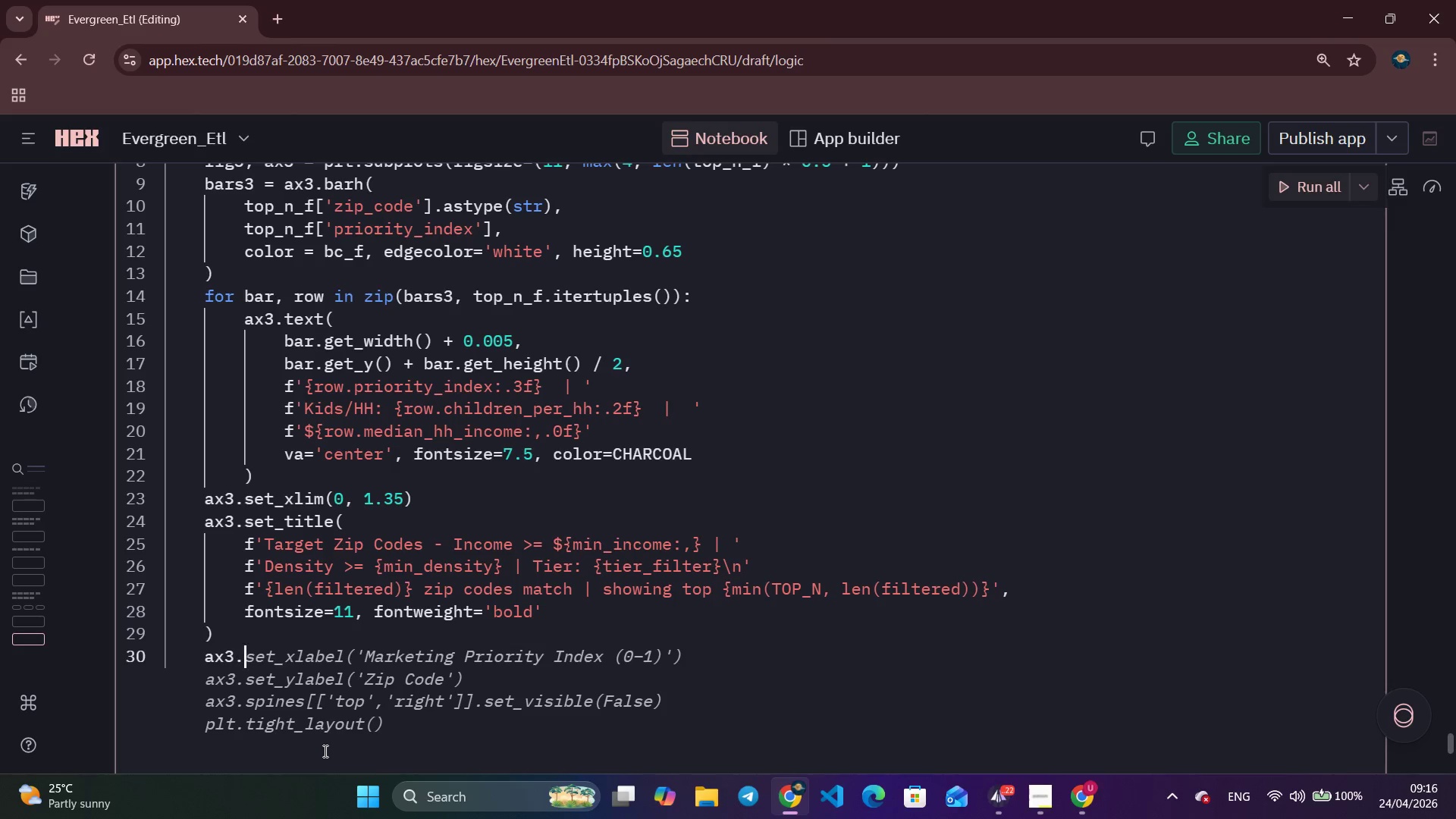 
key(Control+ArrowRight)
 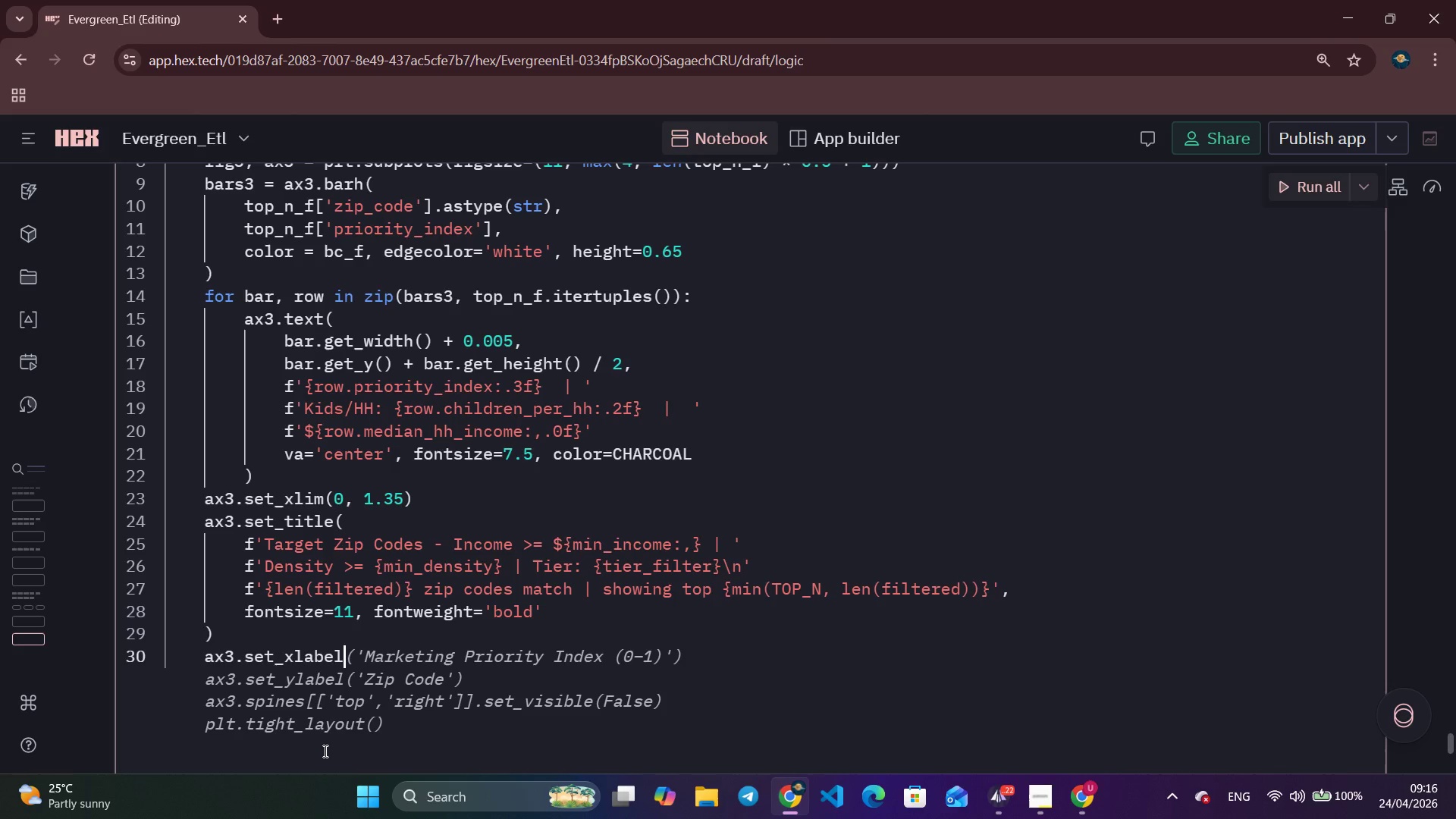 
key(Control+ArrowRight)
 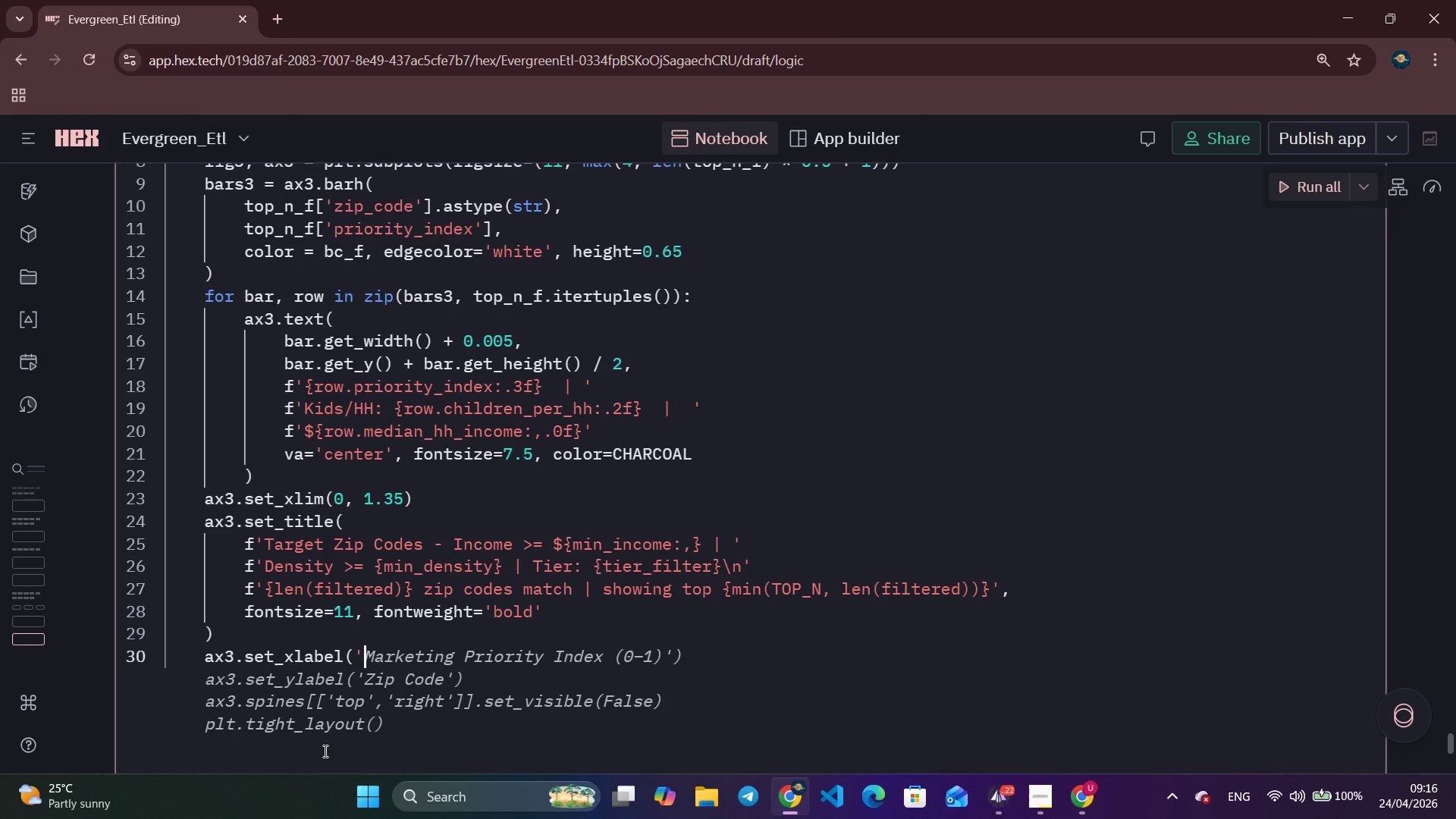 
key(Control+ArrowRight)
 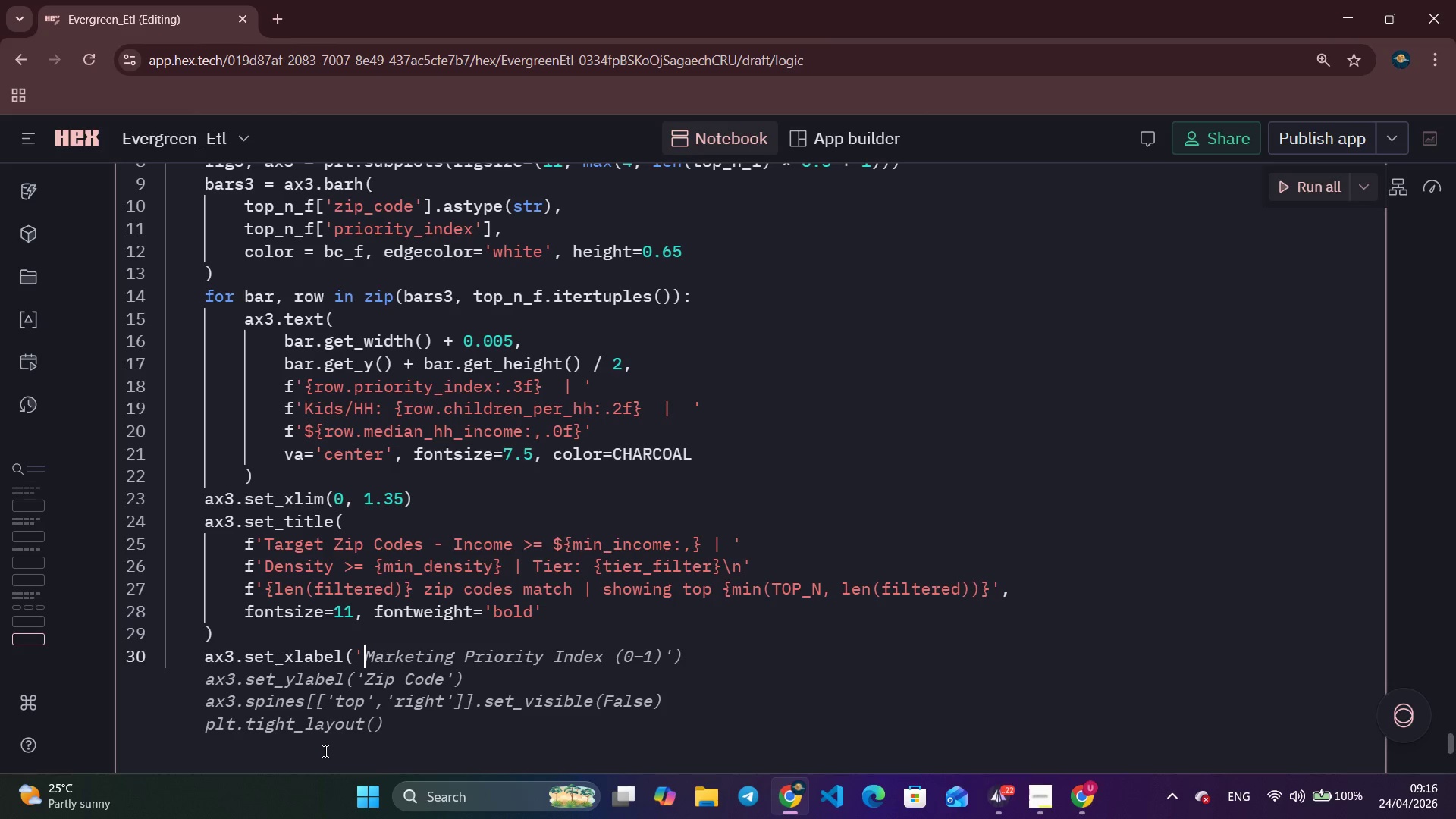 
key(Control+ArrowRight)
 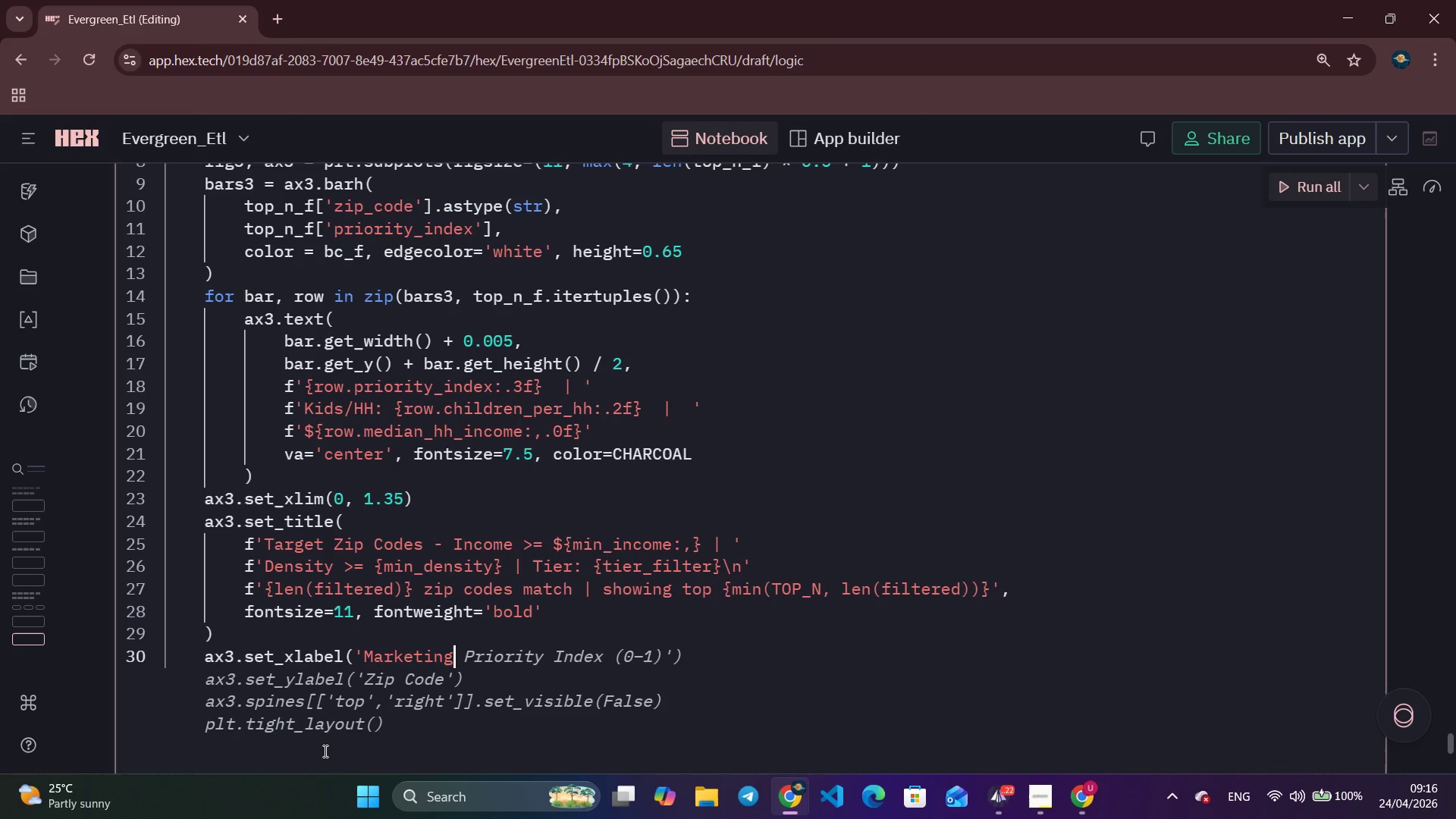 
key(Control+ArrowRight)
 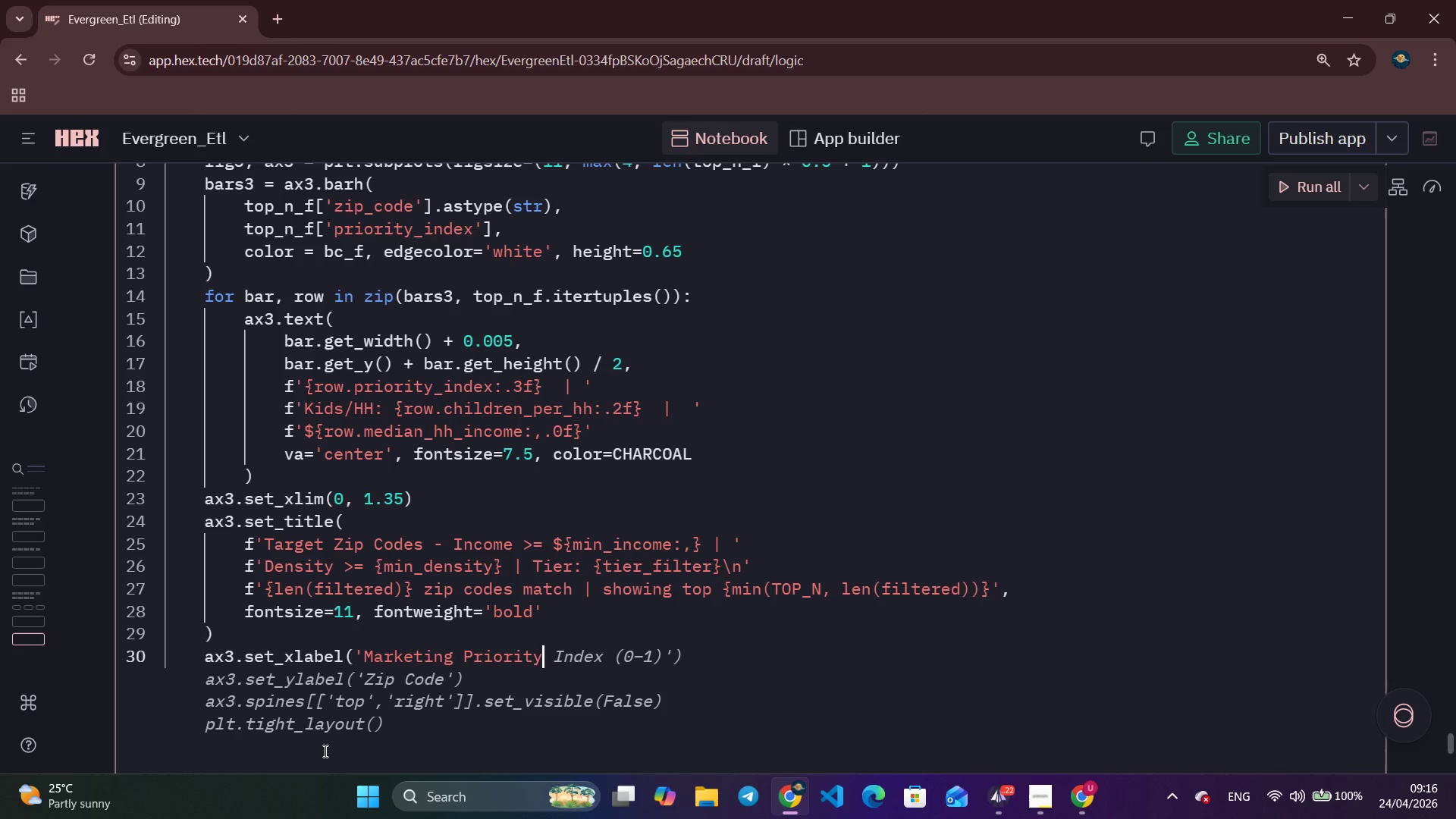 
key(Control+ArrowRight)
 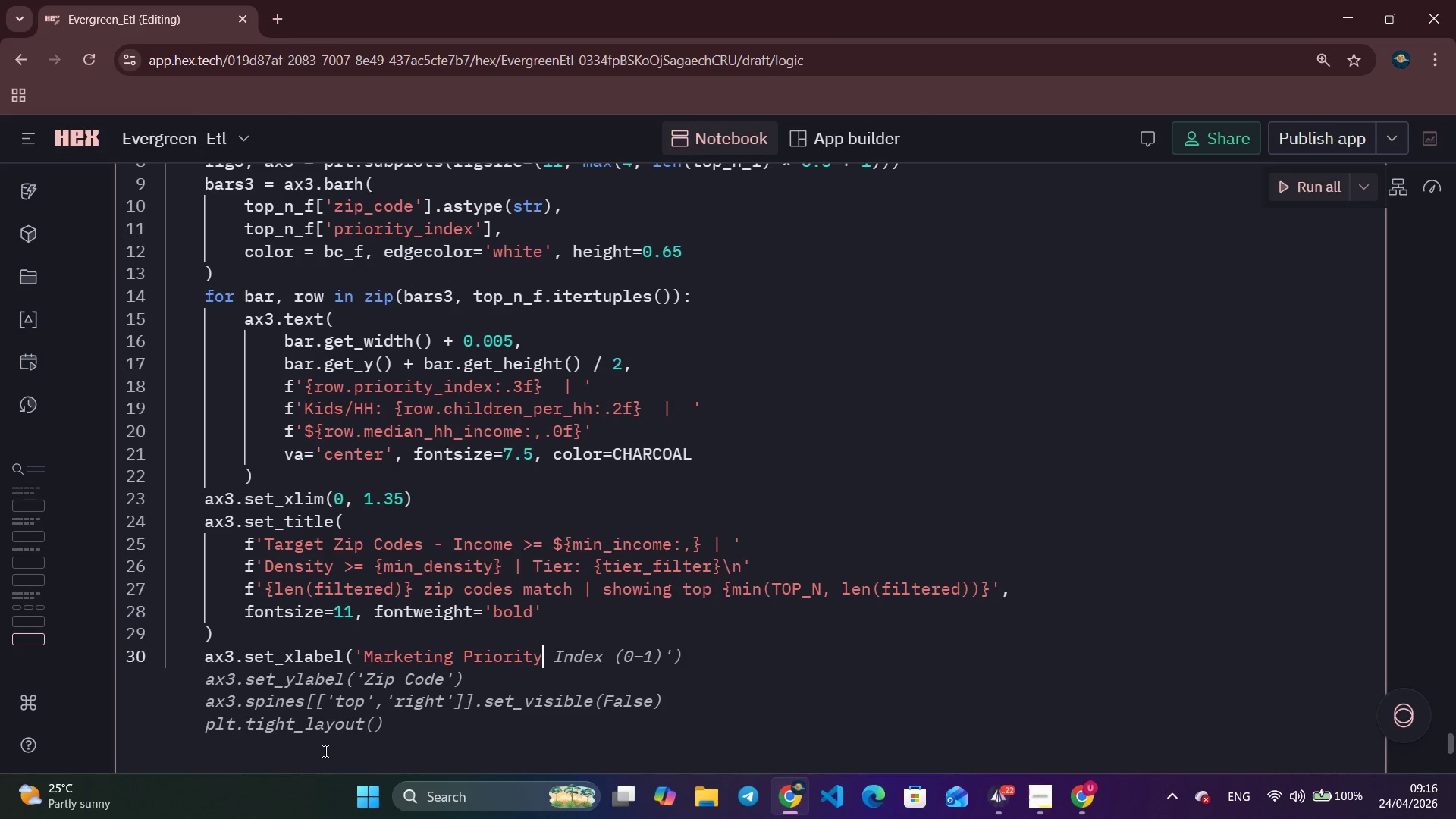 
key(Control+ArrowRight)
 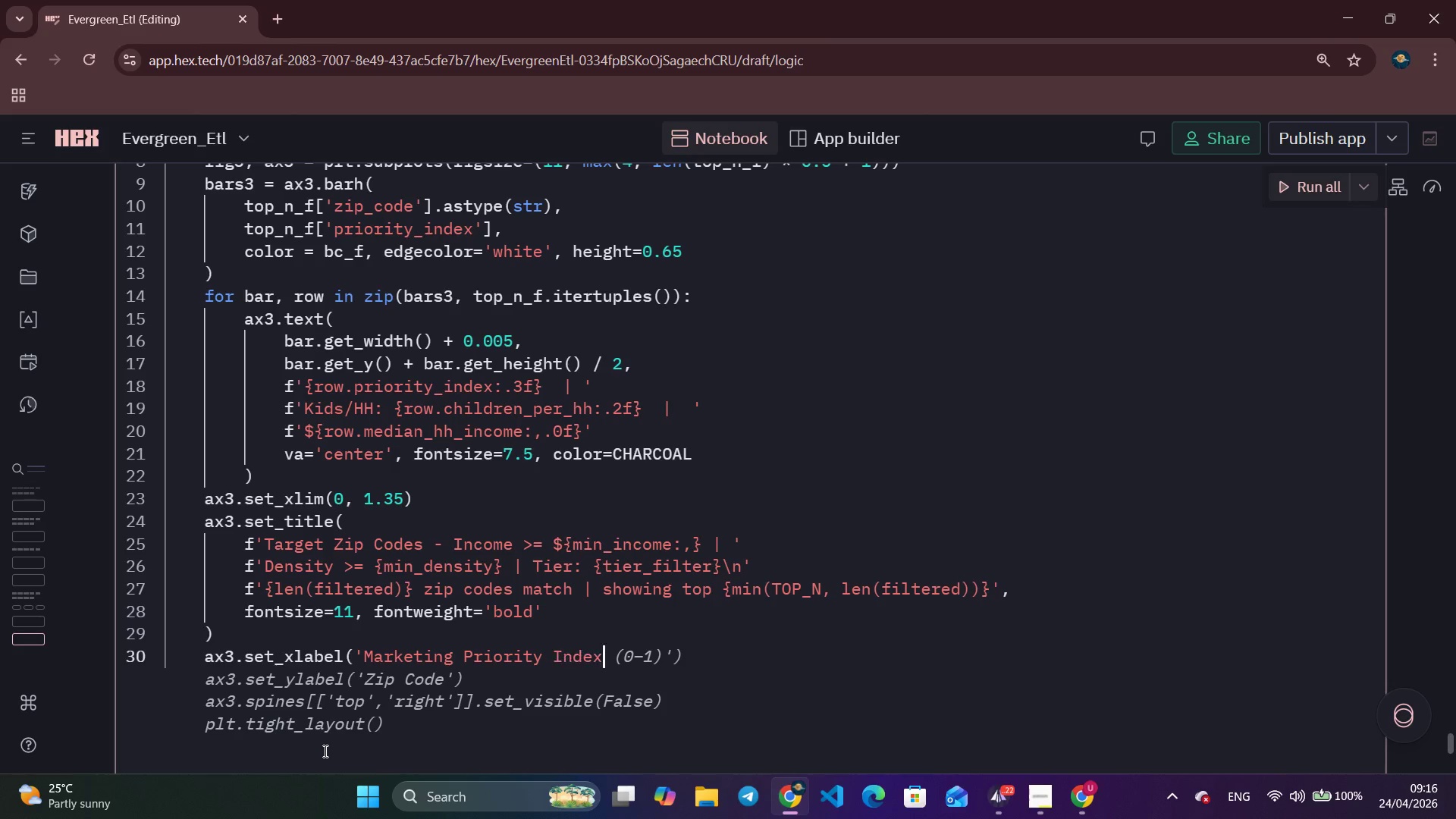 
key(Control+ArrowRight)
 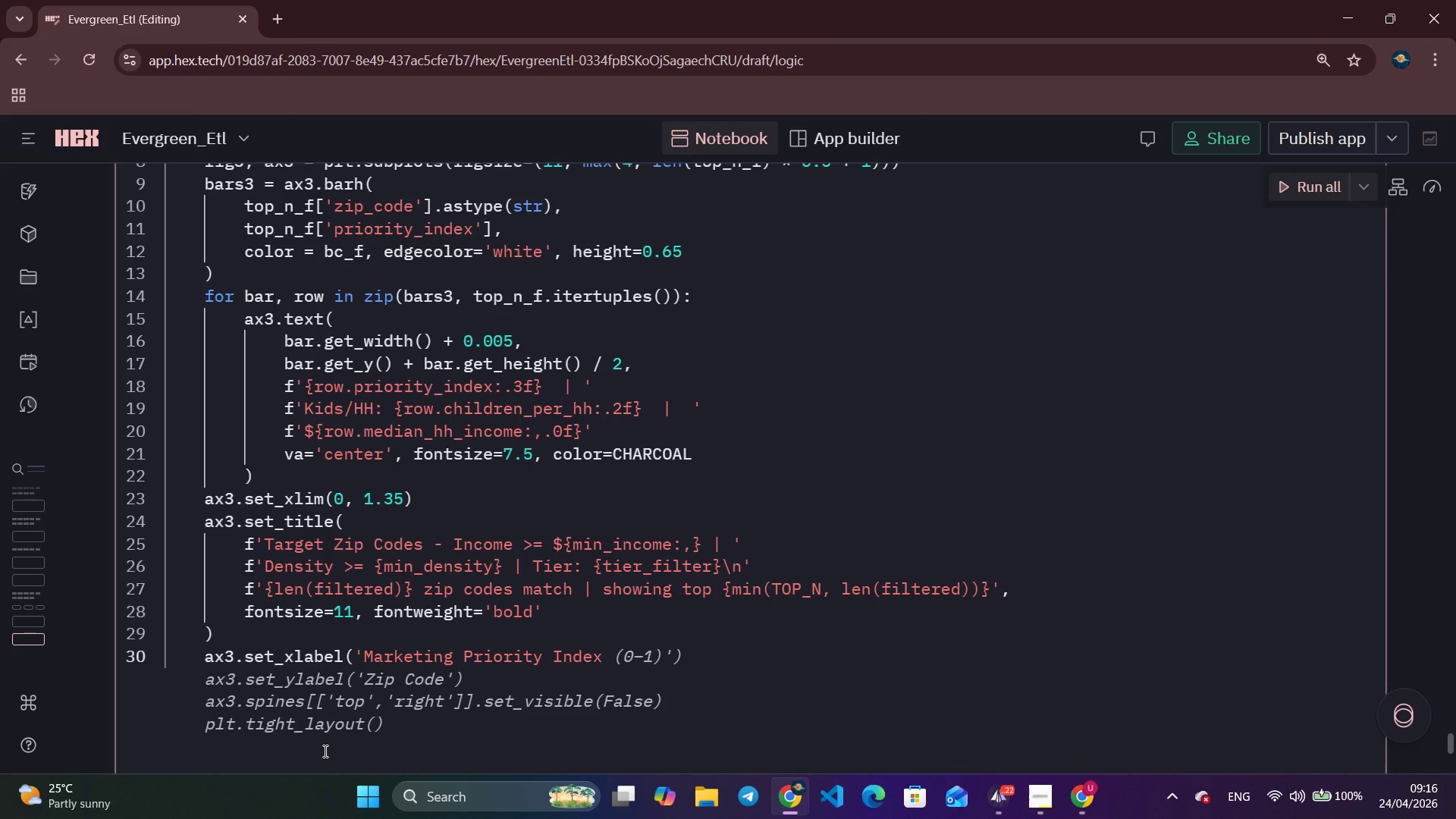 
key(Quote)
 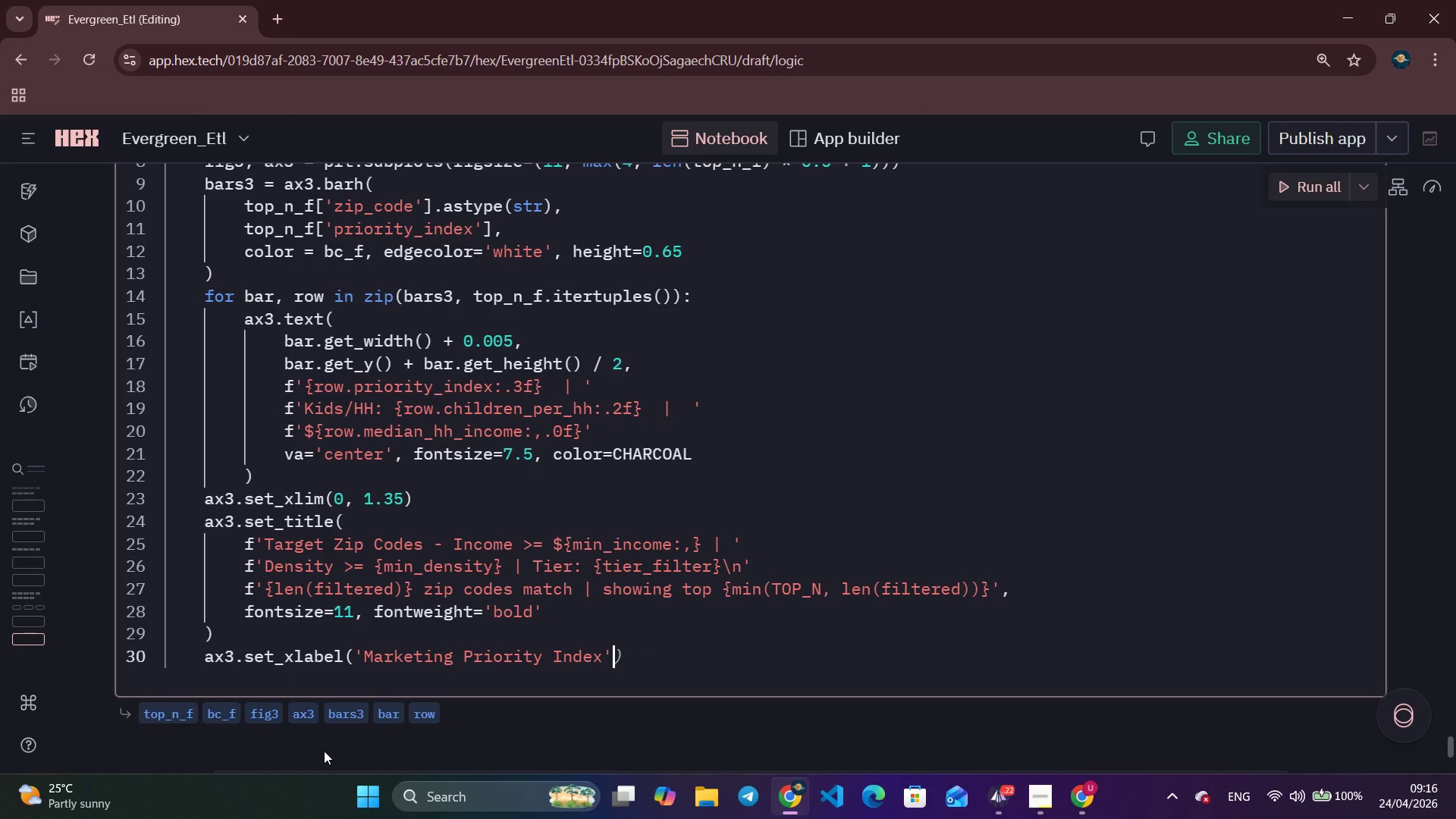 
key(Control+ArrowRight)
 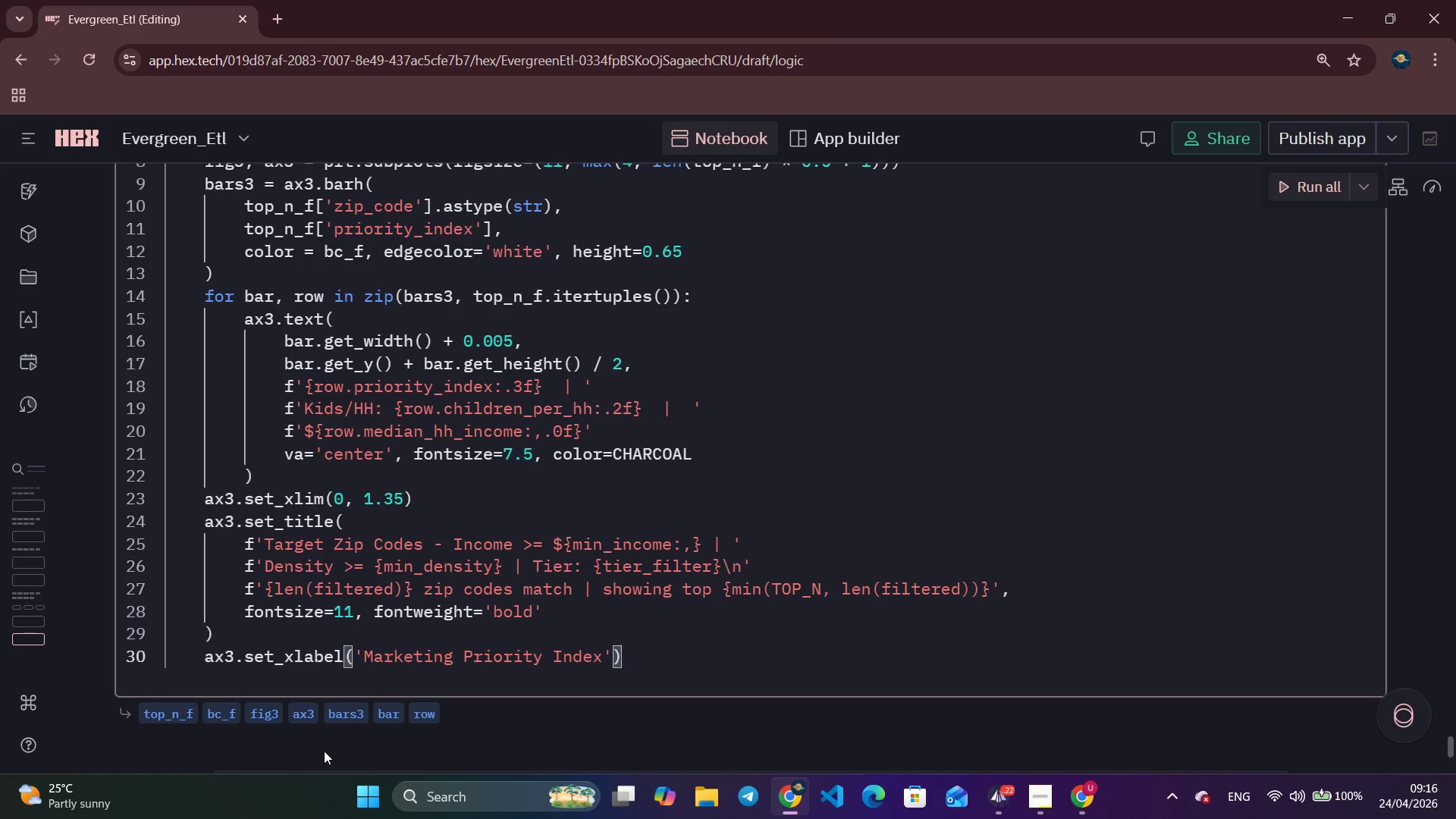 
key(Enter)
 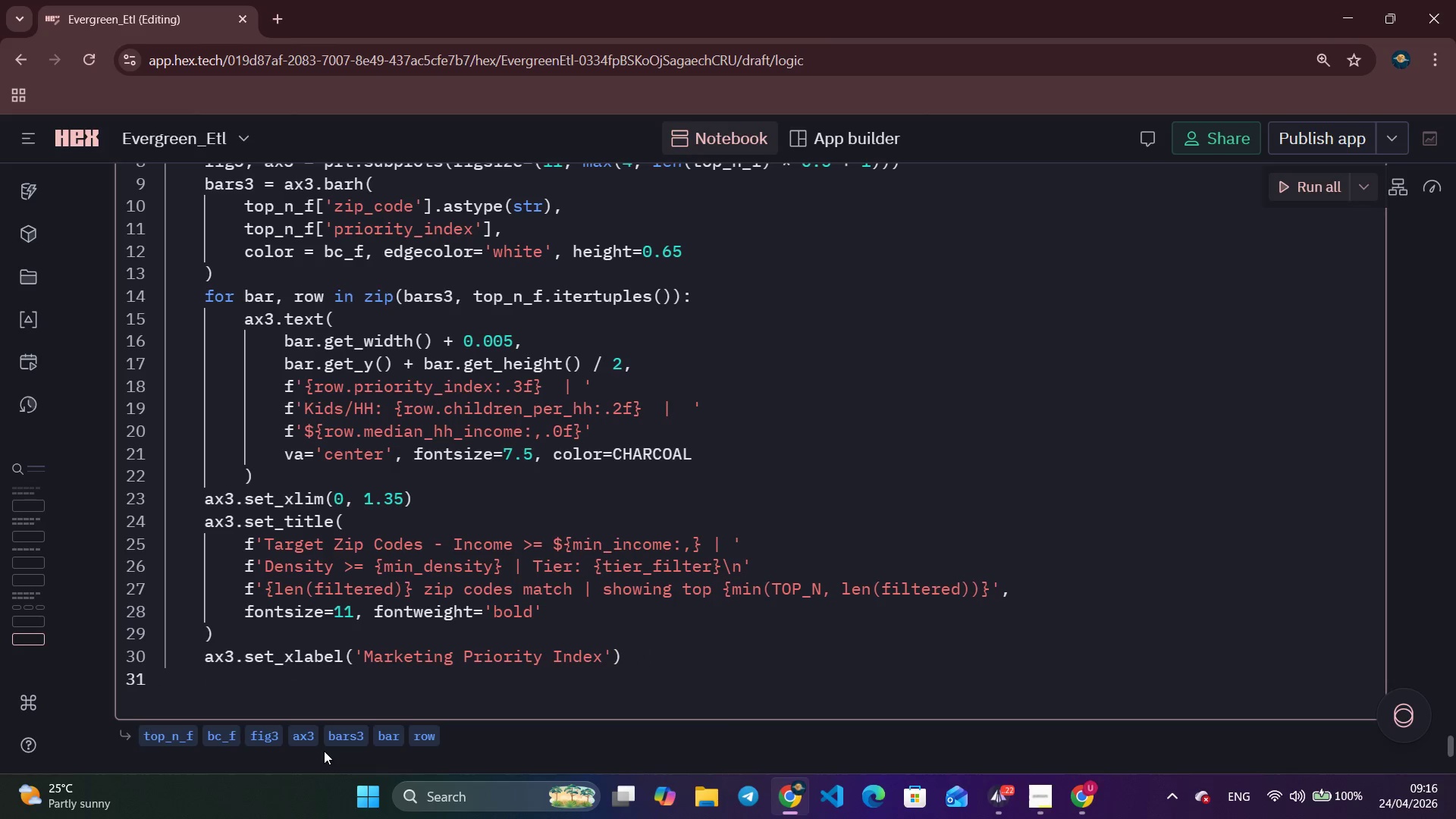 
type(ax3.set)
 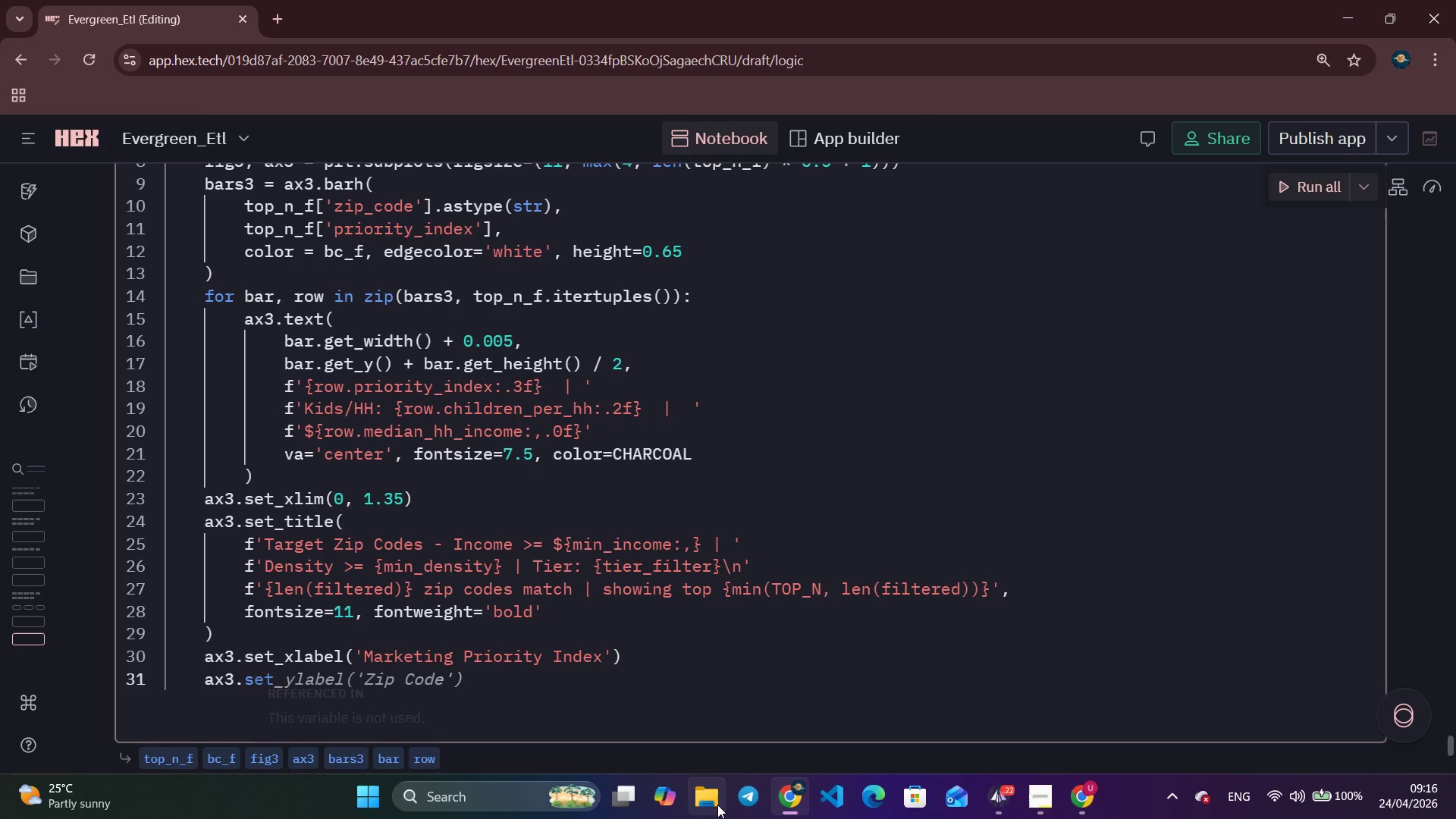 
scroll: coordinate [738, 623], scroll_direction: down, amount: 5.0
 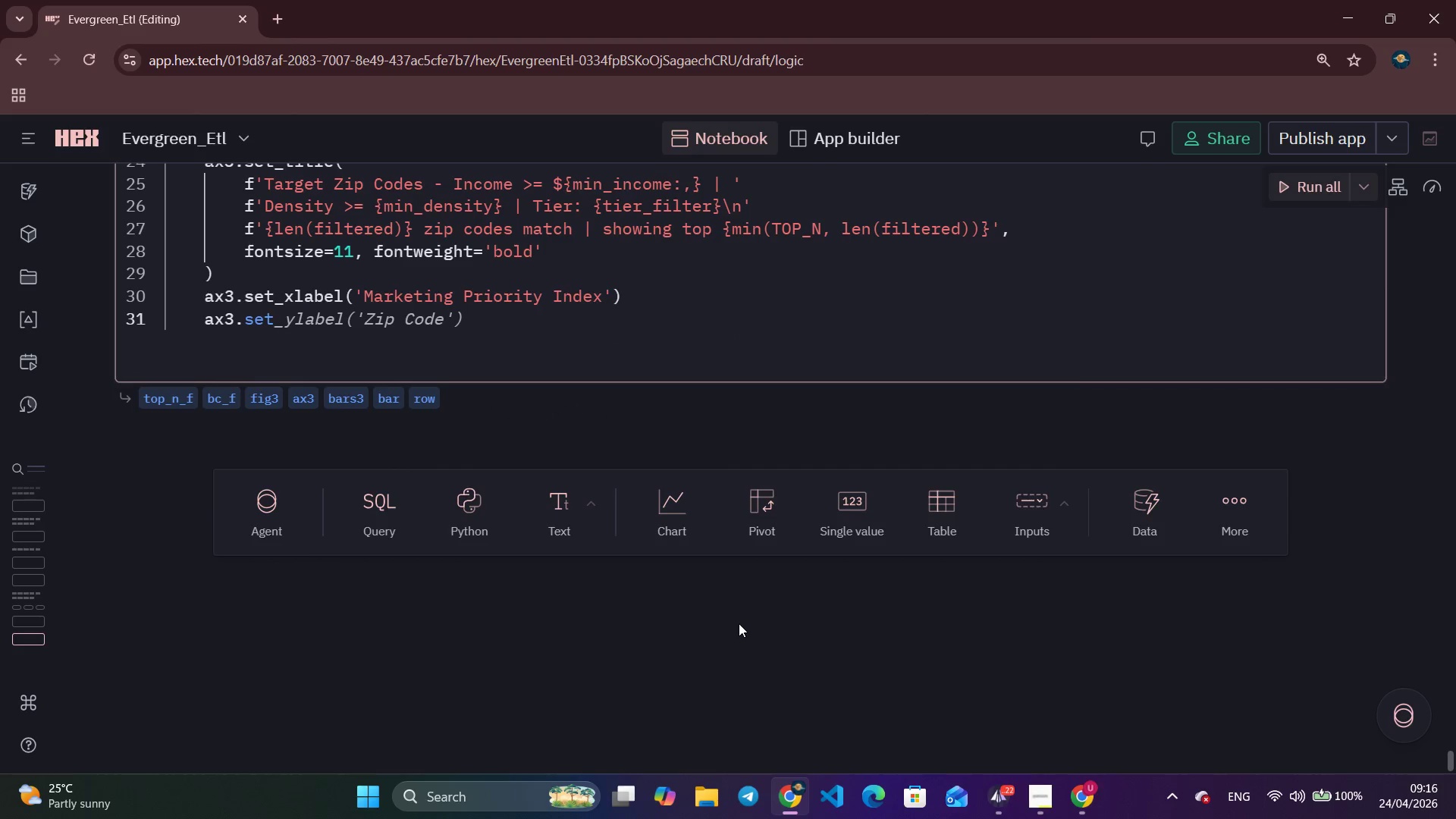 
type(_ylabel(')
key(Tab)
type(ax3.legend(handles=legen)
 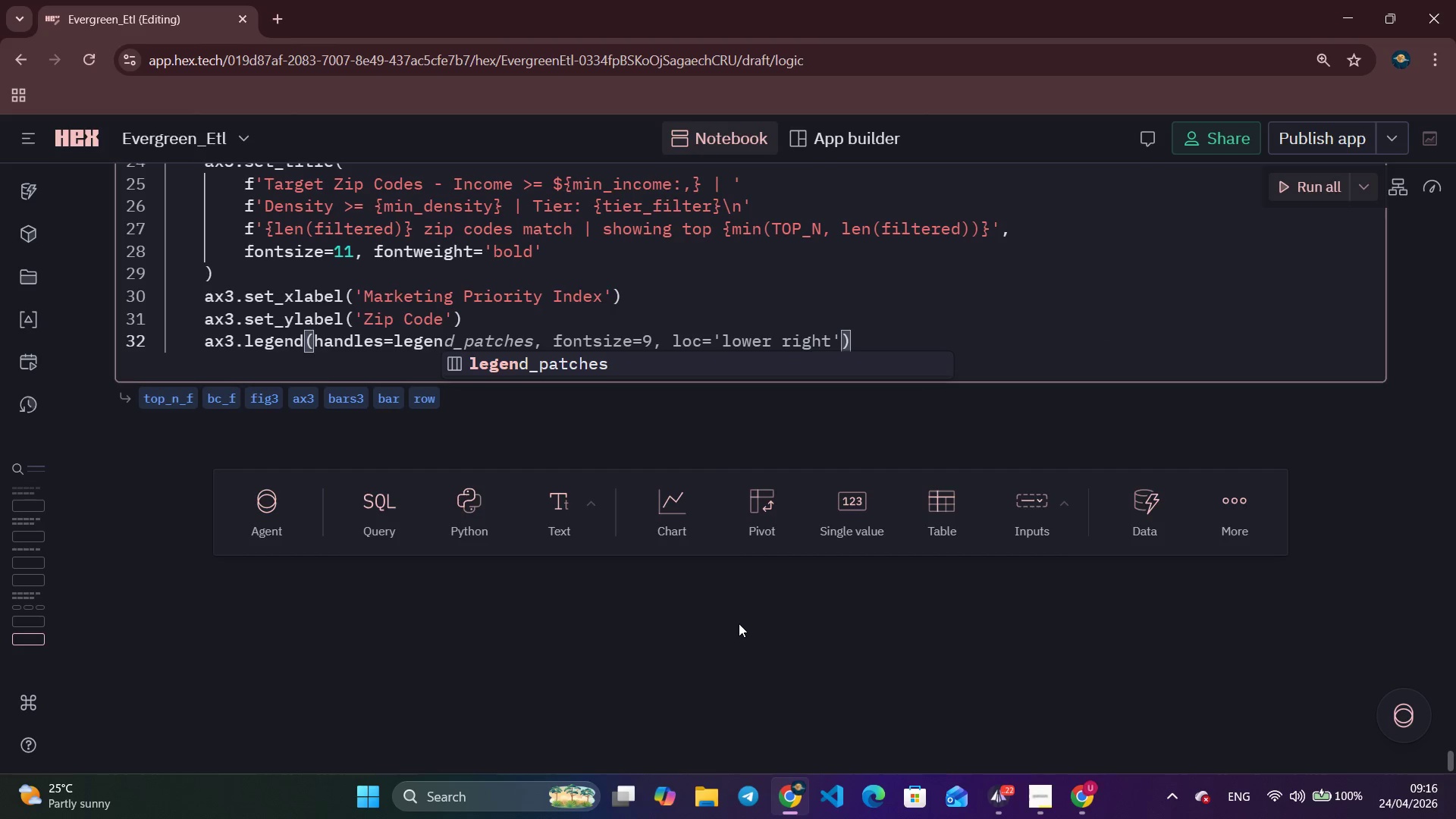 
key(Control+ArrowRight)
 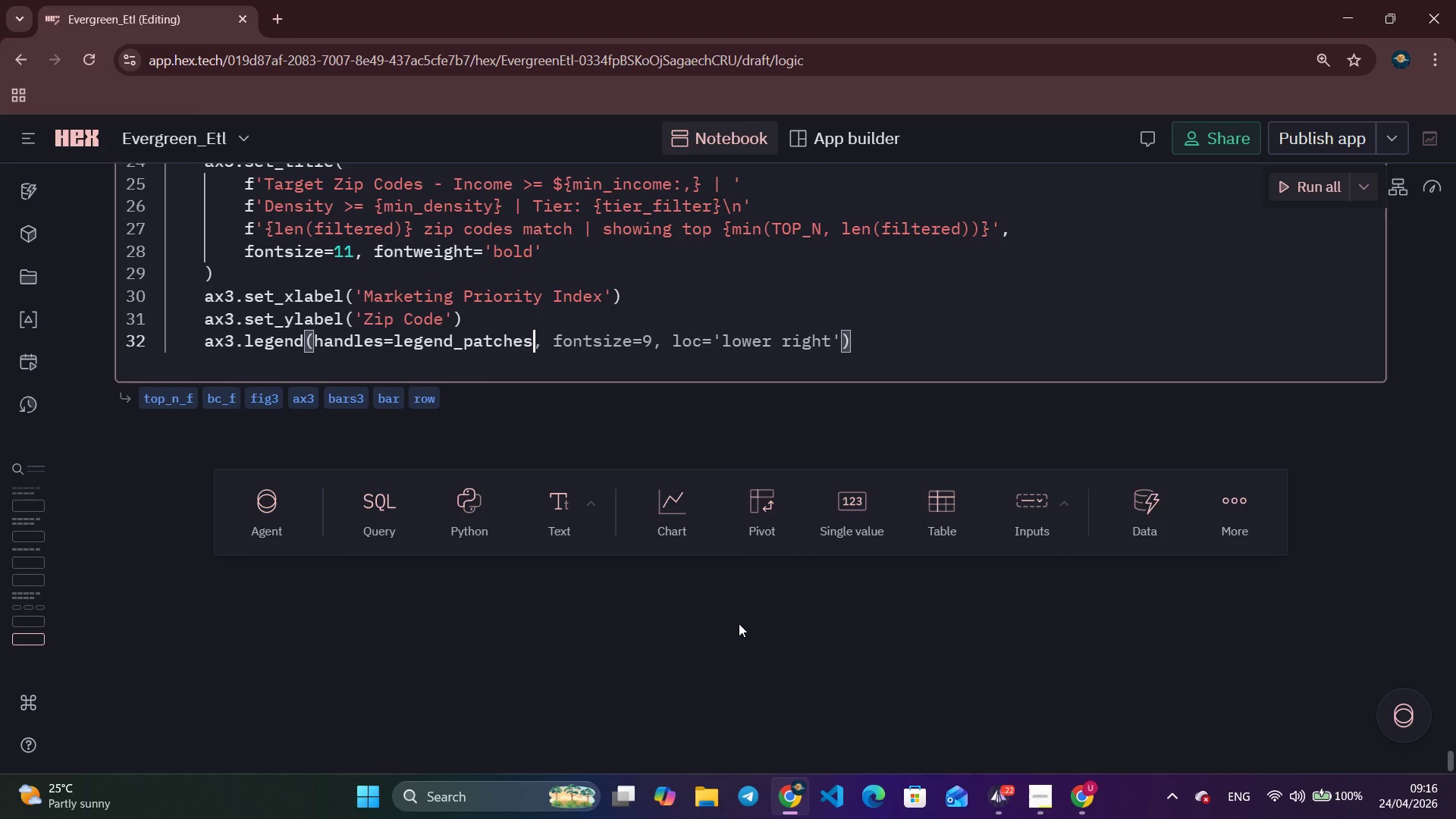 
type(,font)
key(Backspace)
key(Backspace)
key(Backspace)
key(Backspace)
type( fontsize=9, loc=')
key(Tab)
 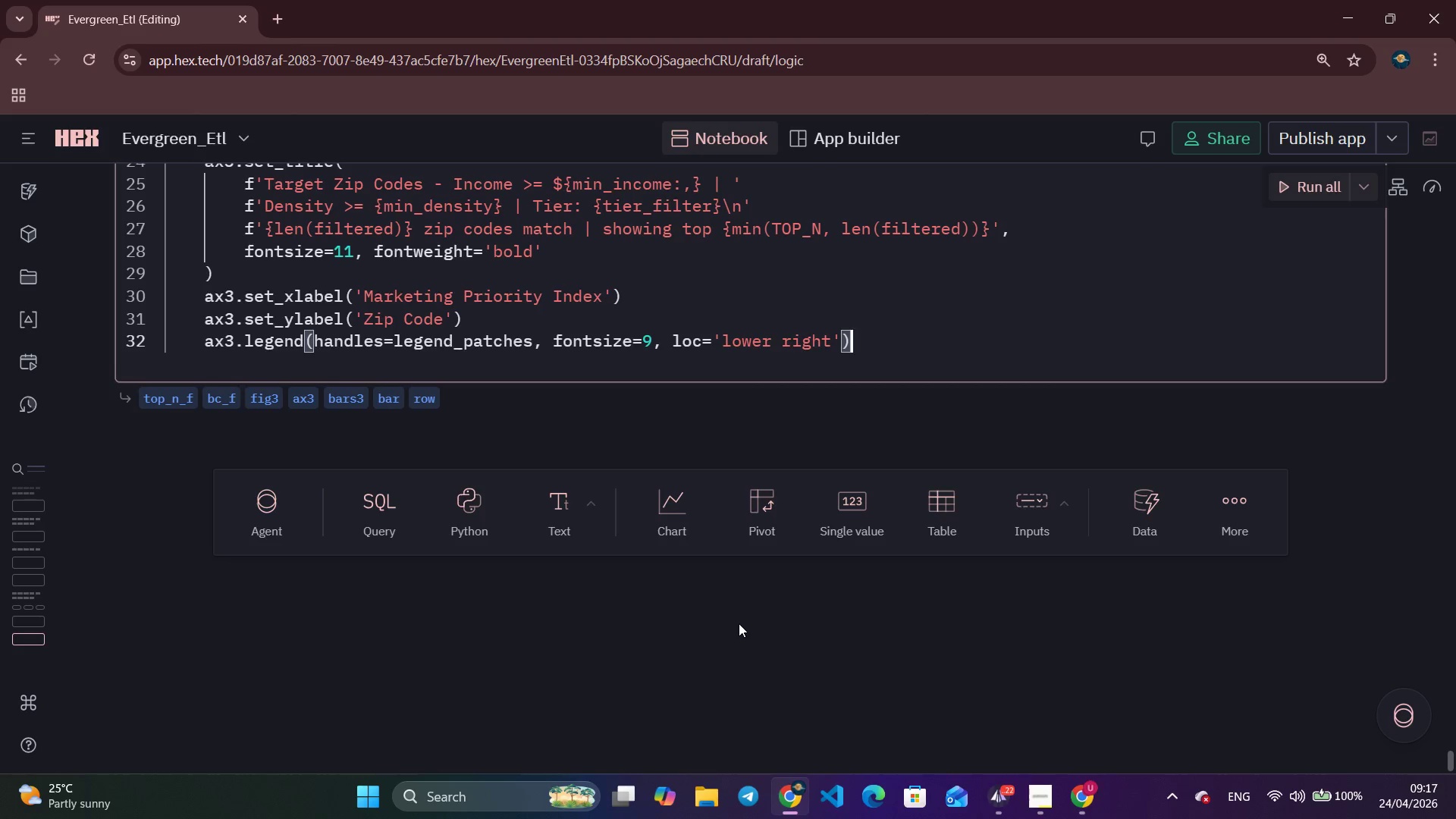 
key(Enter)
 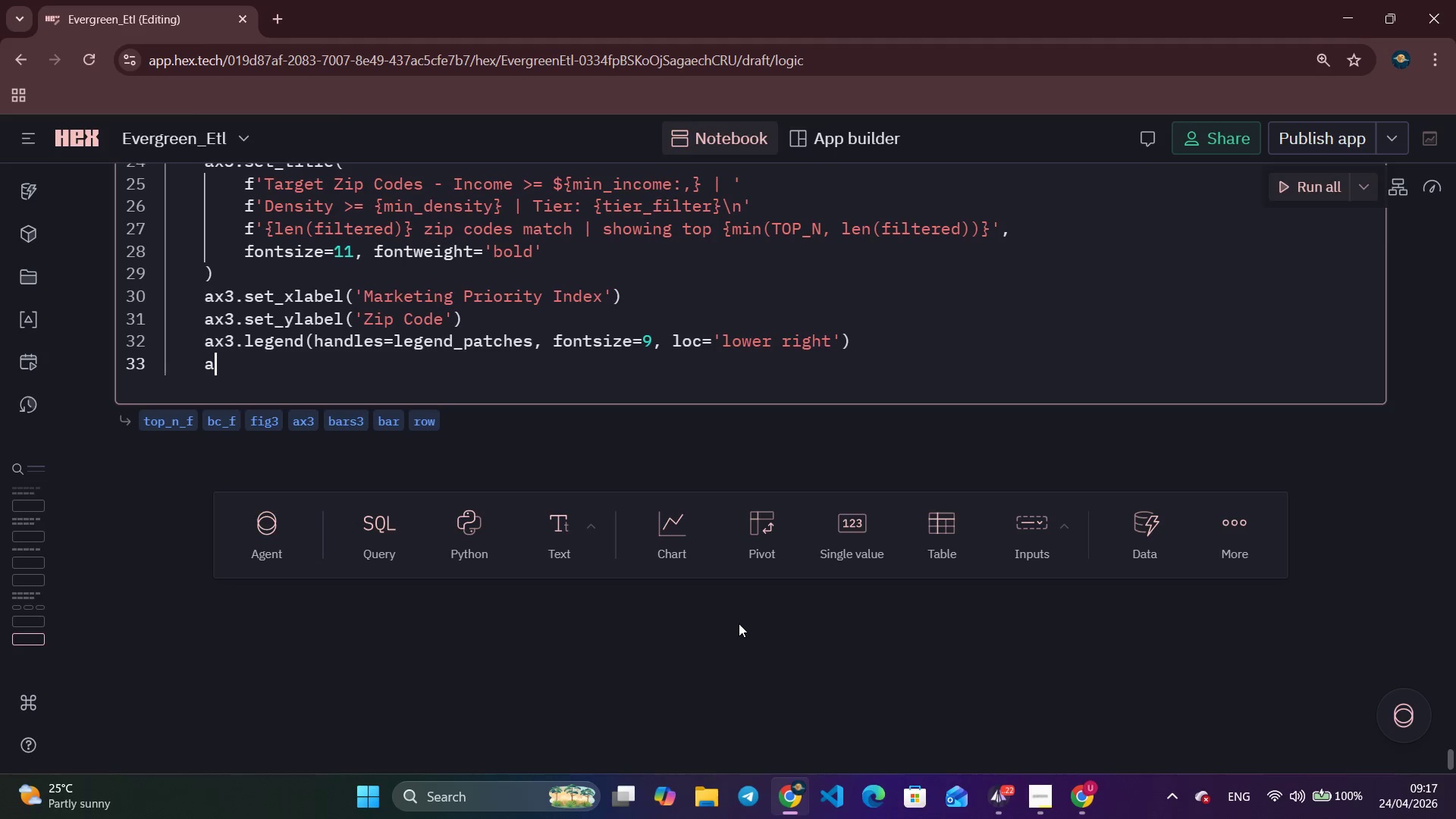 
type(ax3.spines)
 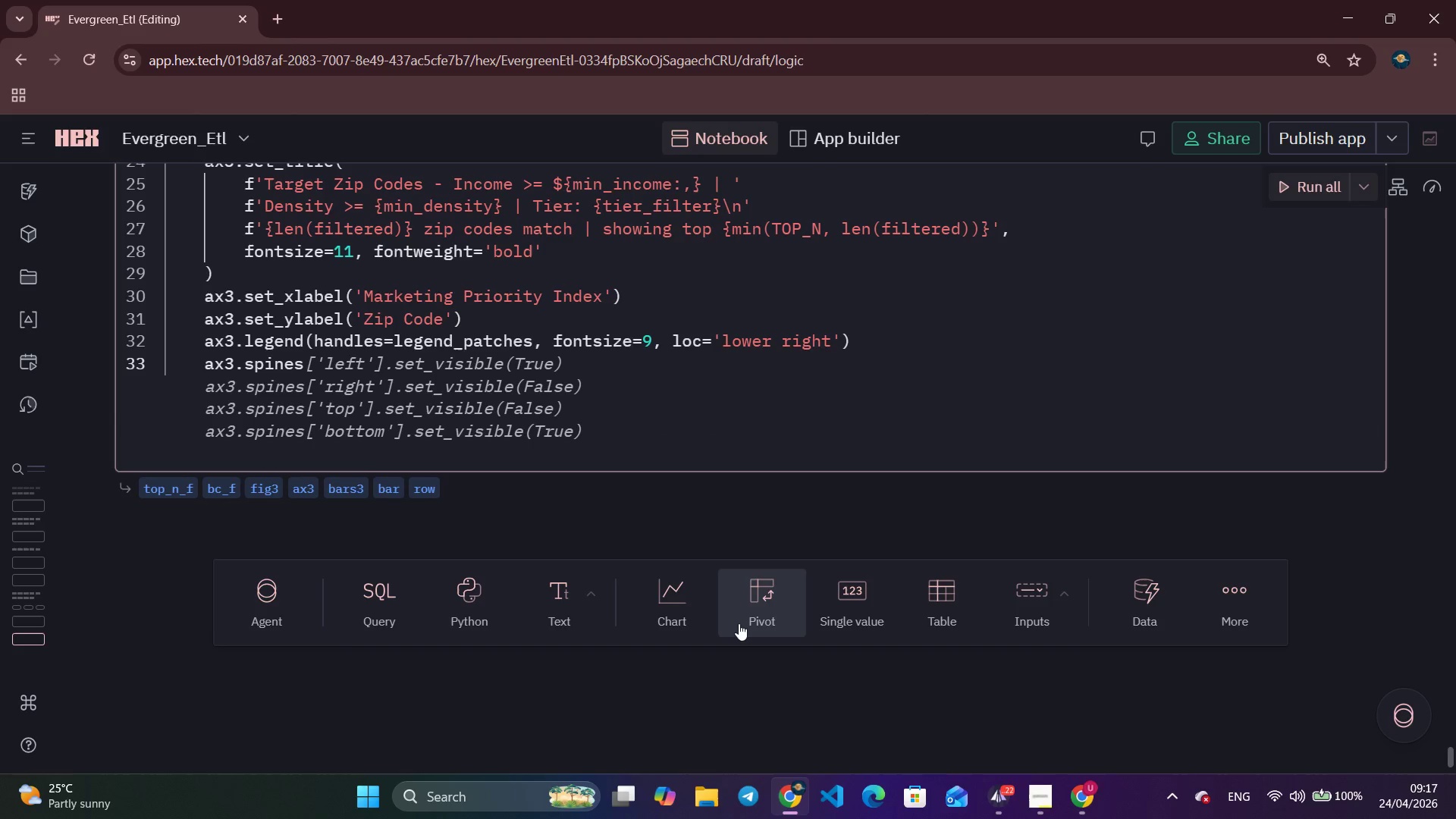 
type([['top)
 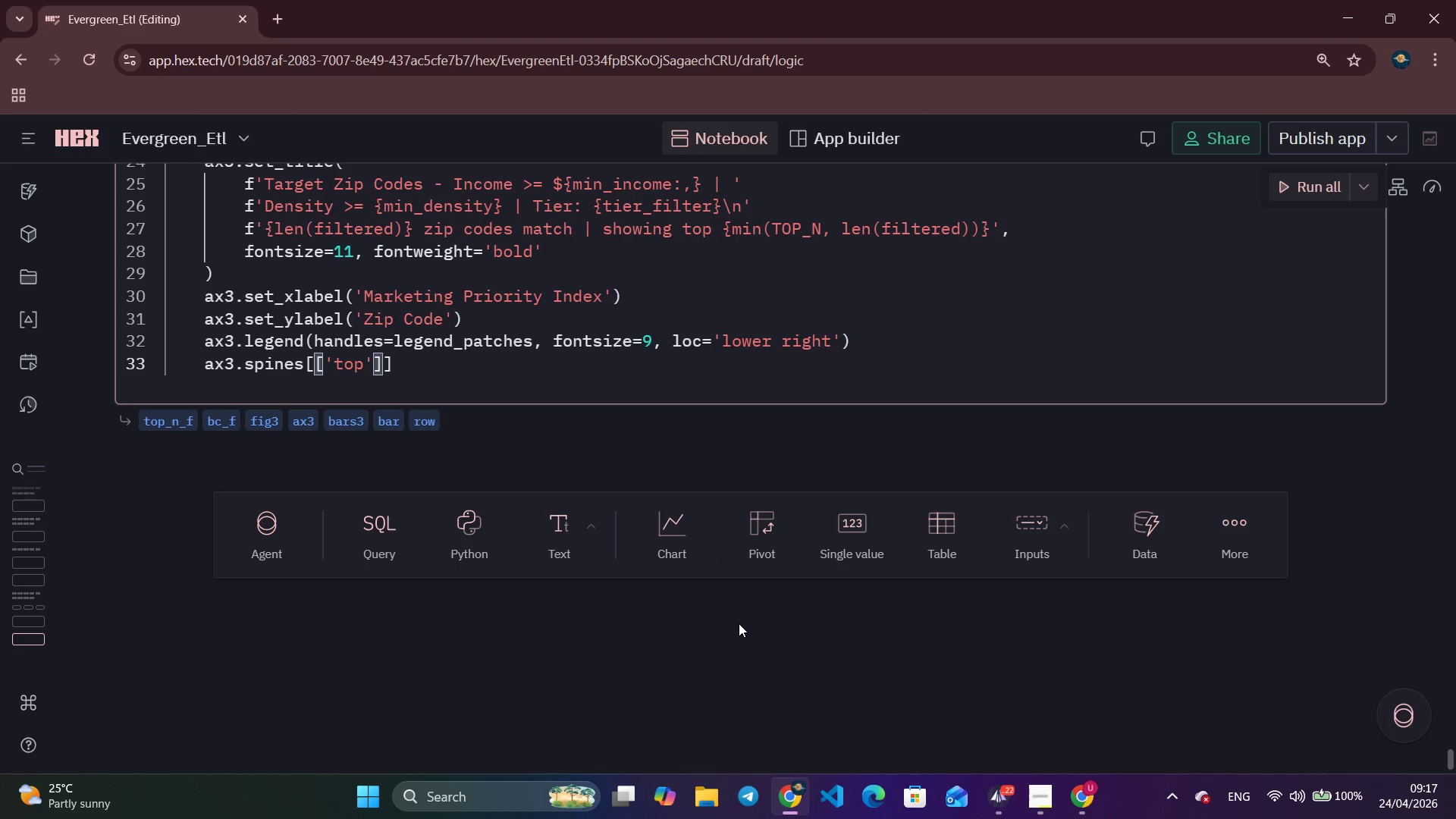 
key(ArrowRight)
 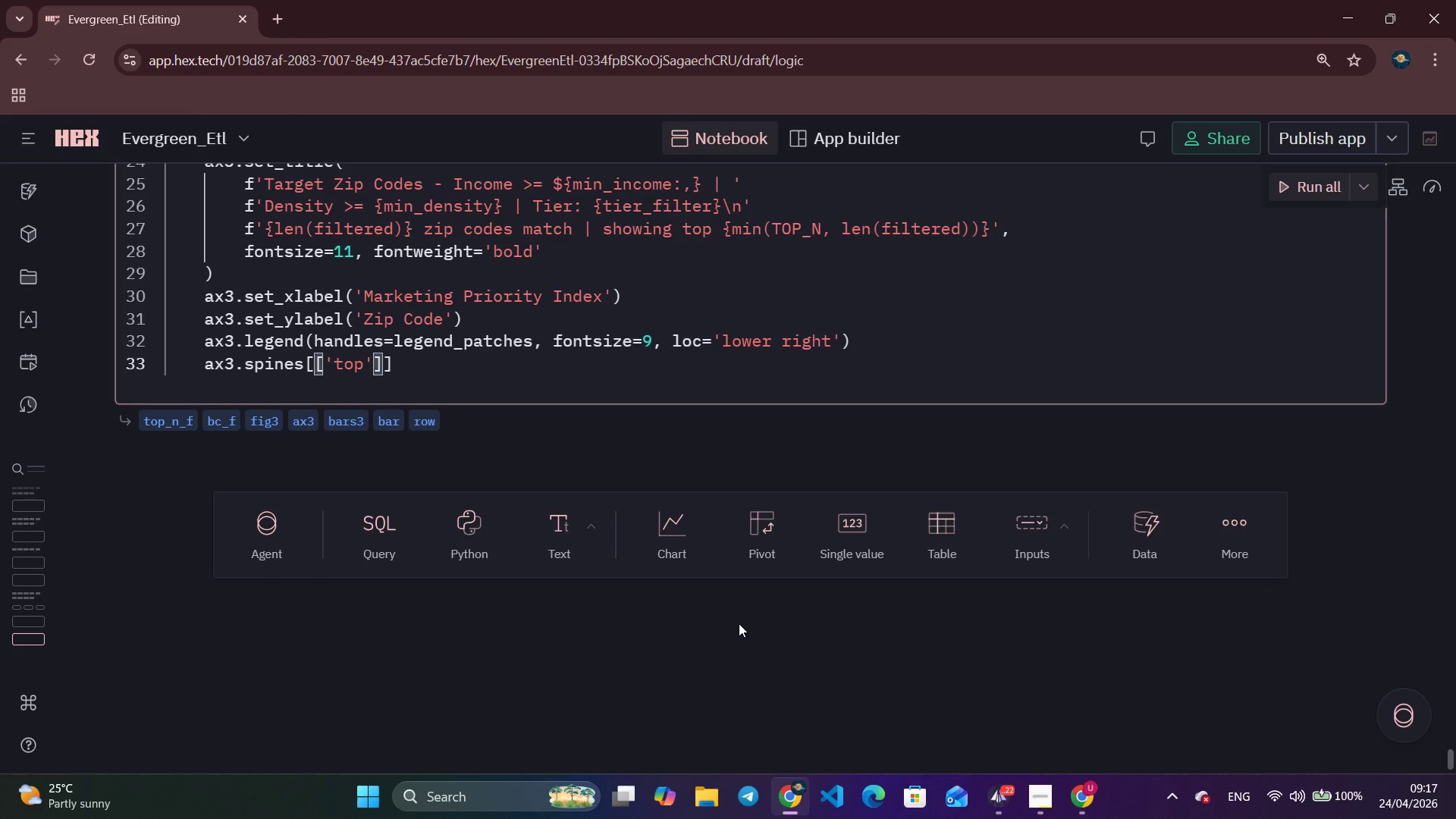 
type(,')
key(Backspace)
type( 'right)
key(Tab)
 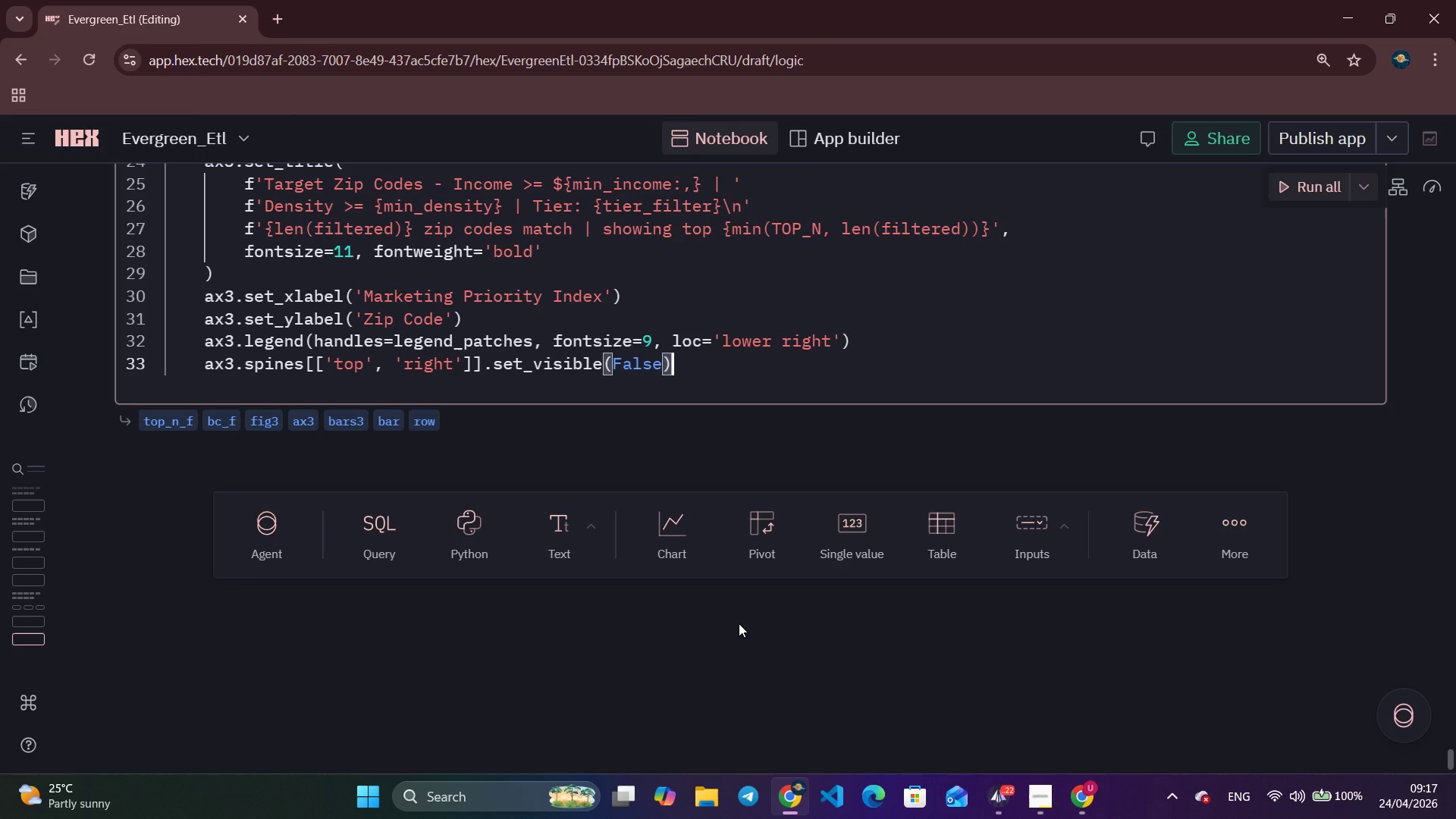 
key(Enter)
 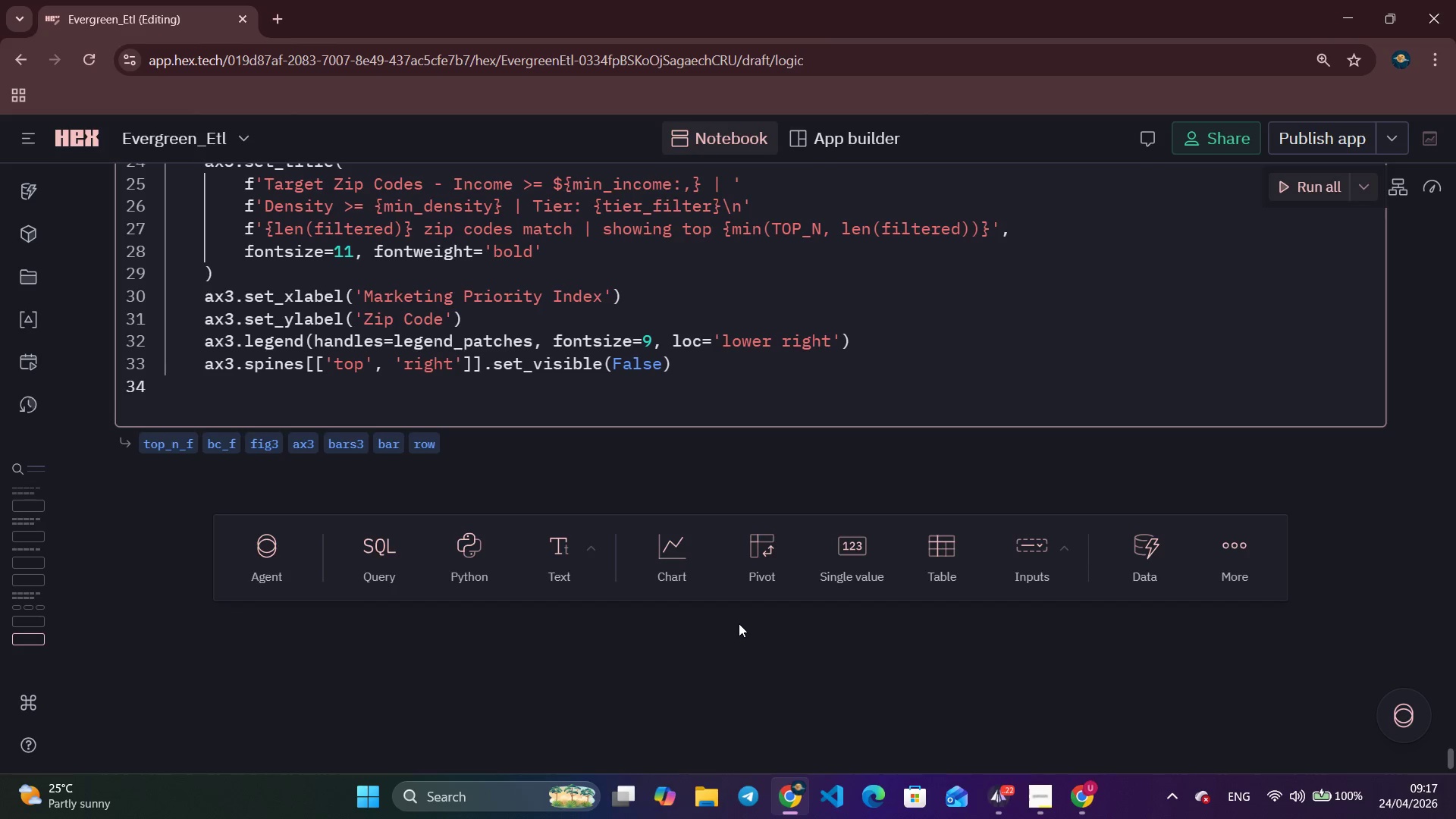 
type(plt.tigh)
 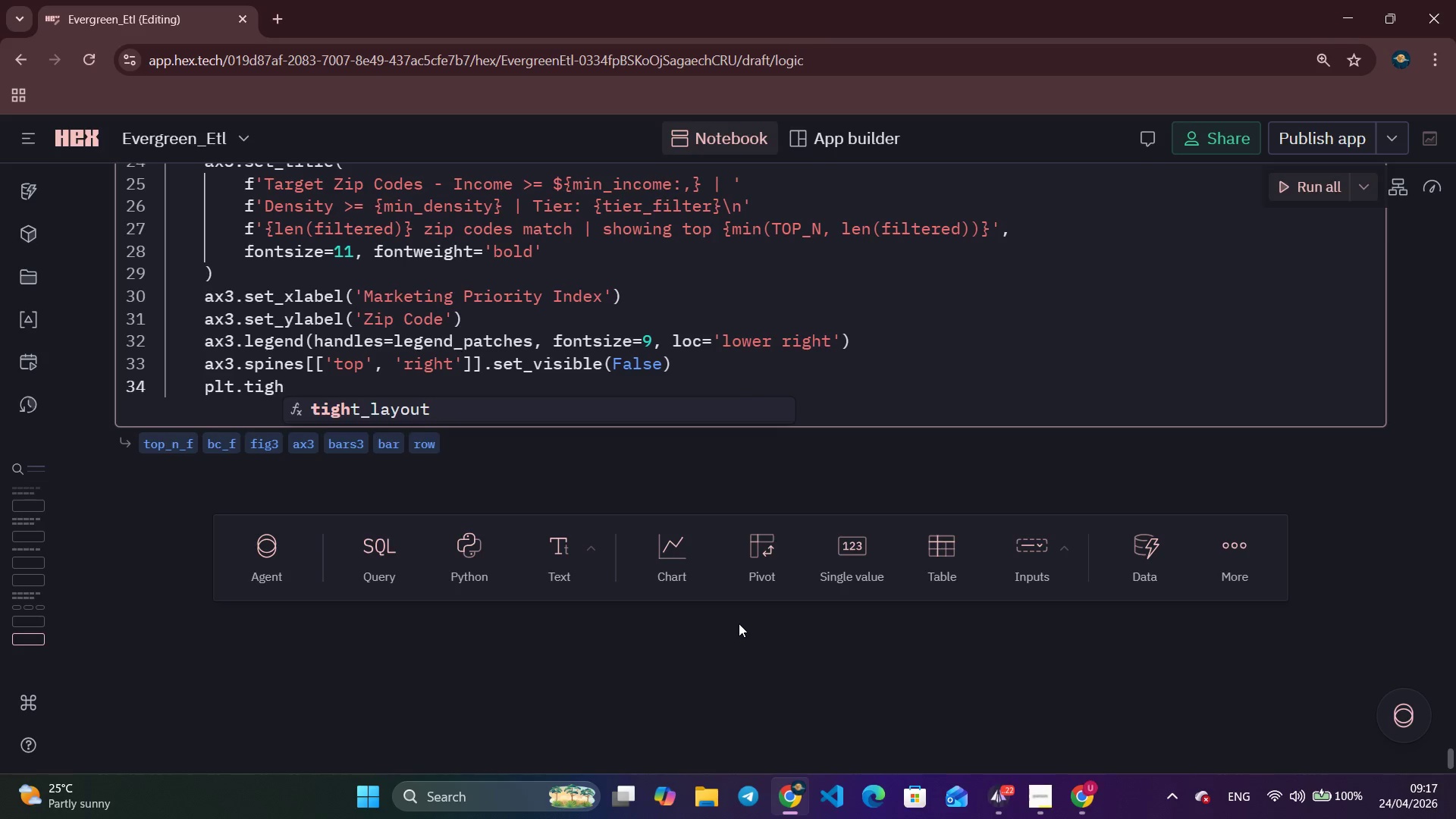 
key(Enter)
 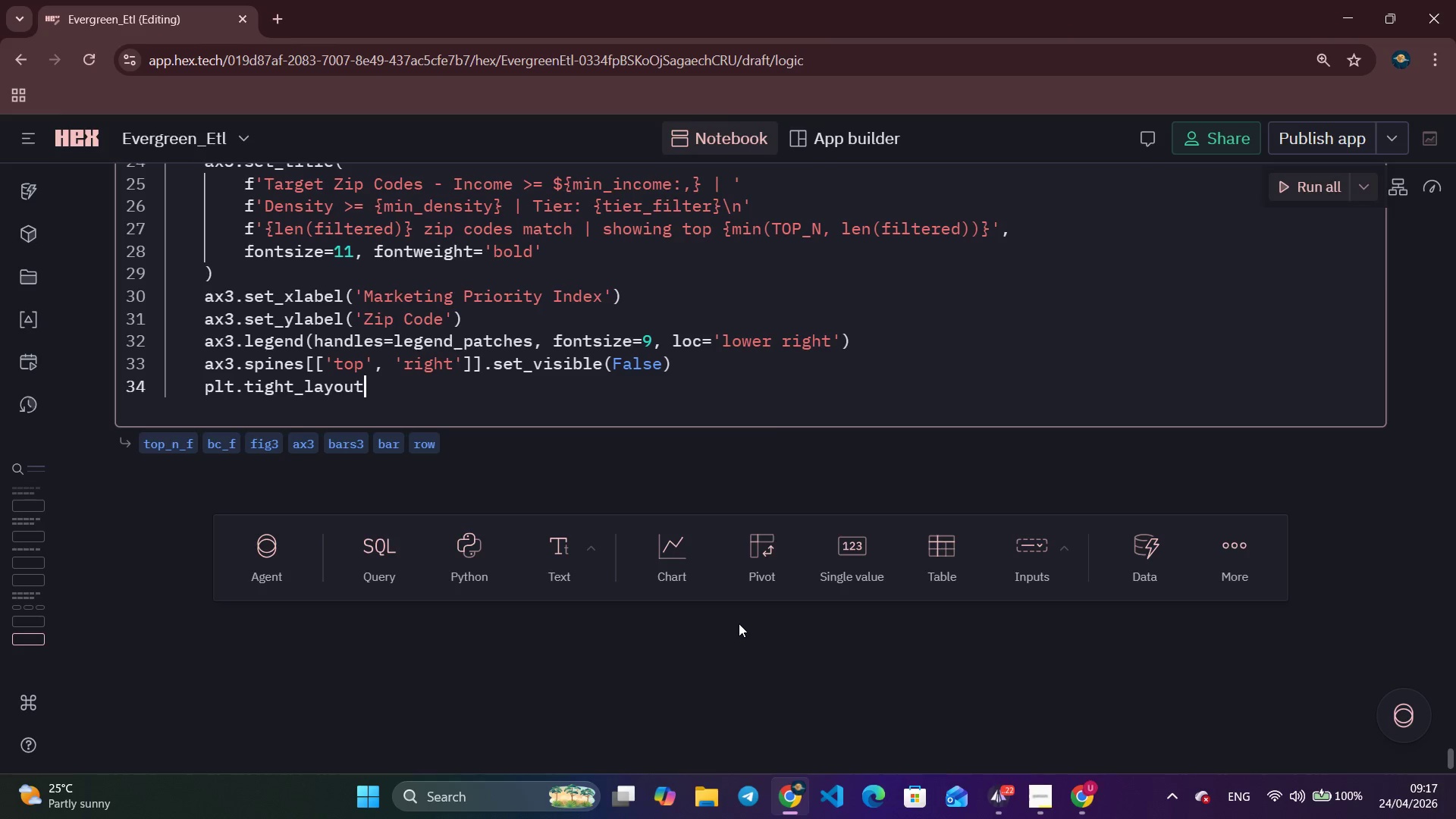 
key(Shift+ShiftLeft)
 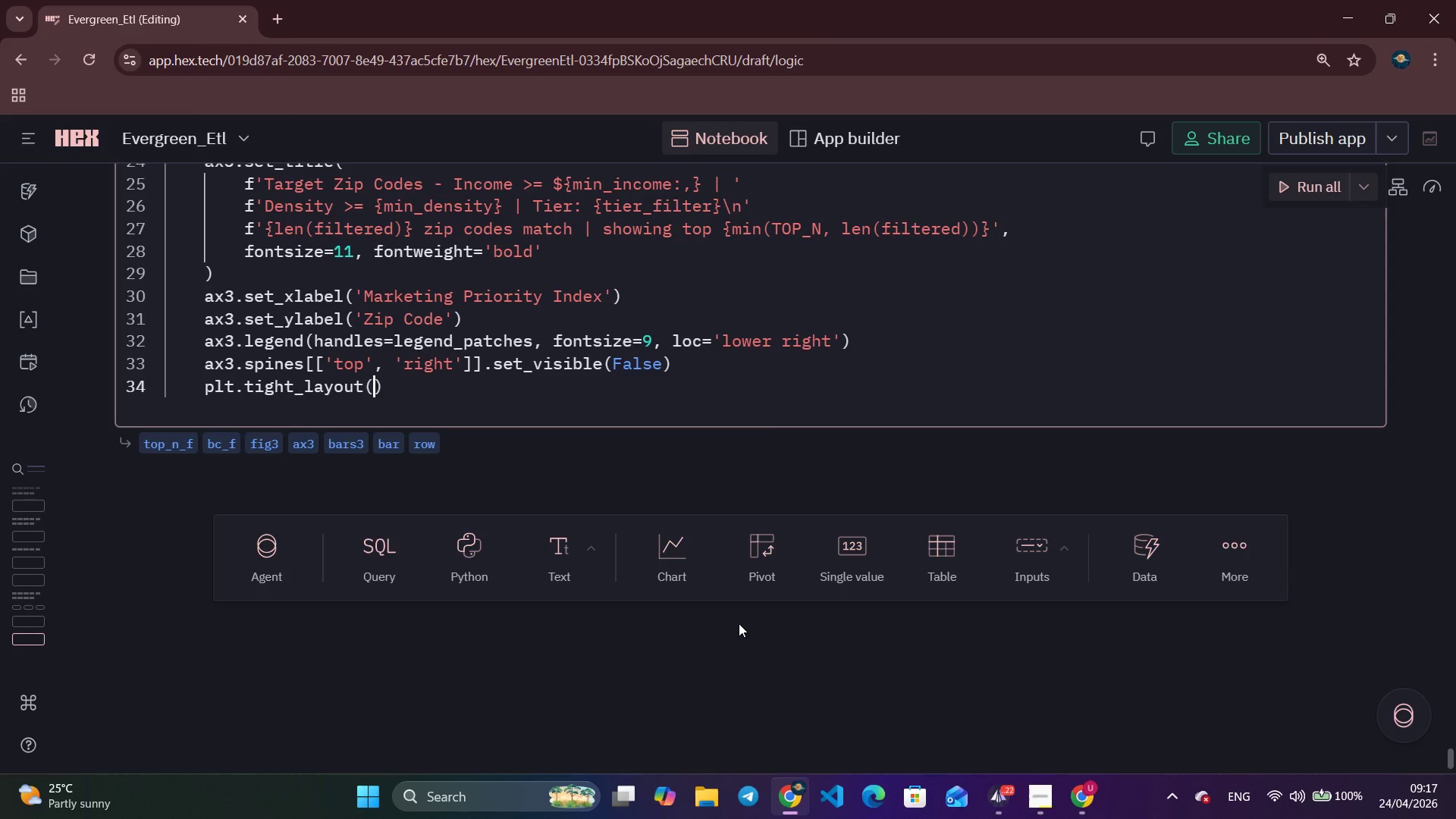 
key(Shift+9)
 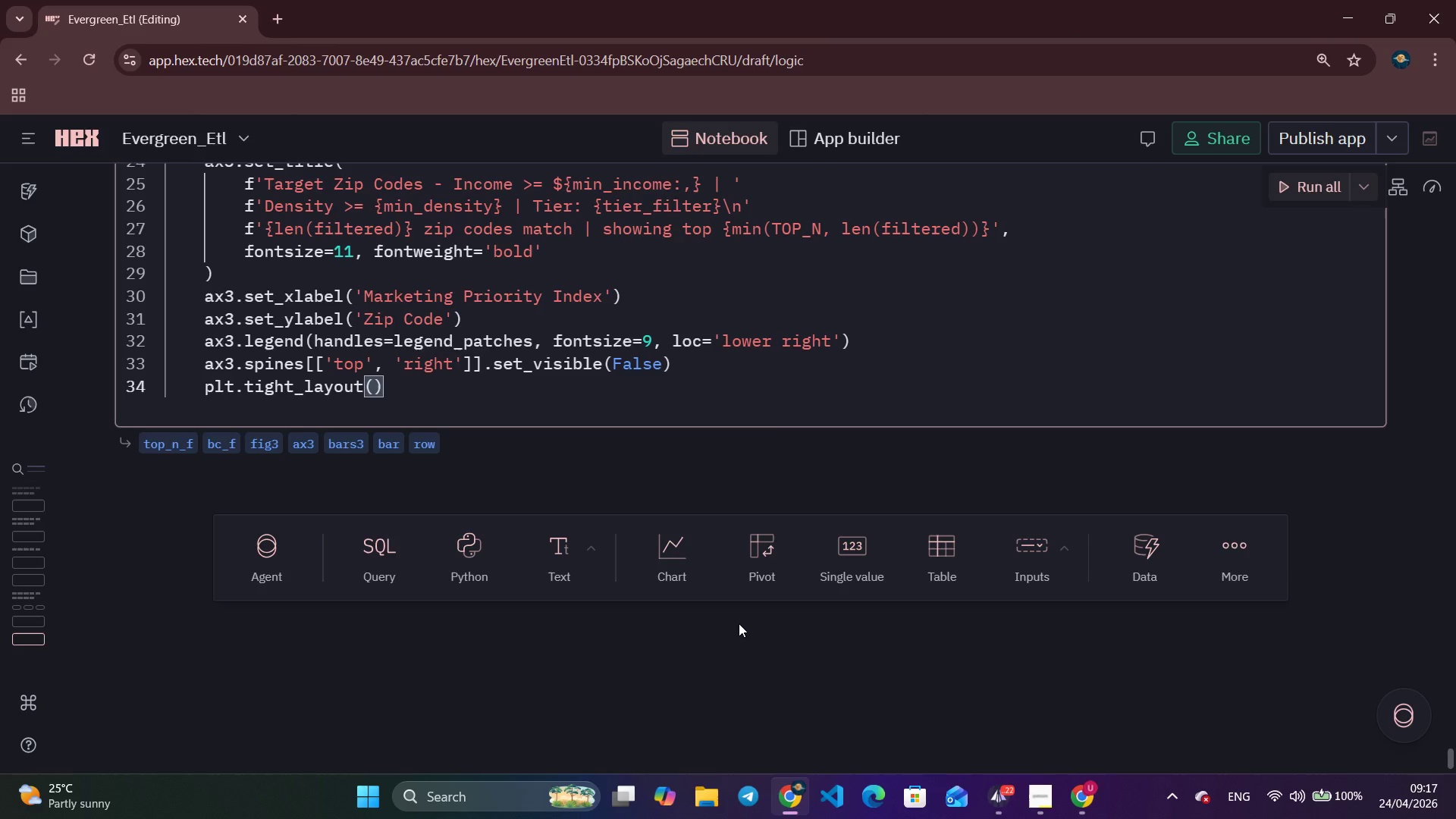 
key(ArrowRight)
 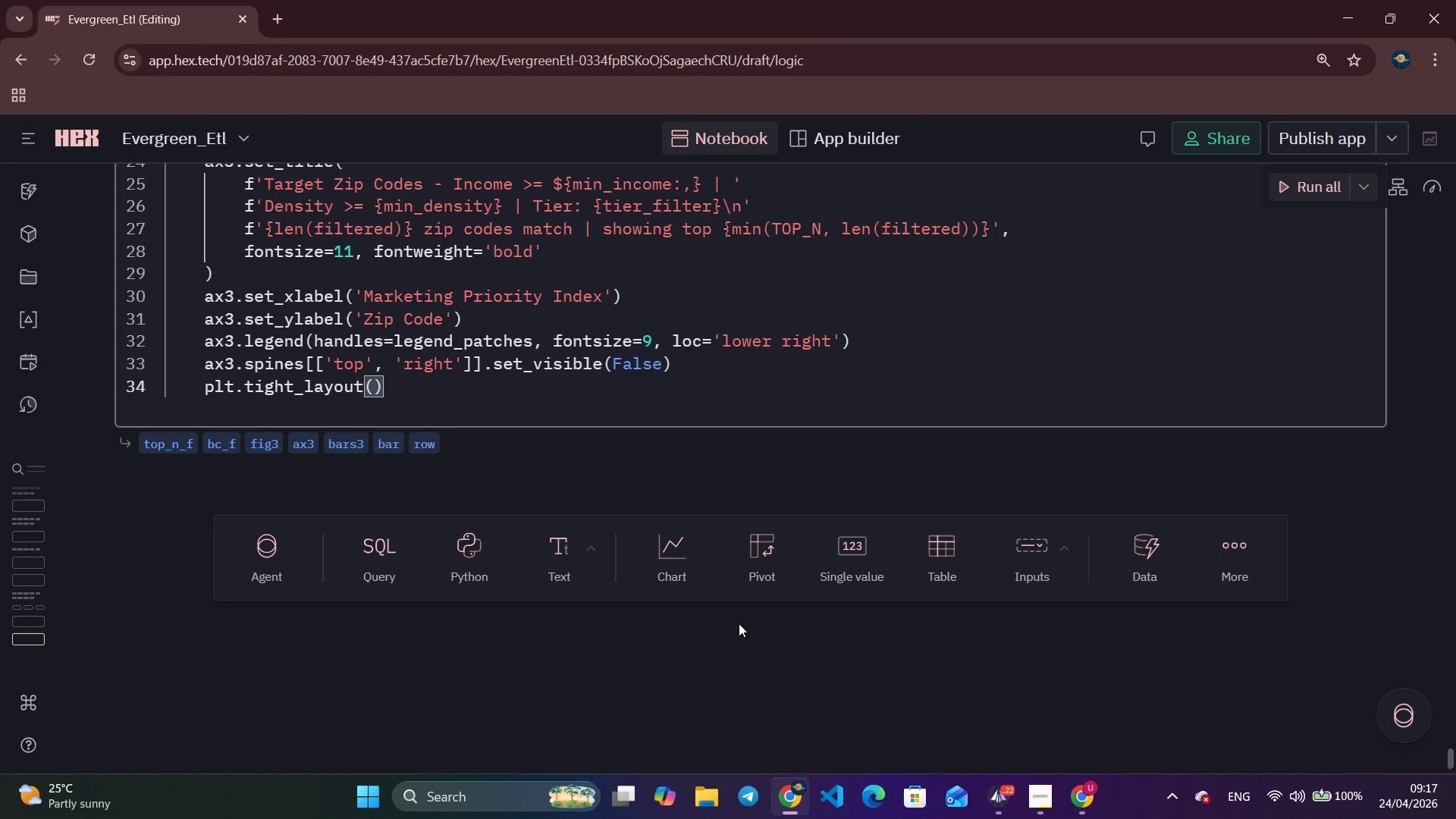 
key(Enter)
 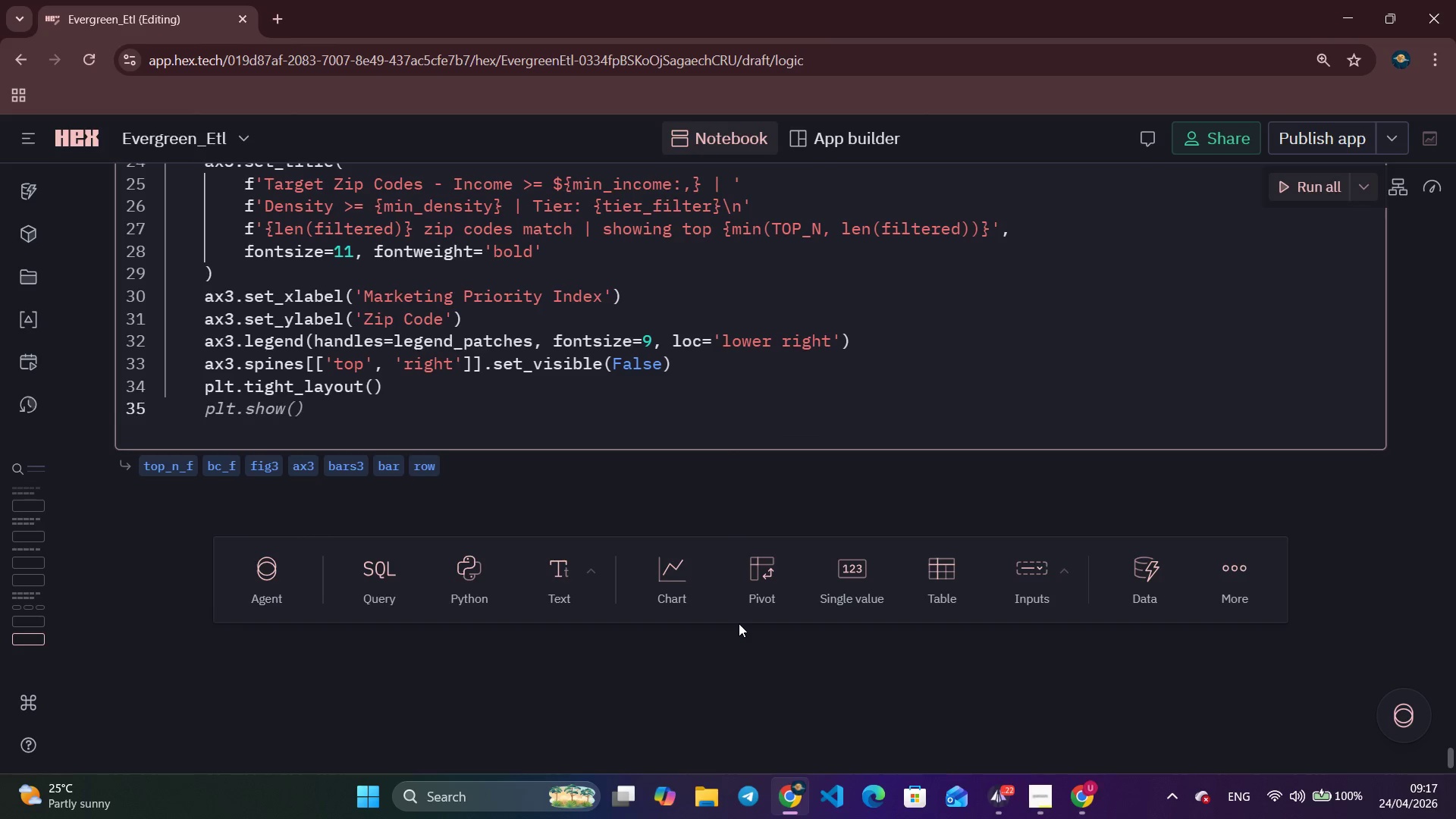 
type(plt.show()
 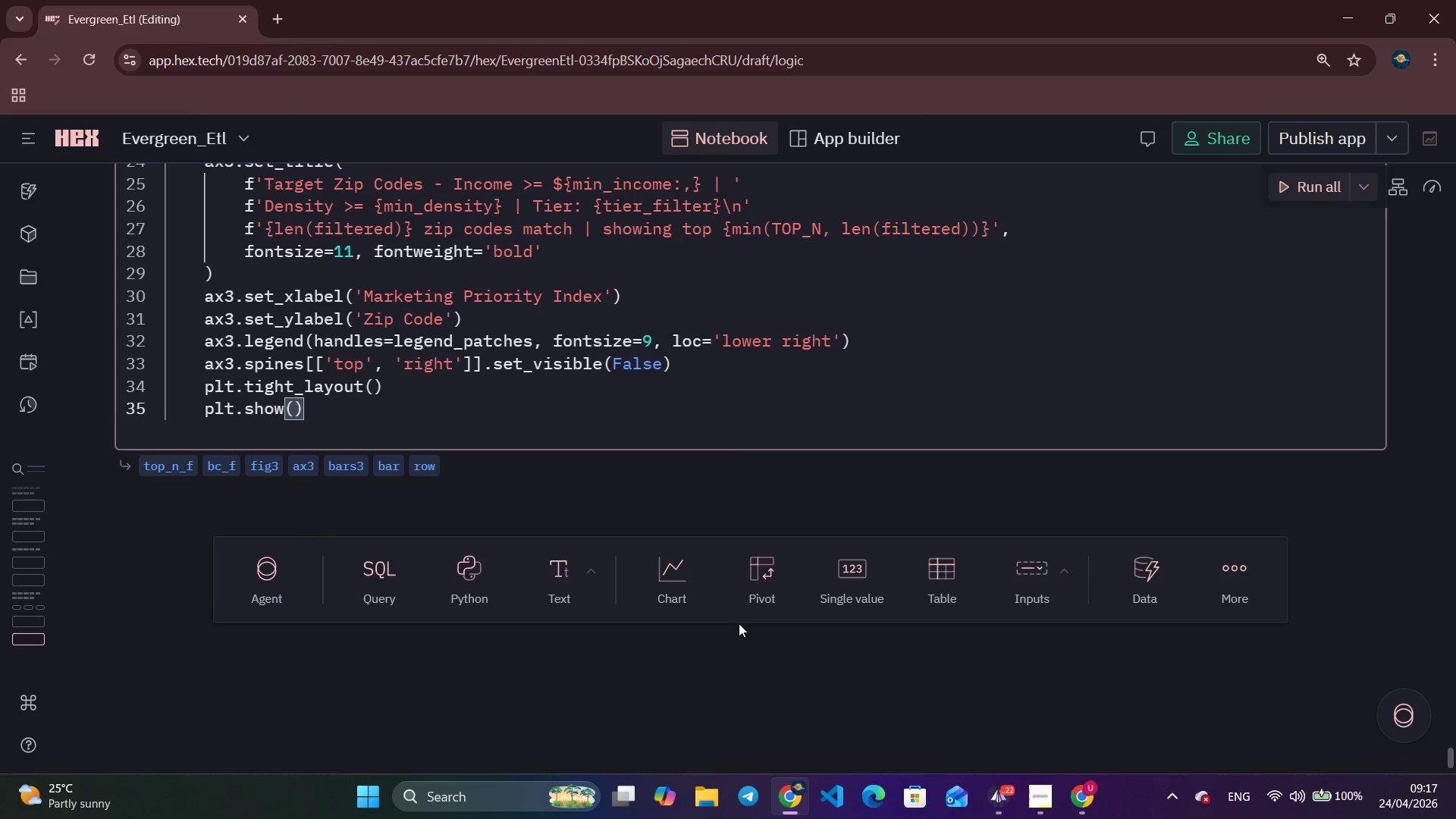 
wait(9.12)
 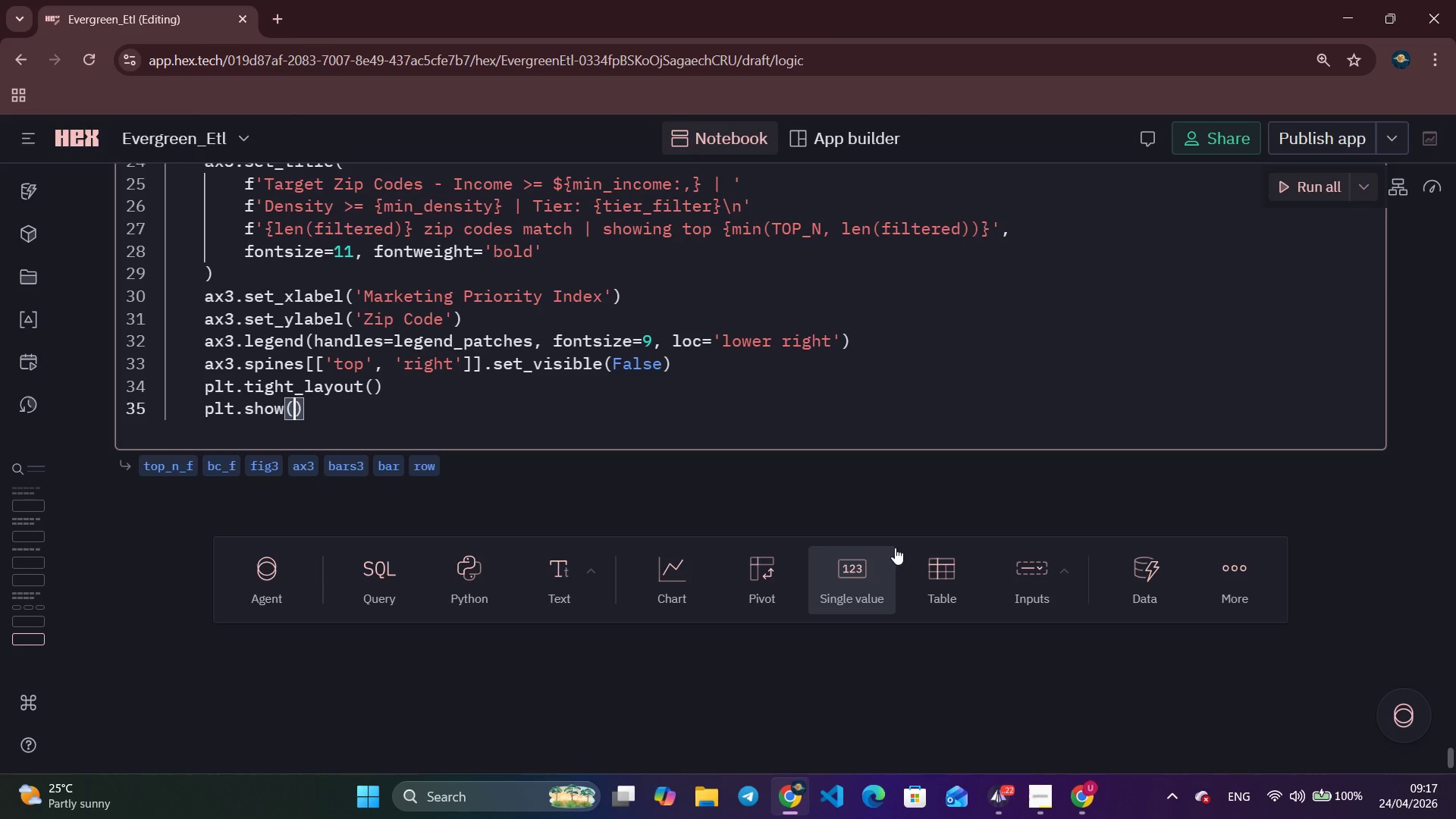 
scroll: coordinate [774, 479], scroll_direction: up, amount: 1.0
 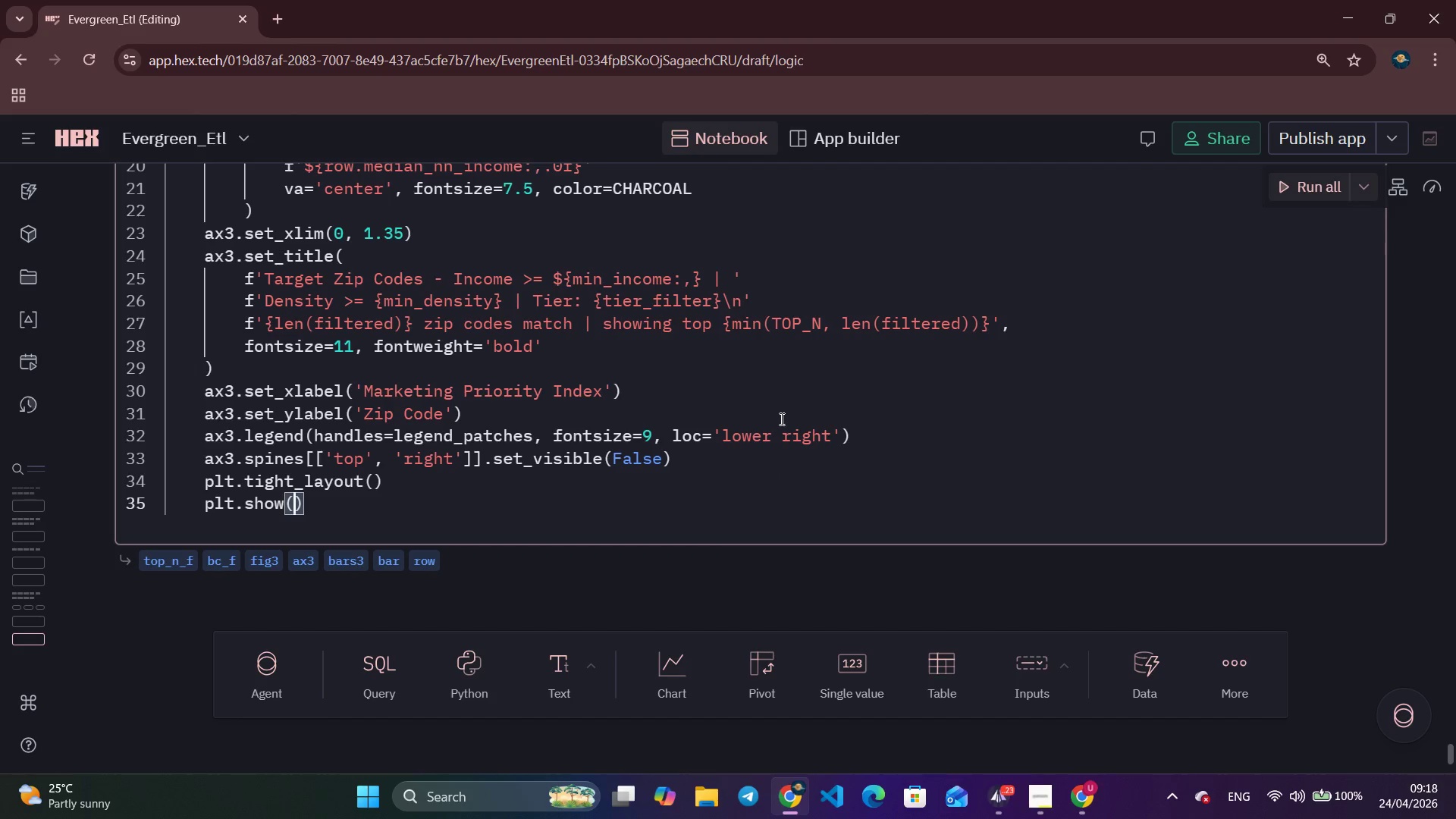 
wait(28.34)
 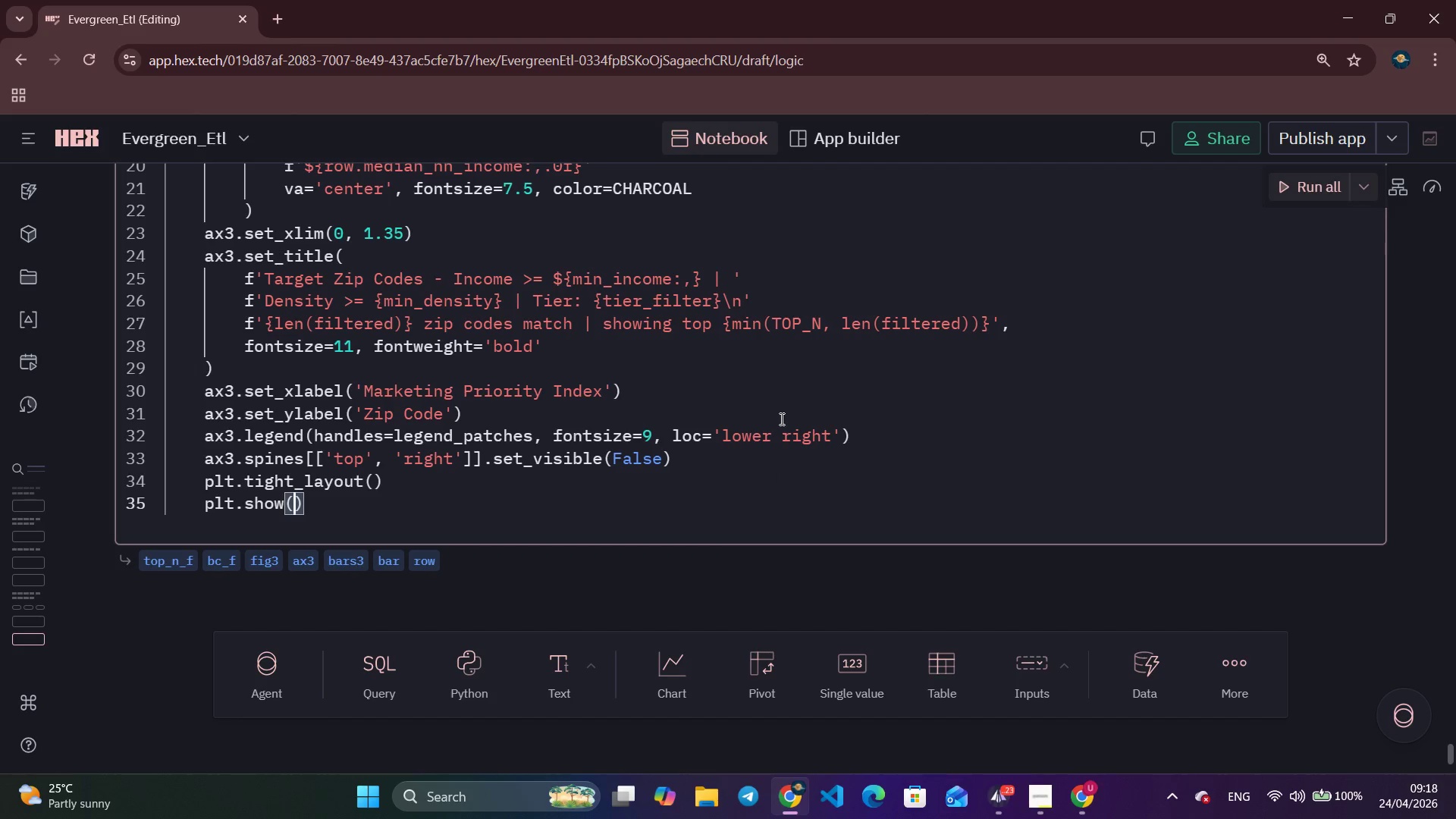 
left_click([262, 326])
 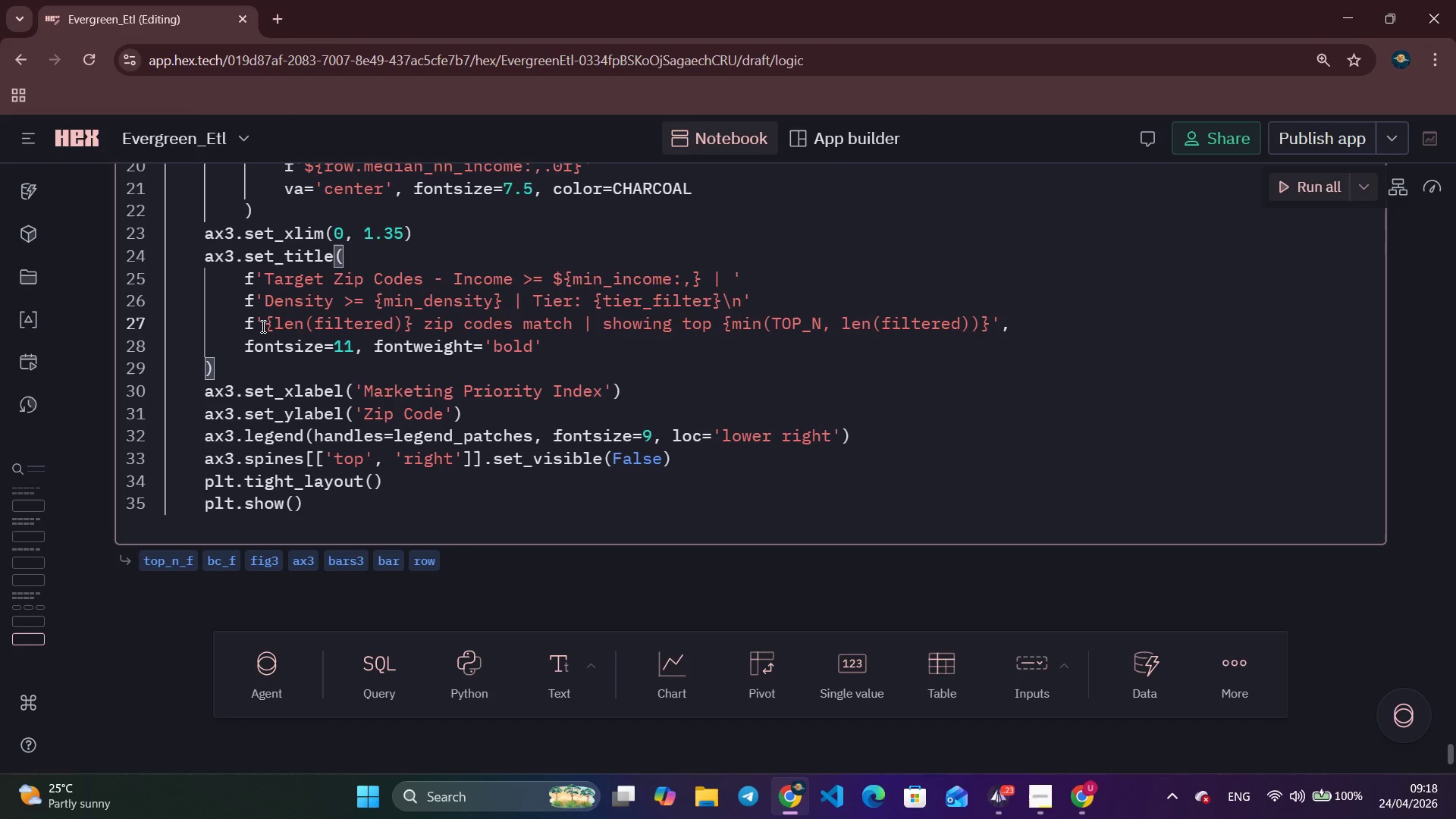 
key(Shift+9)
 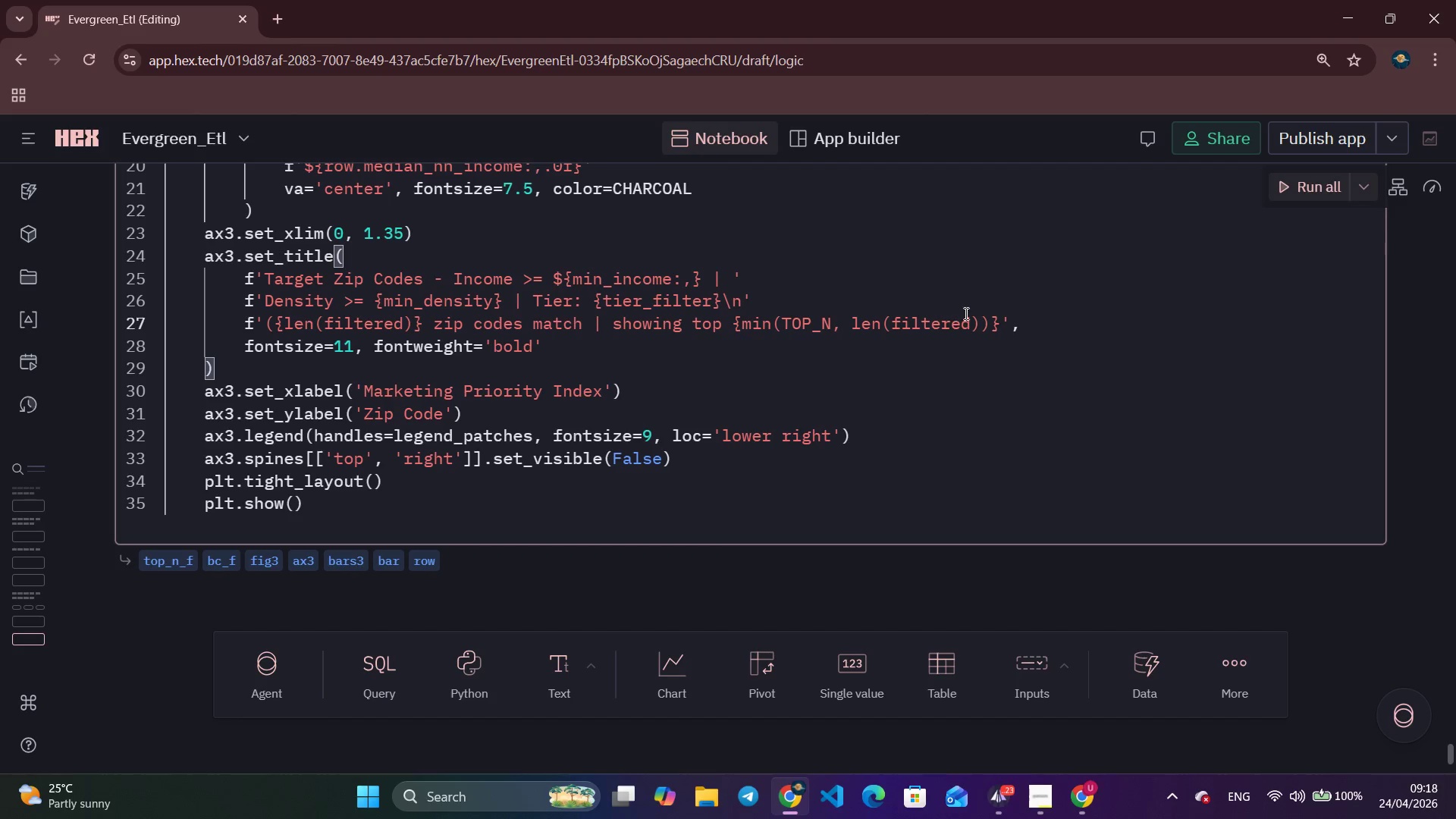 
left_click([1003, 328])
 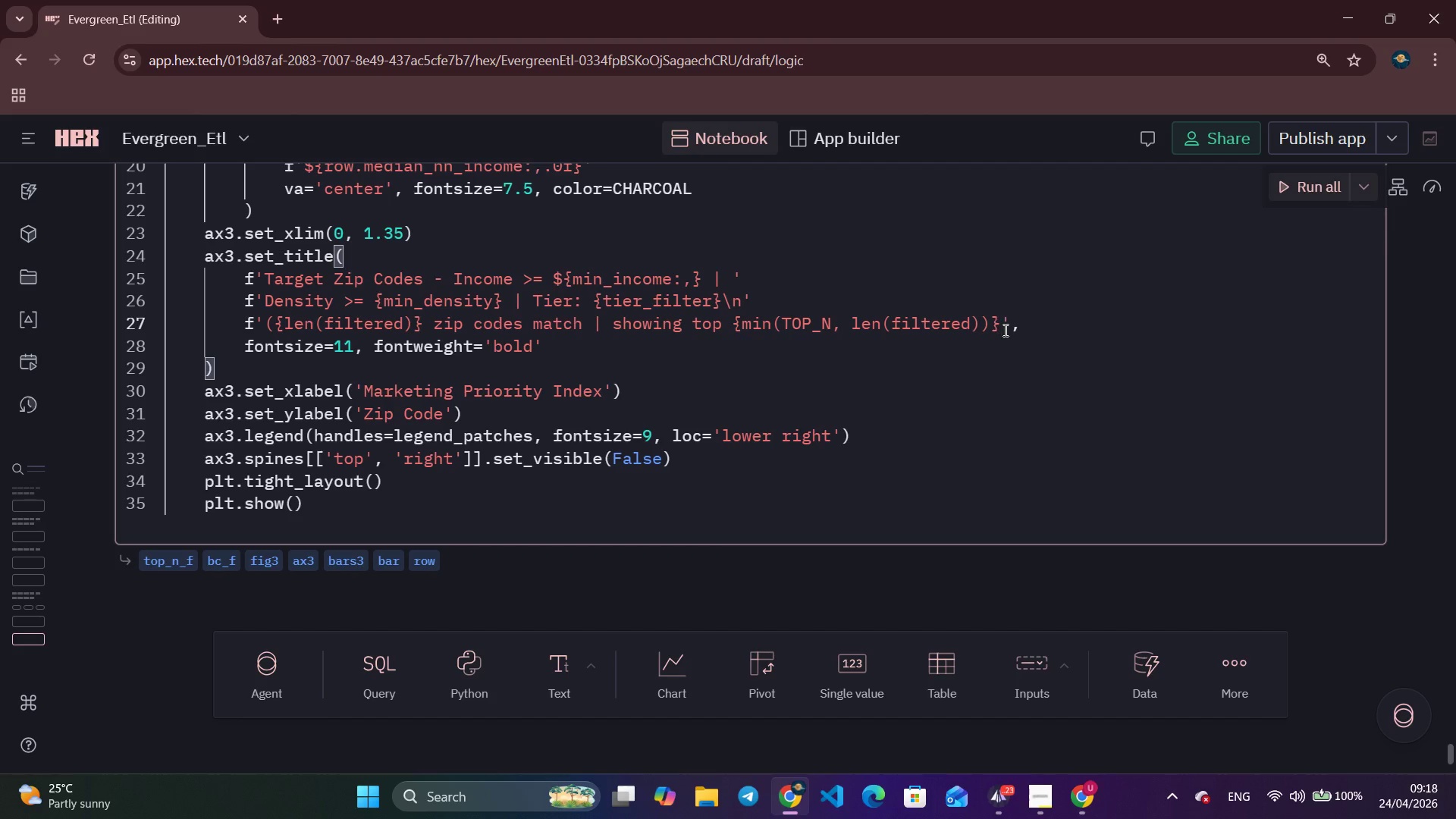 
key(Shift+0)
 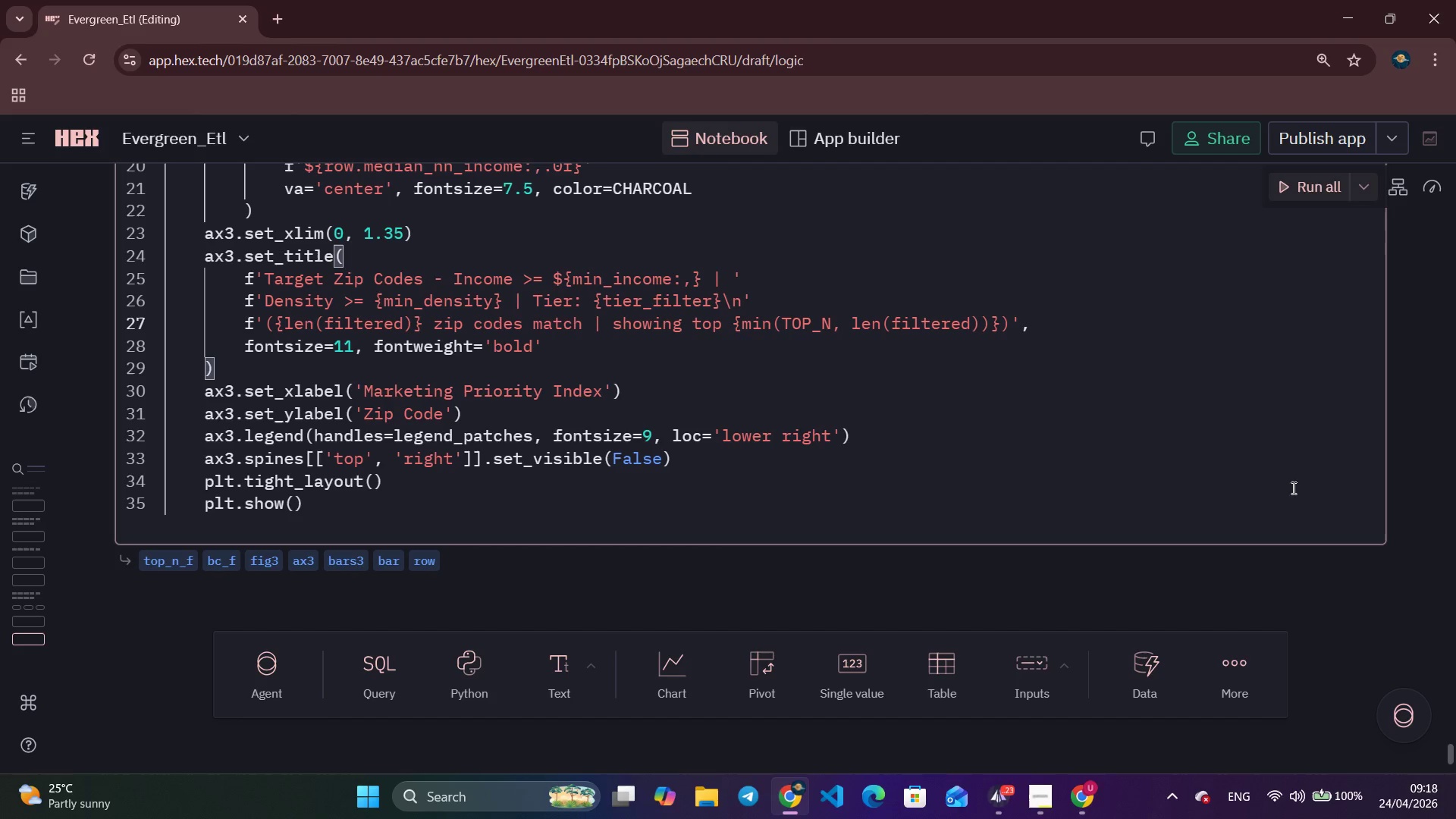 
scroll: coordinate [1213, 461], scroll_direction: up, amount: 6.0
 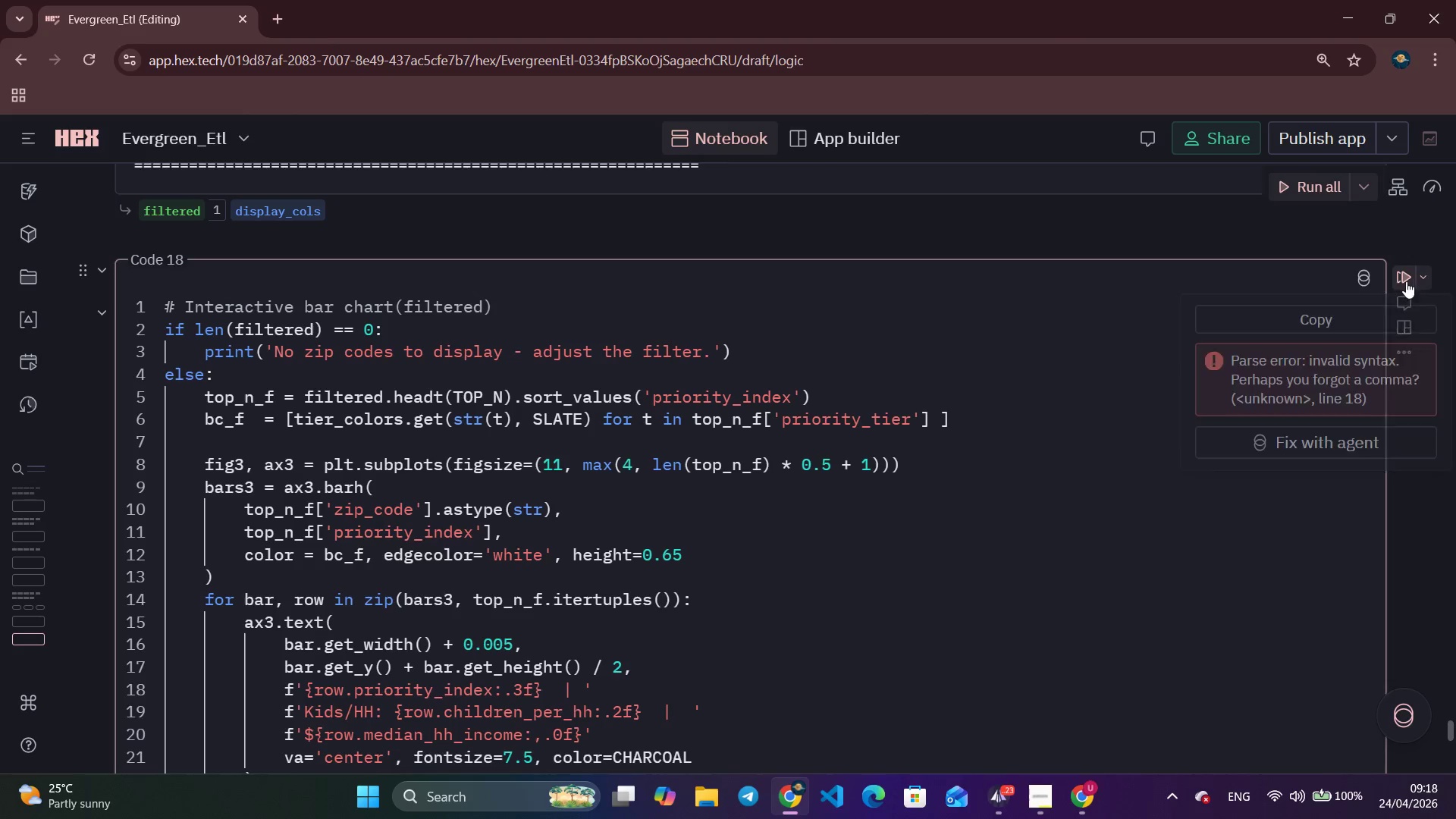 
left_click([1405, 281])
 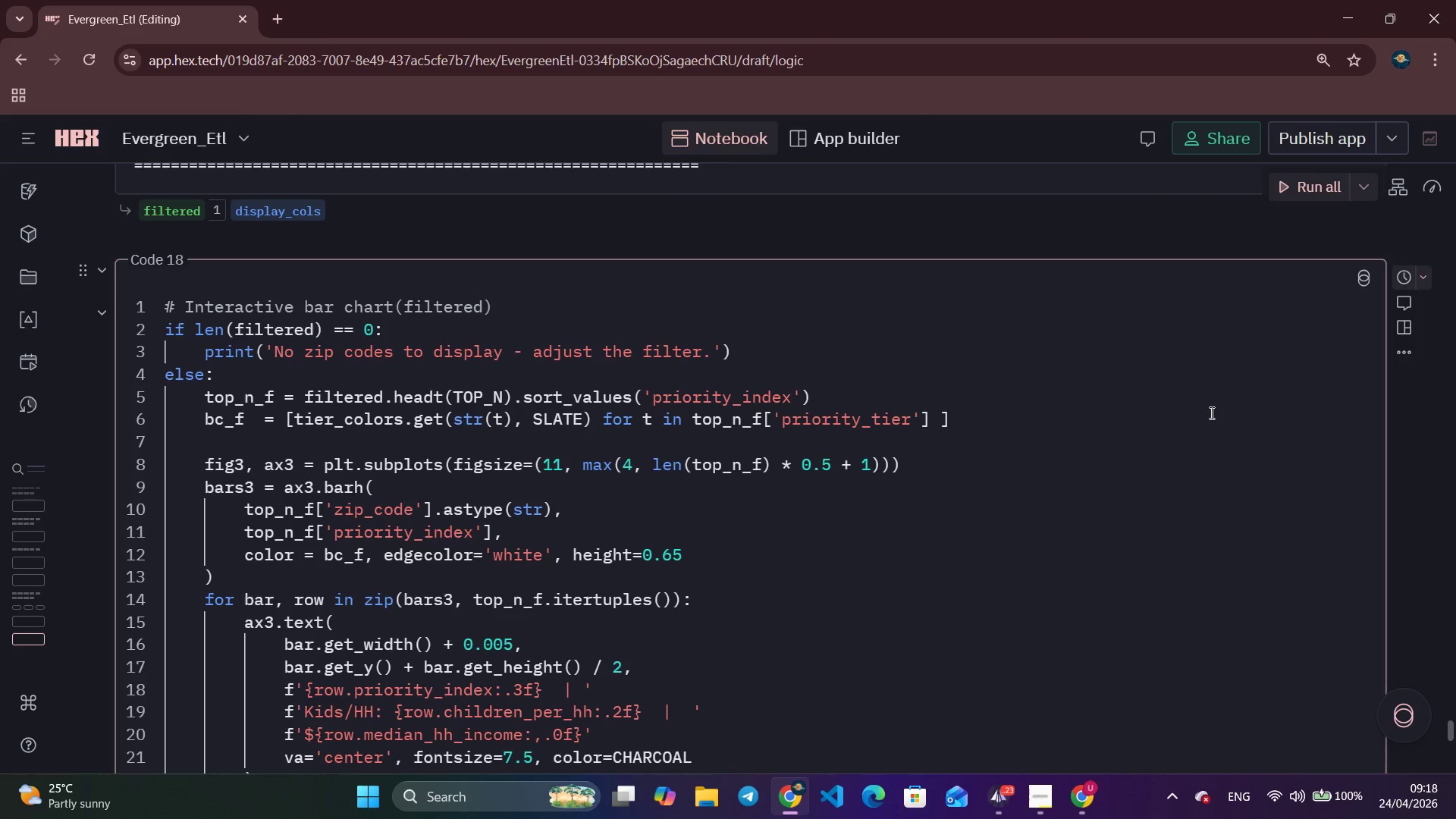 
scroll: coordinate [1213, 413], scroll_direction: down, amount: 4.0
 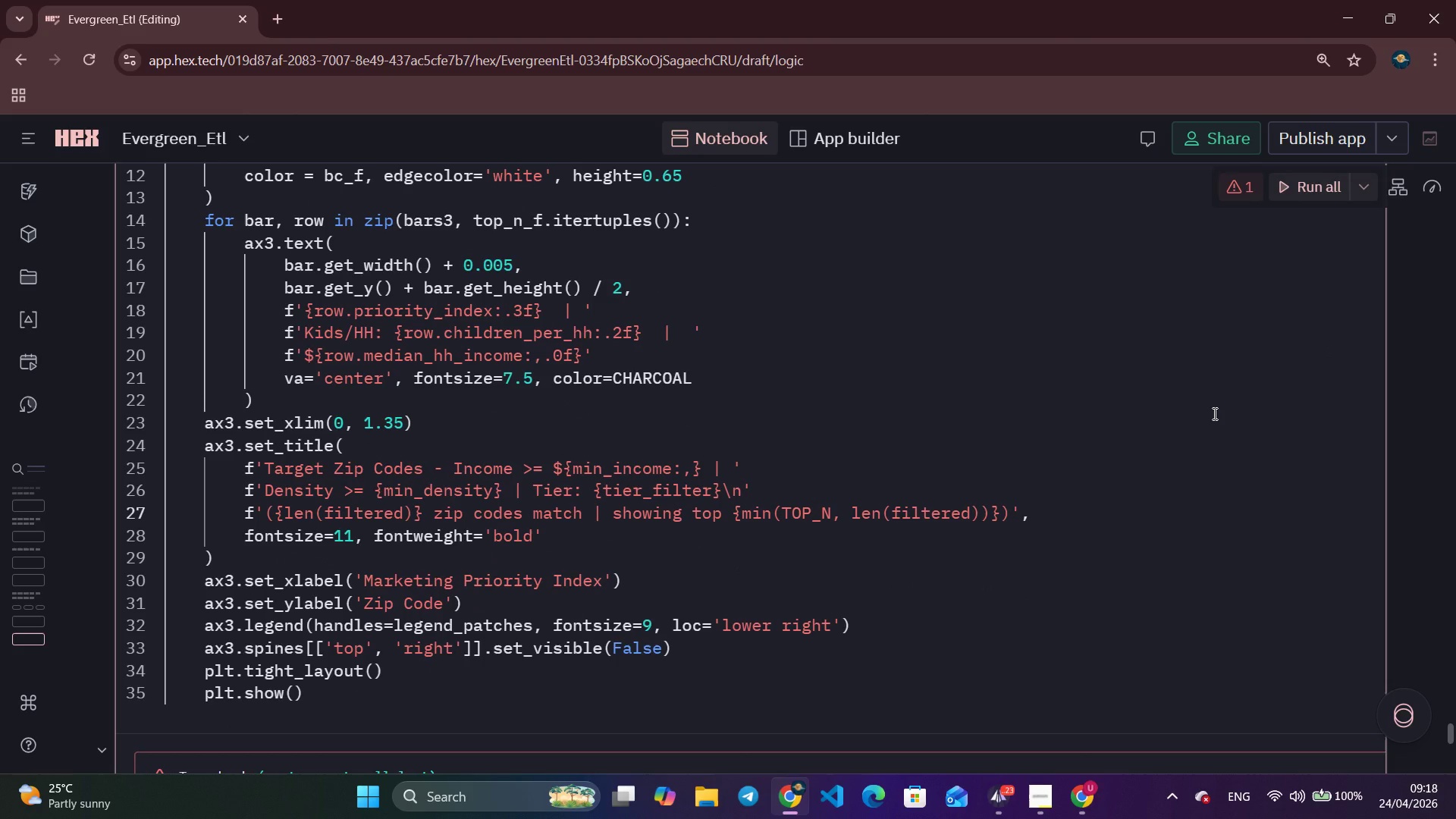 
wait(24.4)
 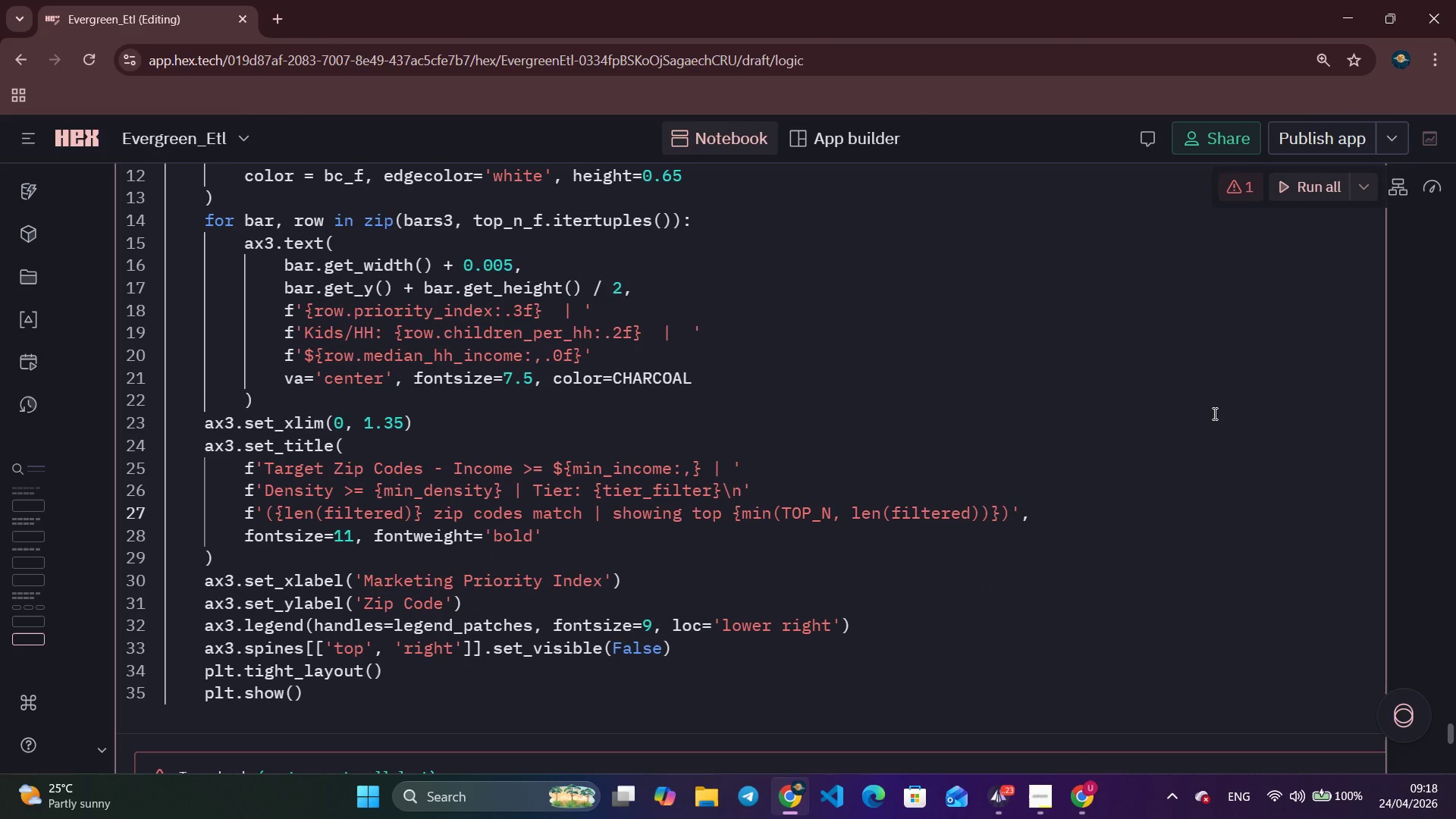 
scroll: coordinate [908, 630], scroll_direction: down, amount: 5.0
 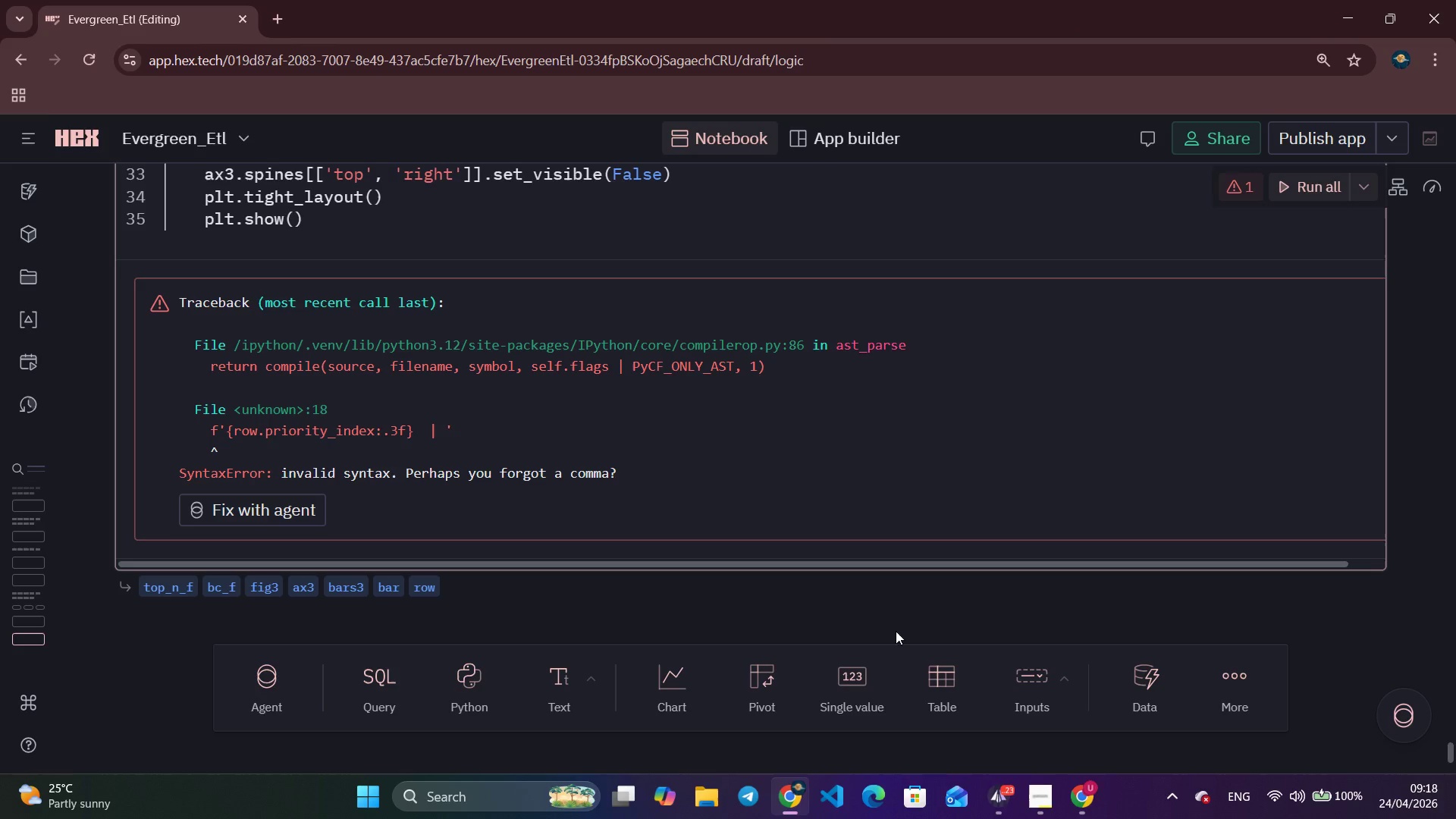 
scroll: coordinate [654, 605], scroll_direction: up, amount: 5.0
 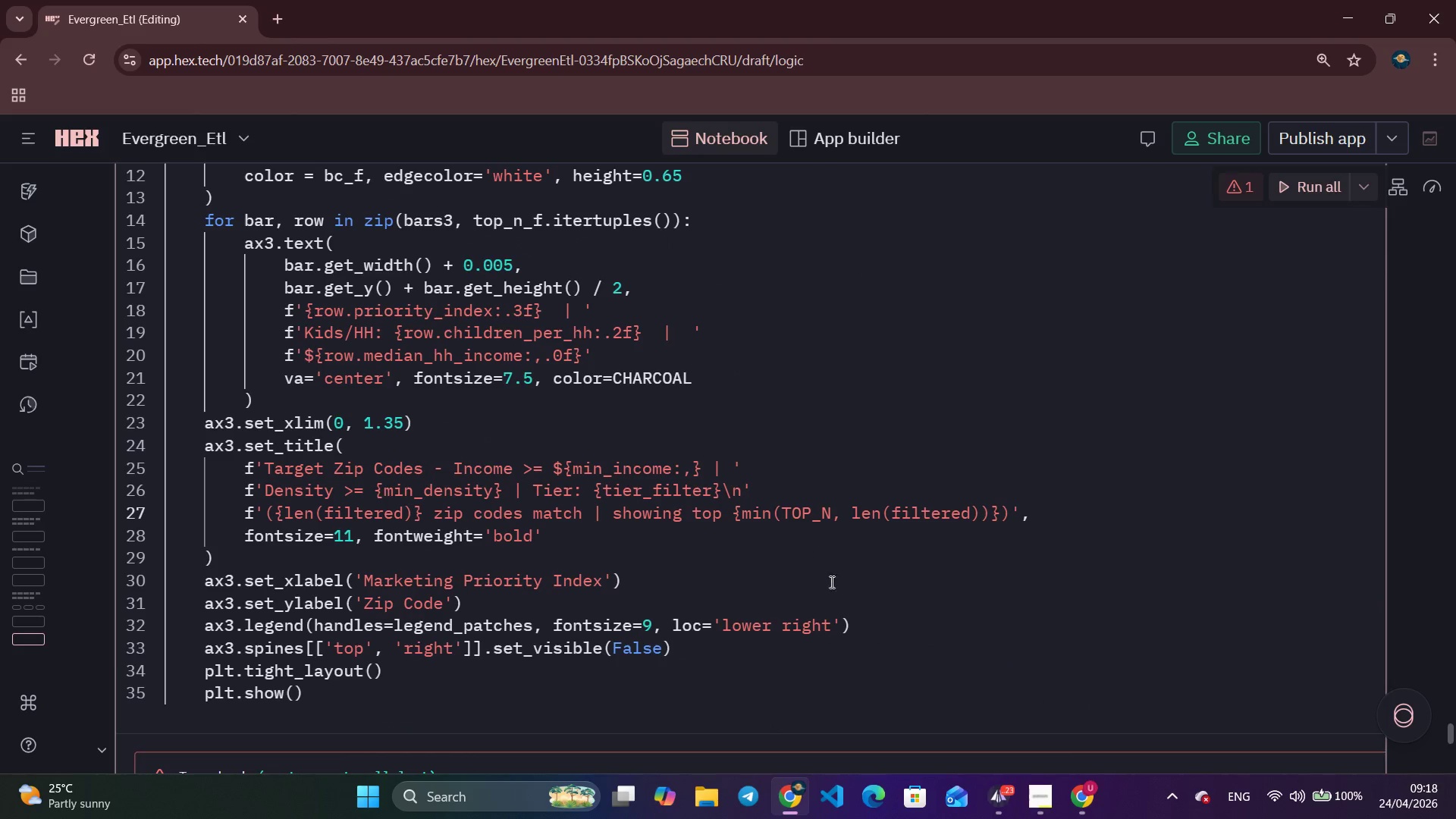 
left_click([990, 798])
 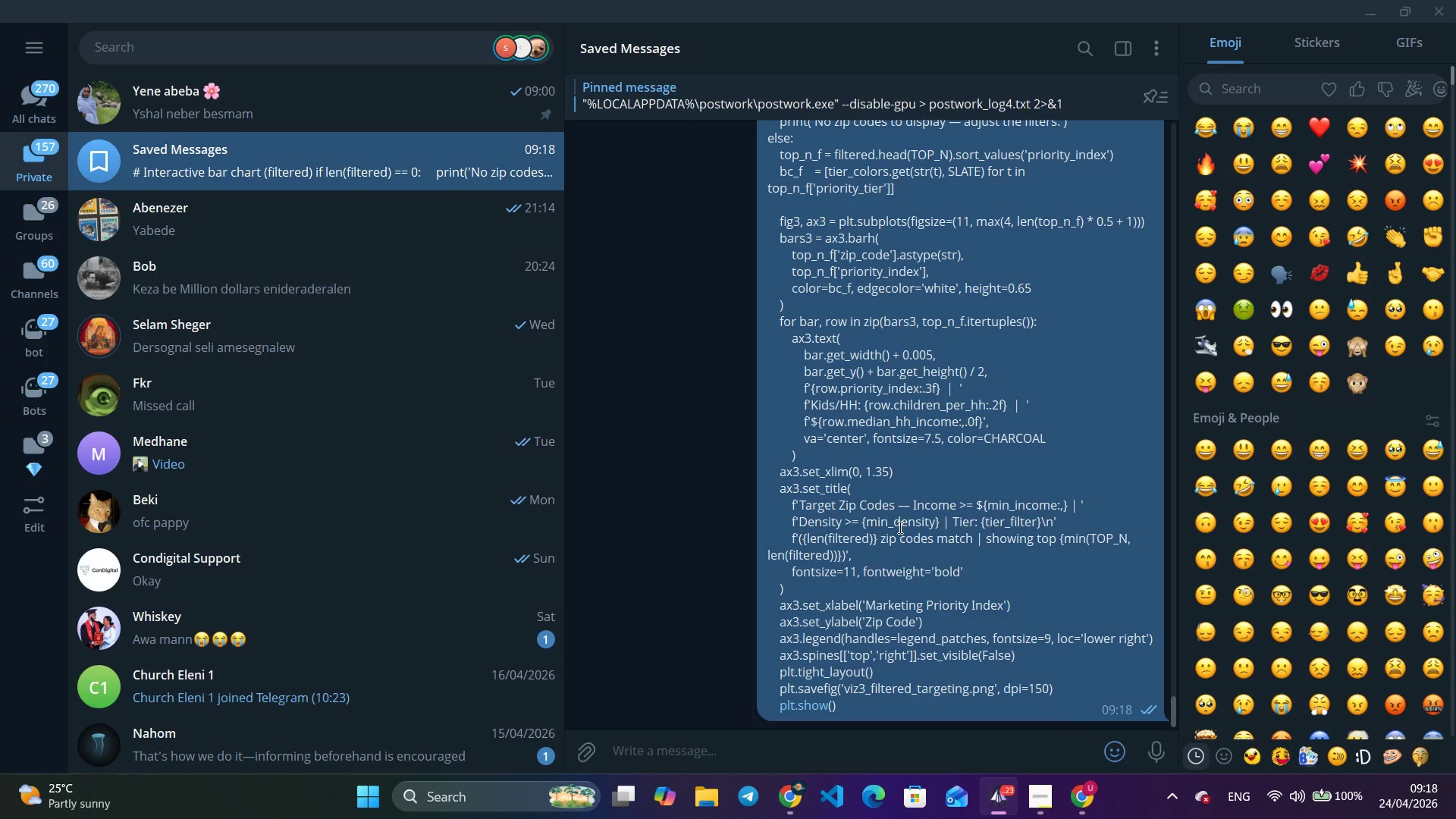 
right_click([899, 527])
 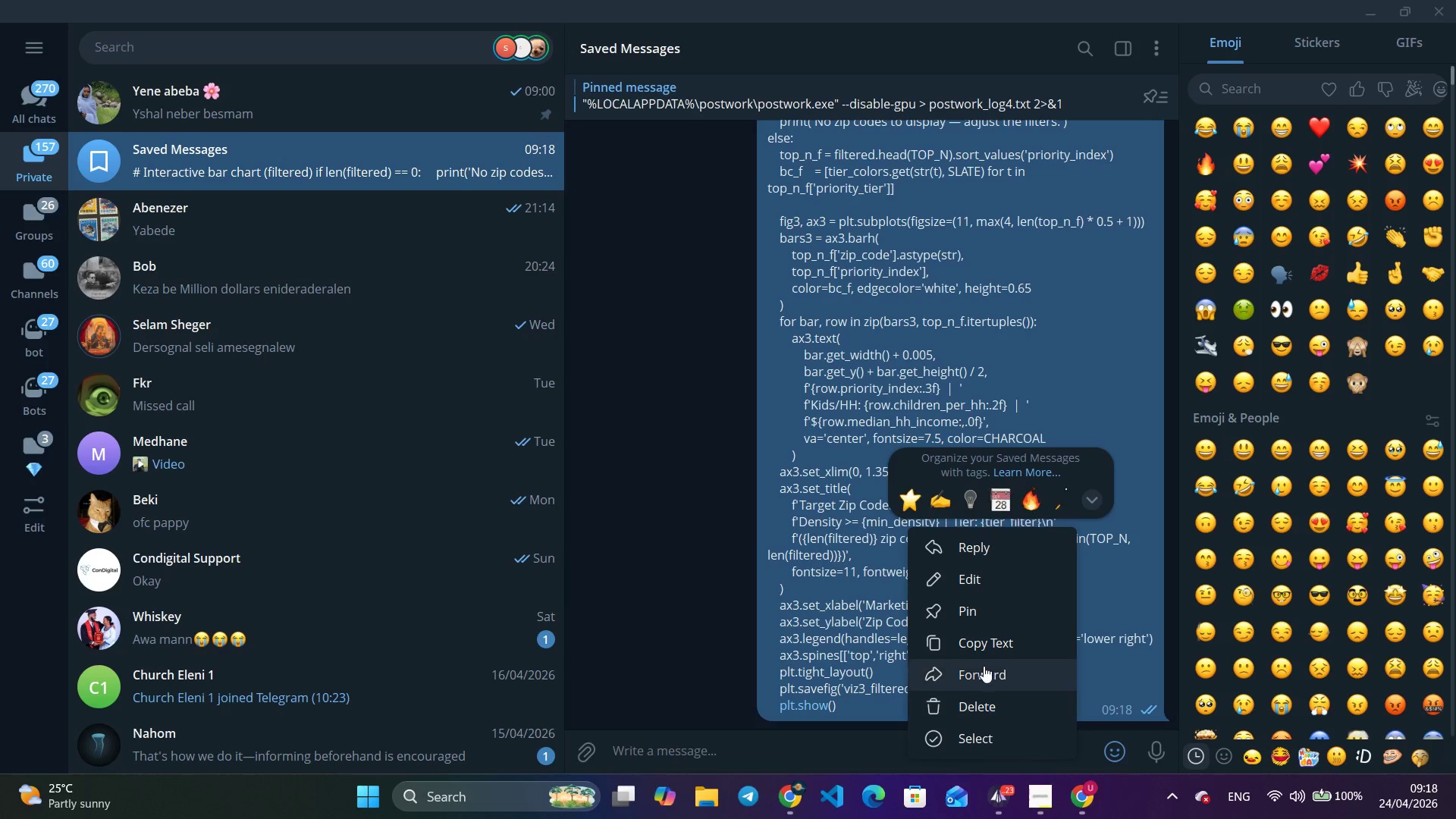 
scroll: coordinate [899, 527], scroll_direction: down, amount: 2.0
 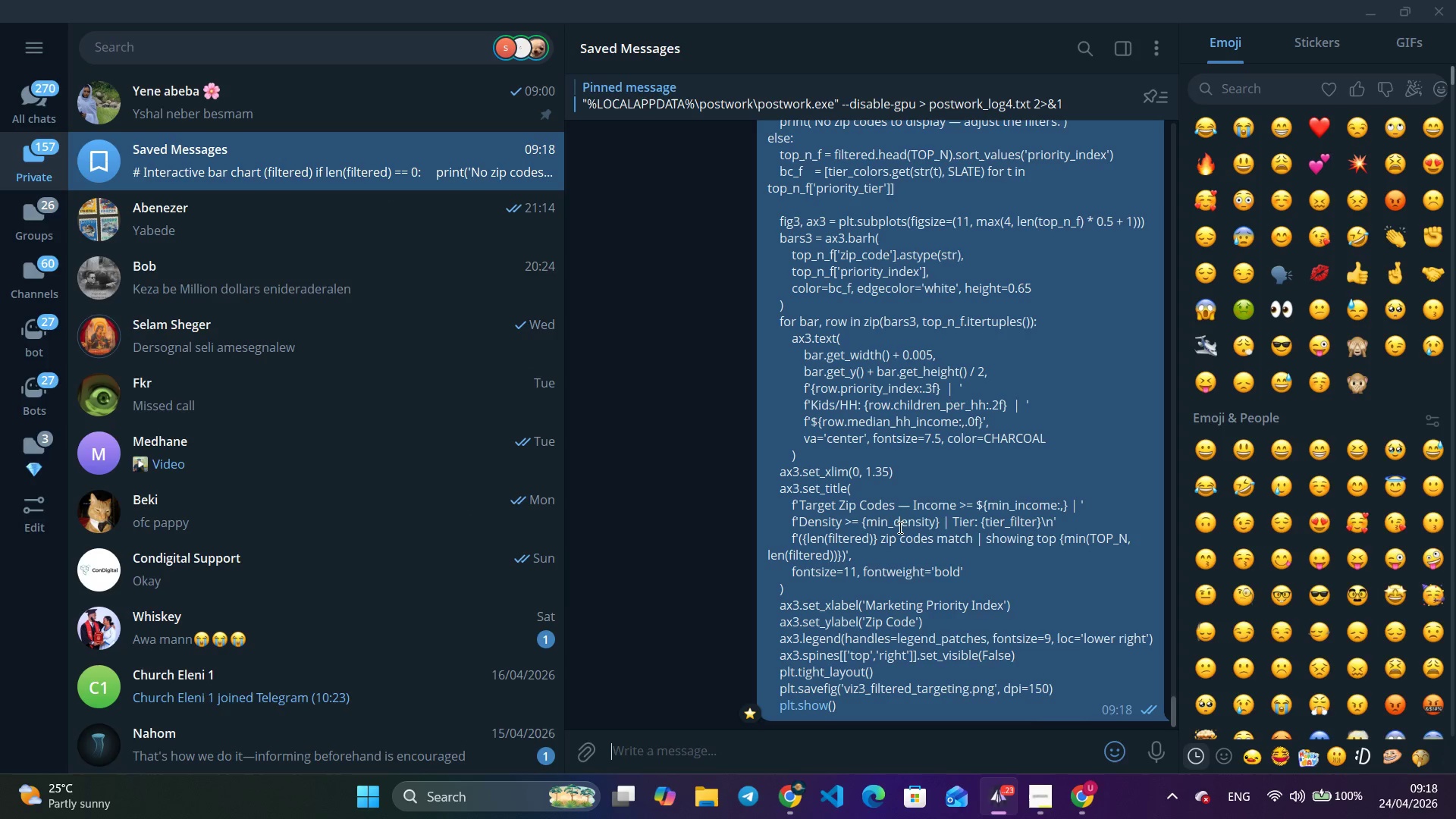 
left_click([985, 655])
 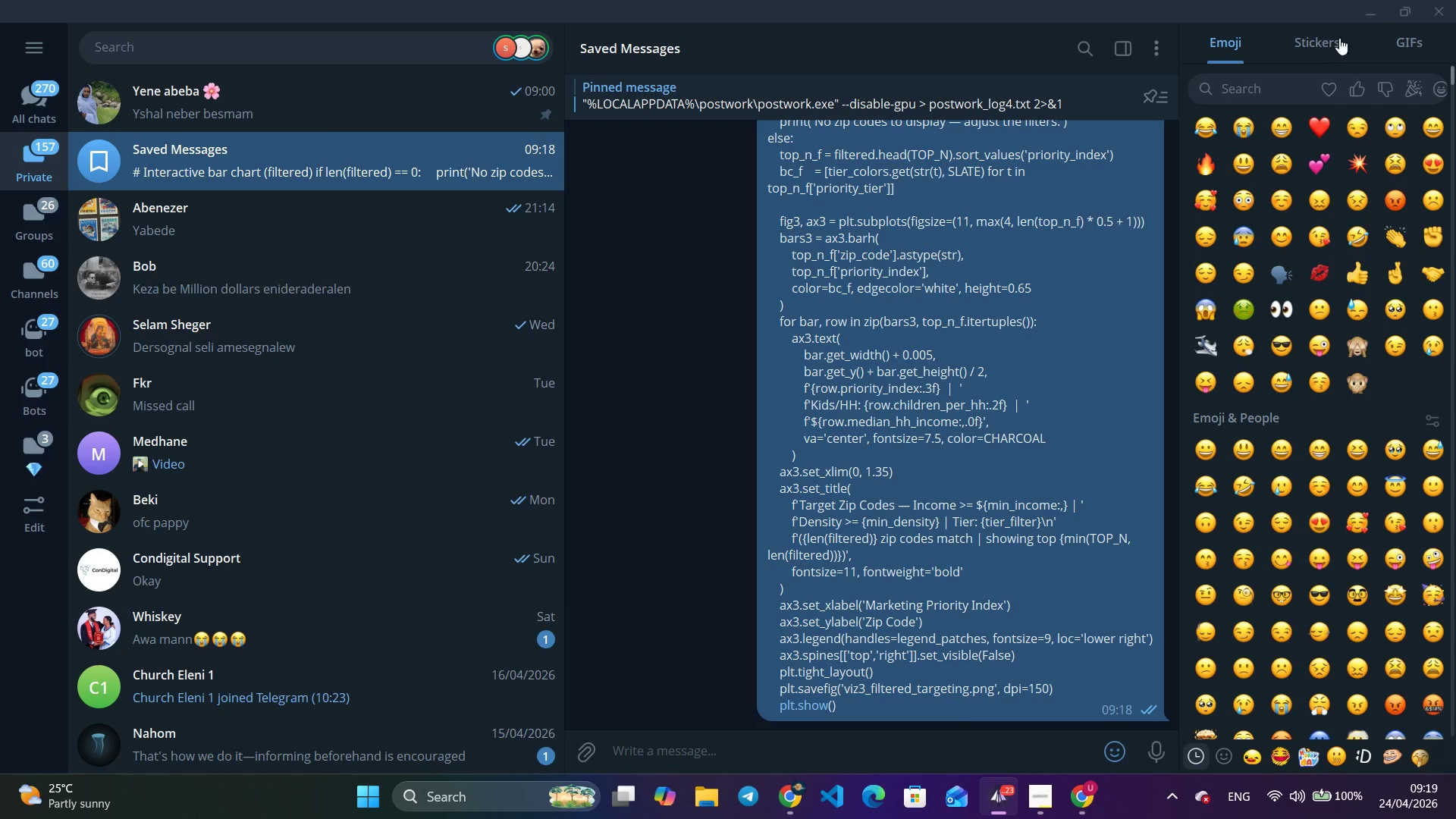 
left_click([1373, 0])
 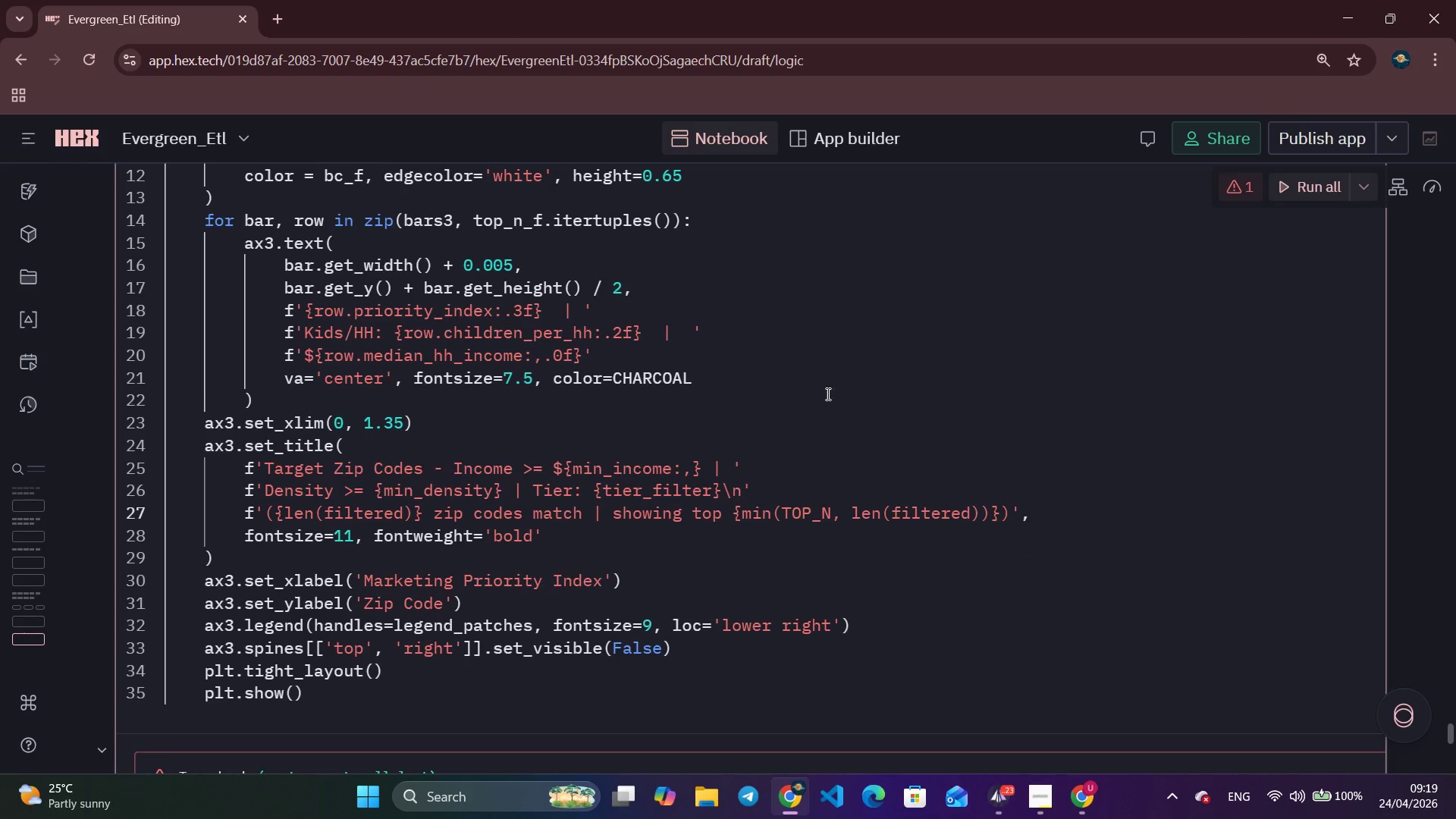 
left_click([692, 437])
 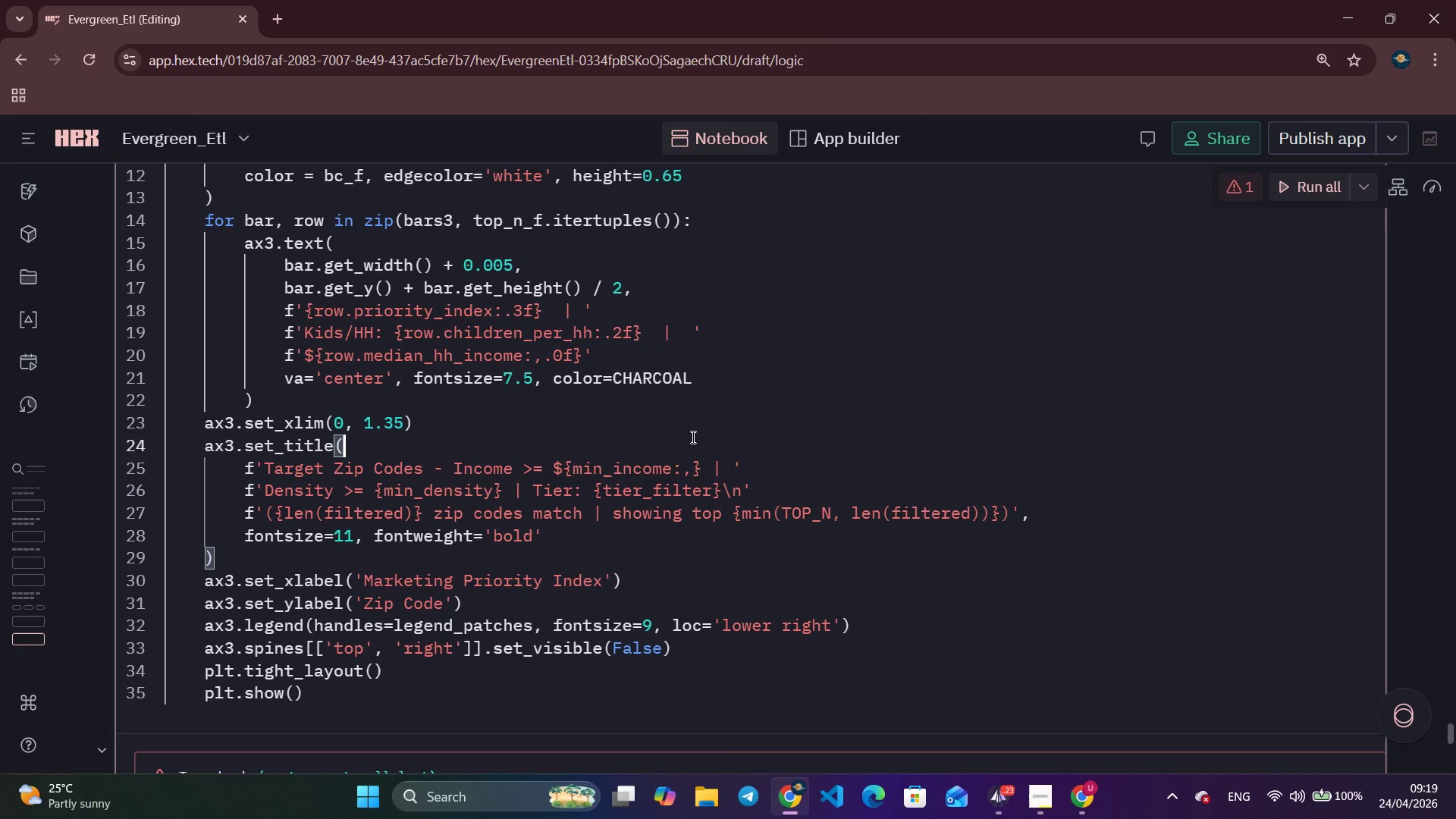 
key(Control+A)
 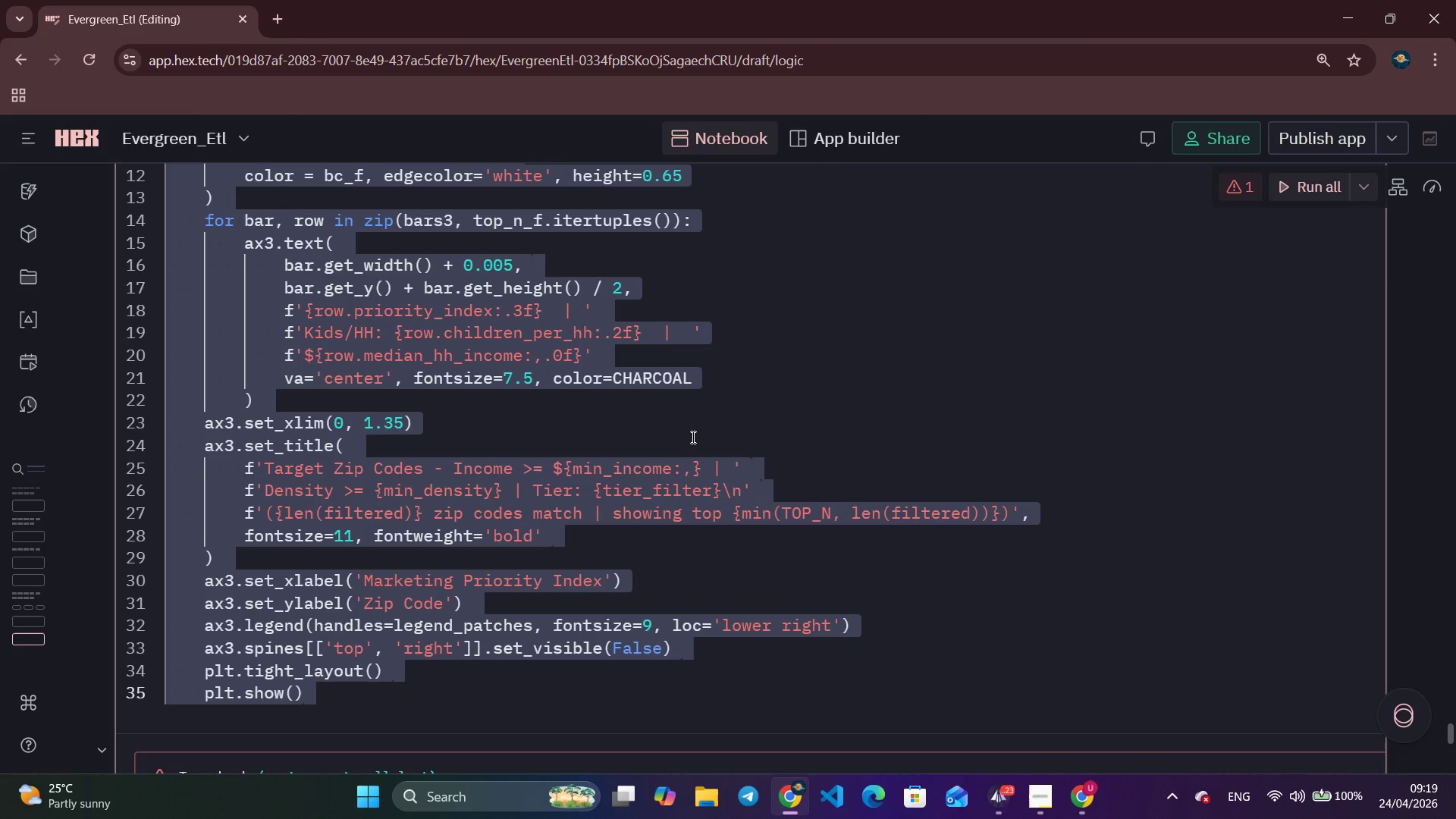 
key(Control+V)
 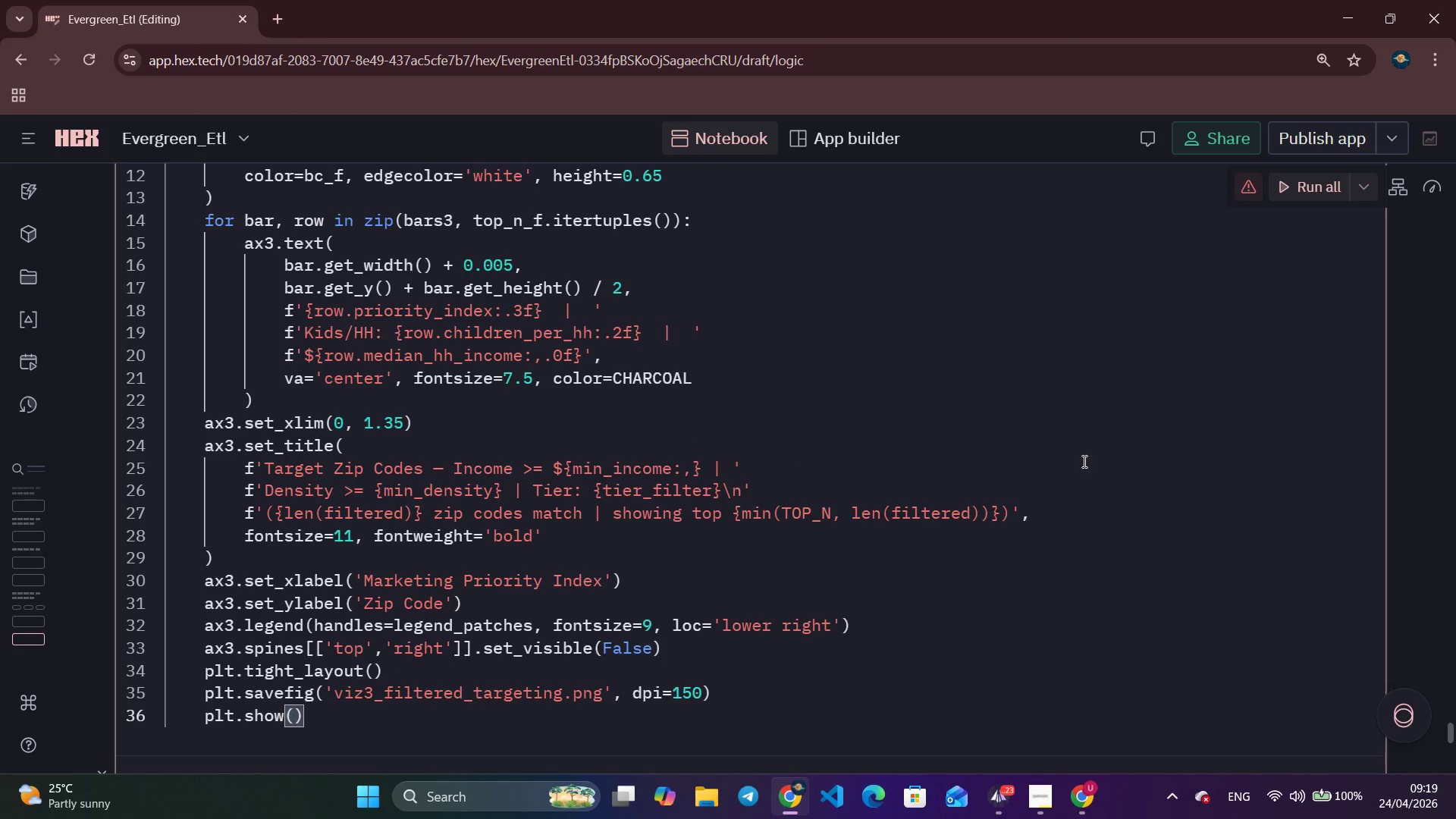 
scroll: coordinate [1441, 388], scroll_direction: up, amount: 5.0
 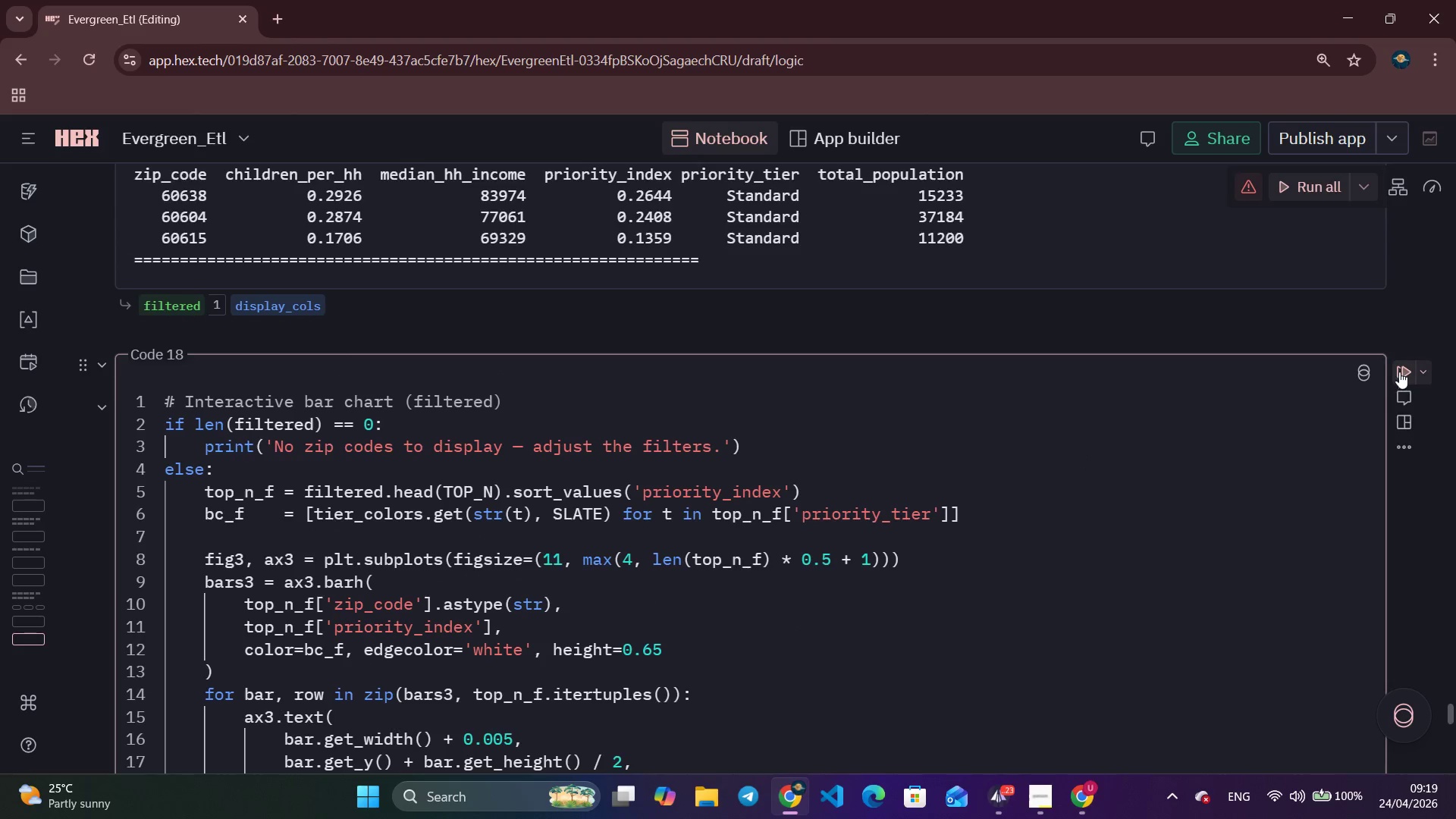 
left_click([1403, 370])
 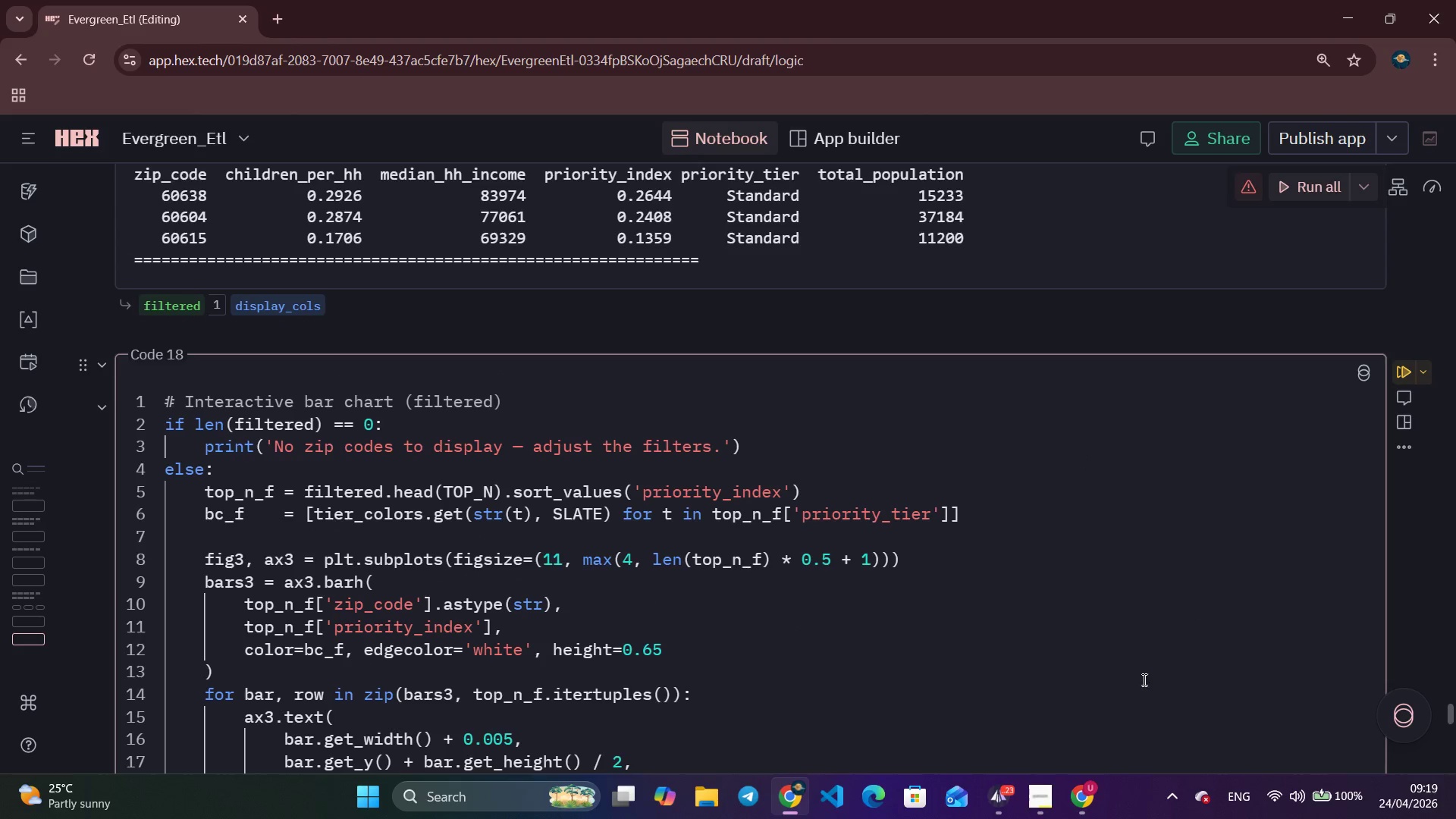 
left_click([1084, 792])
 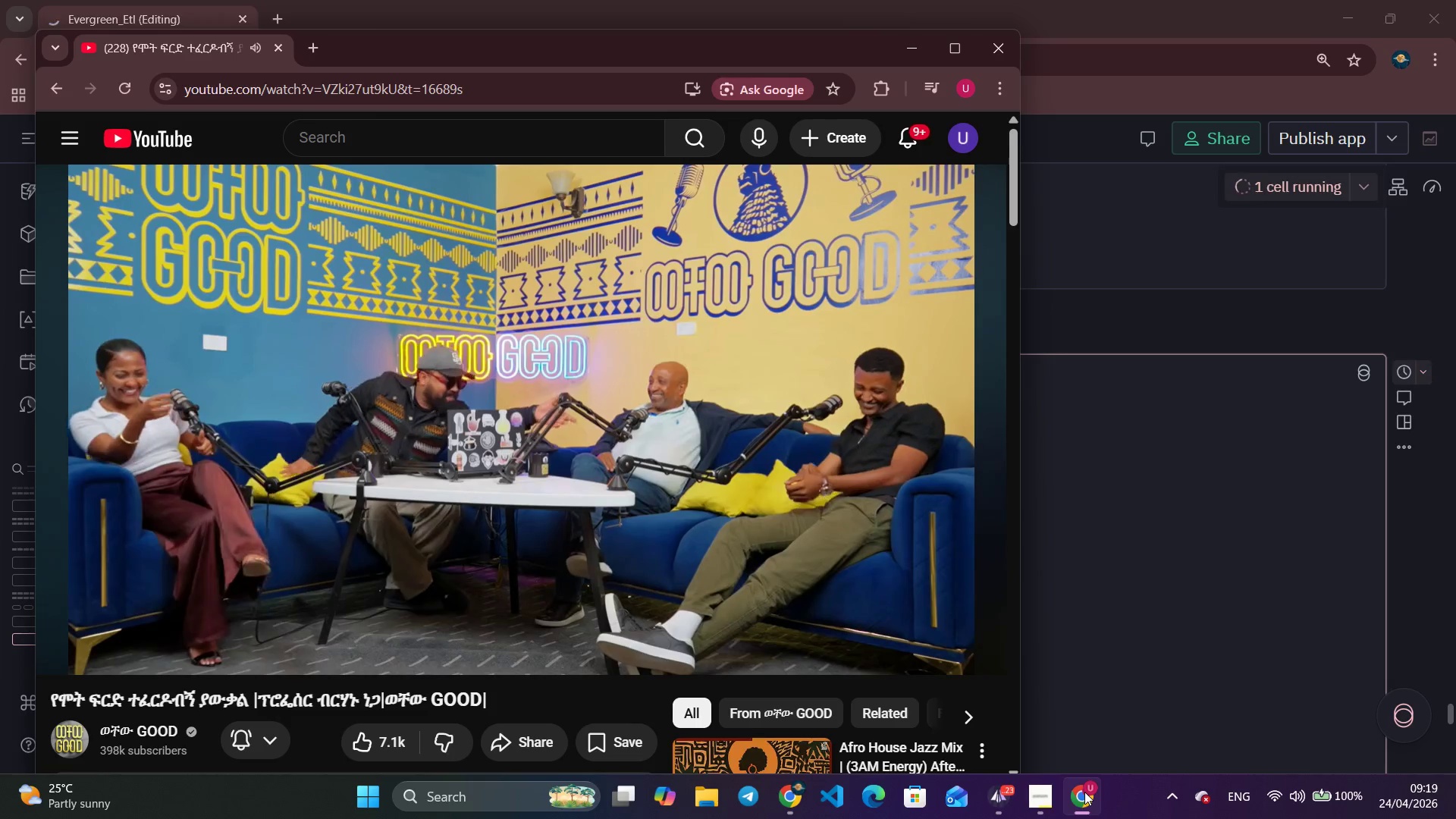 
key(ArrowLeft)
 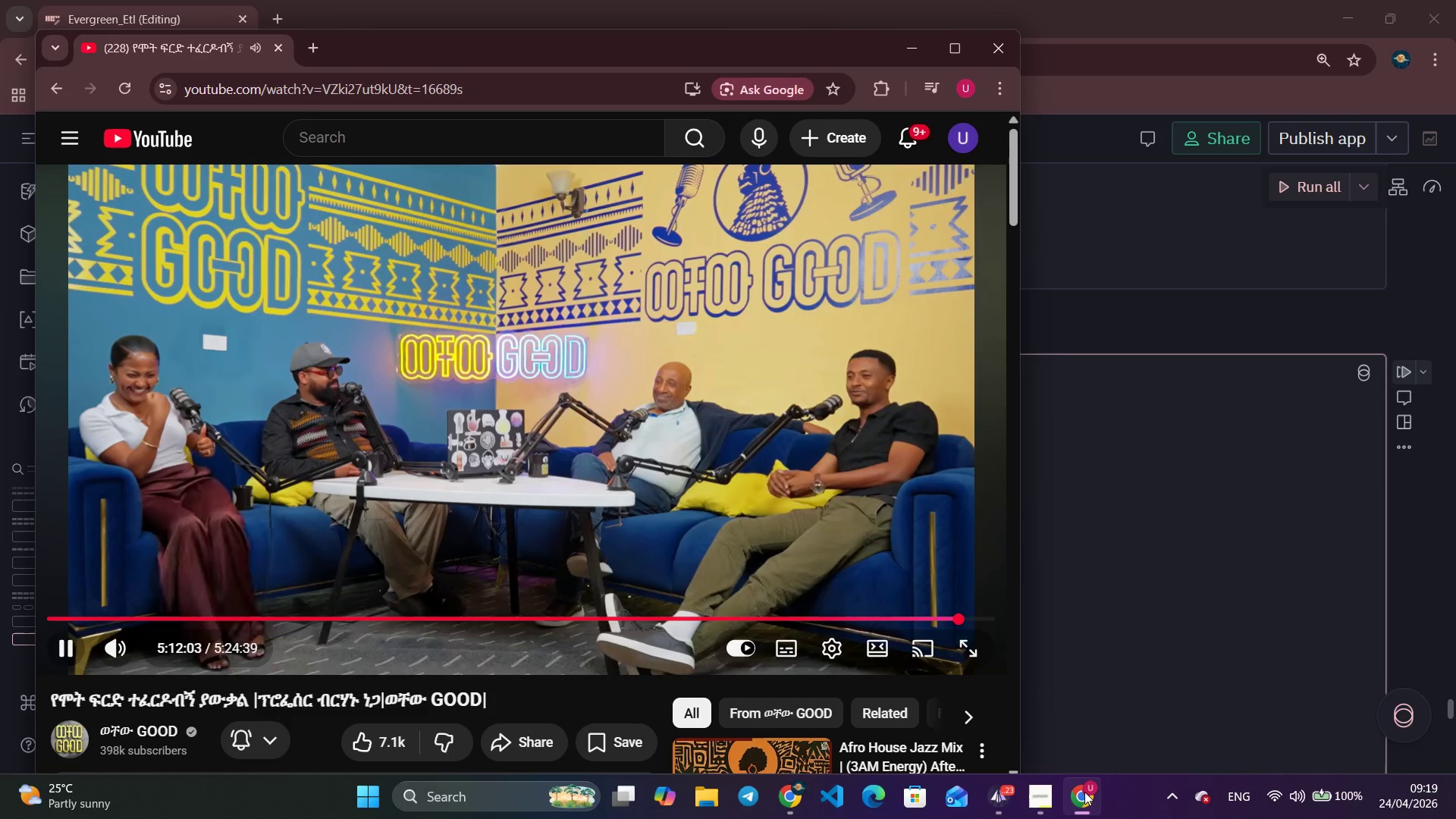 
left_click([1184, 662])
 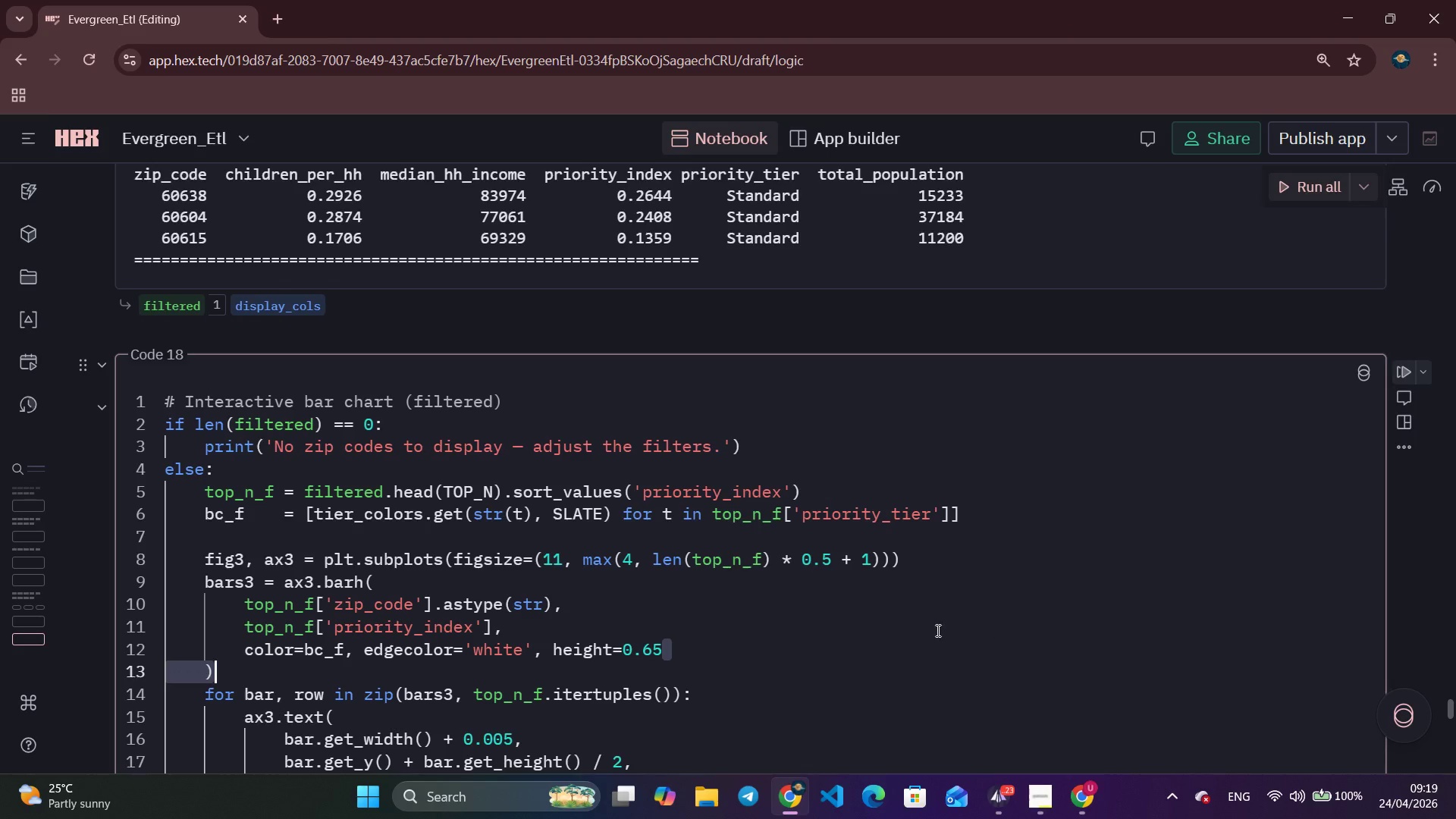 
scroll: coordinate [937, 630], scroll_direction: down, amount: 9.0
 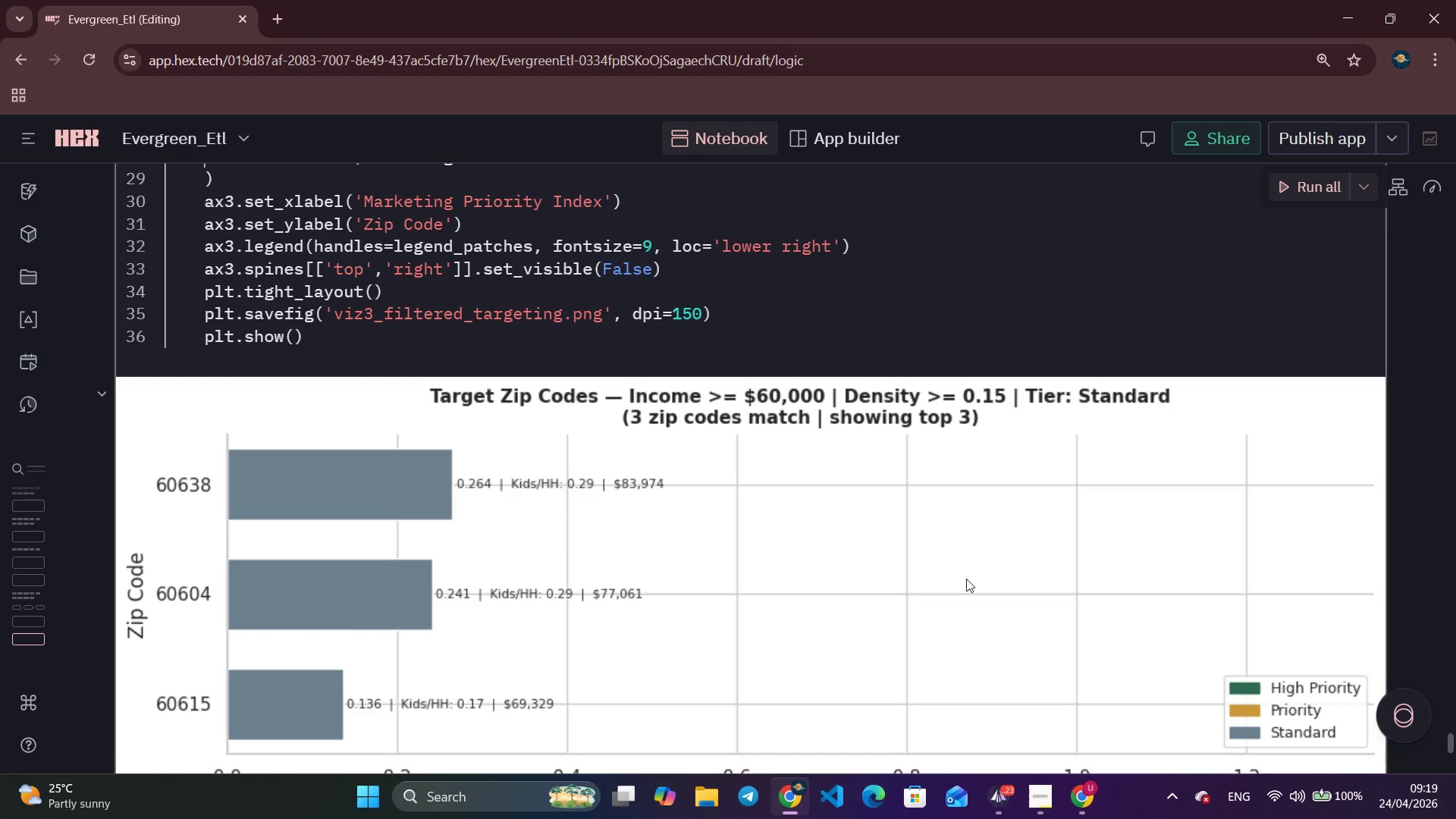 
scroll: coordinate [974, 570], scroll_direction: none, amount: 0.0
 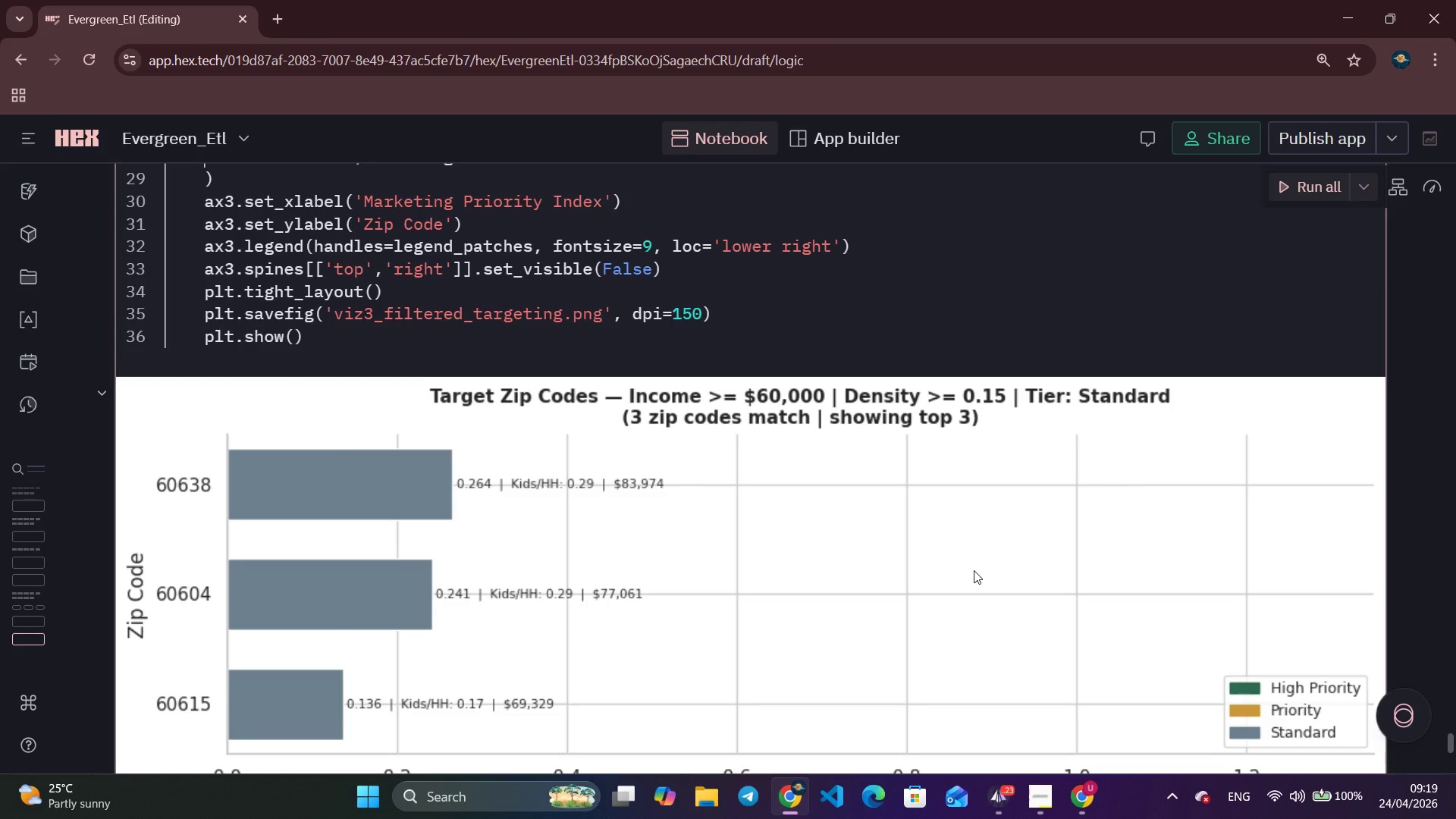 
scroll: coordinate [974, 570], scroll_direction: up, amount: 21.0
 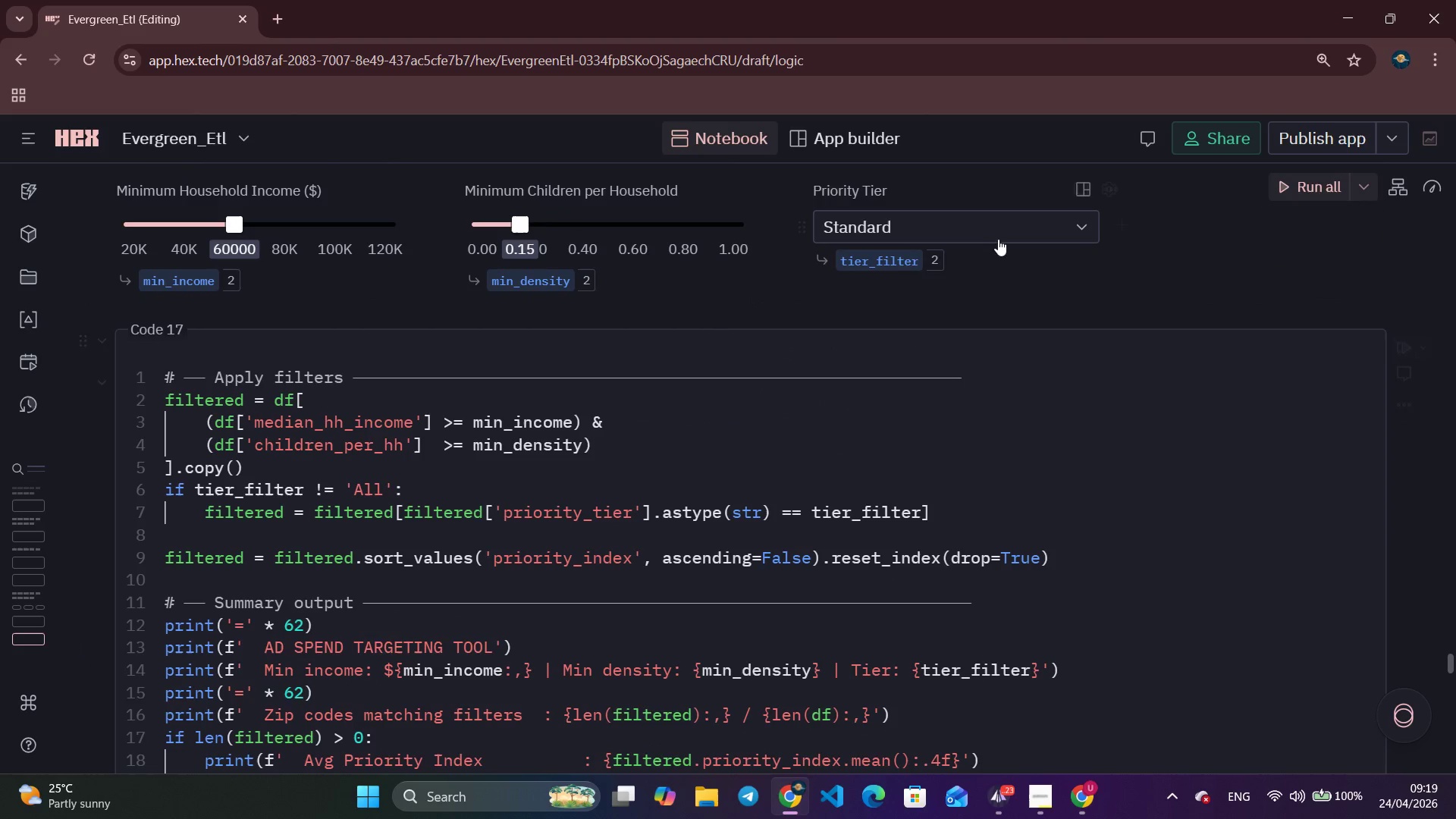 
left_click([1009, 227])
 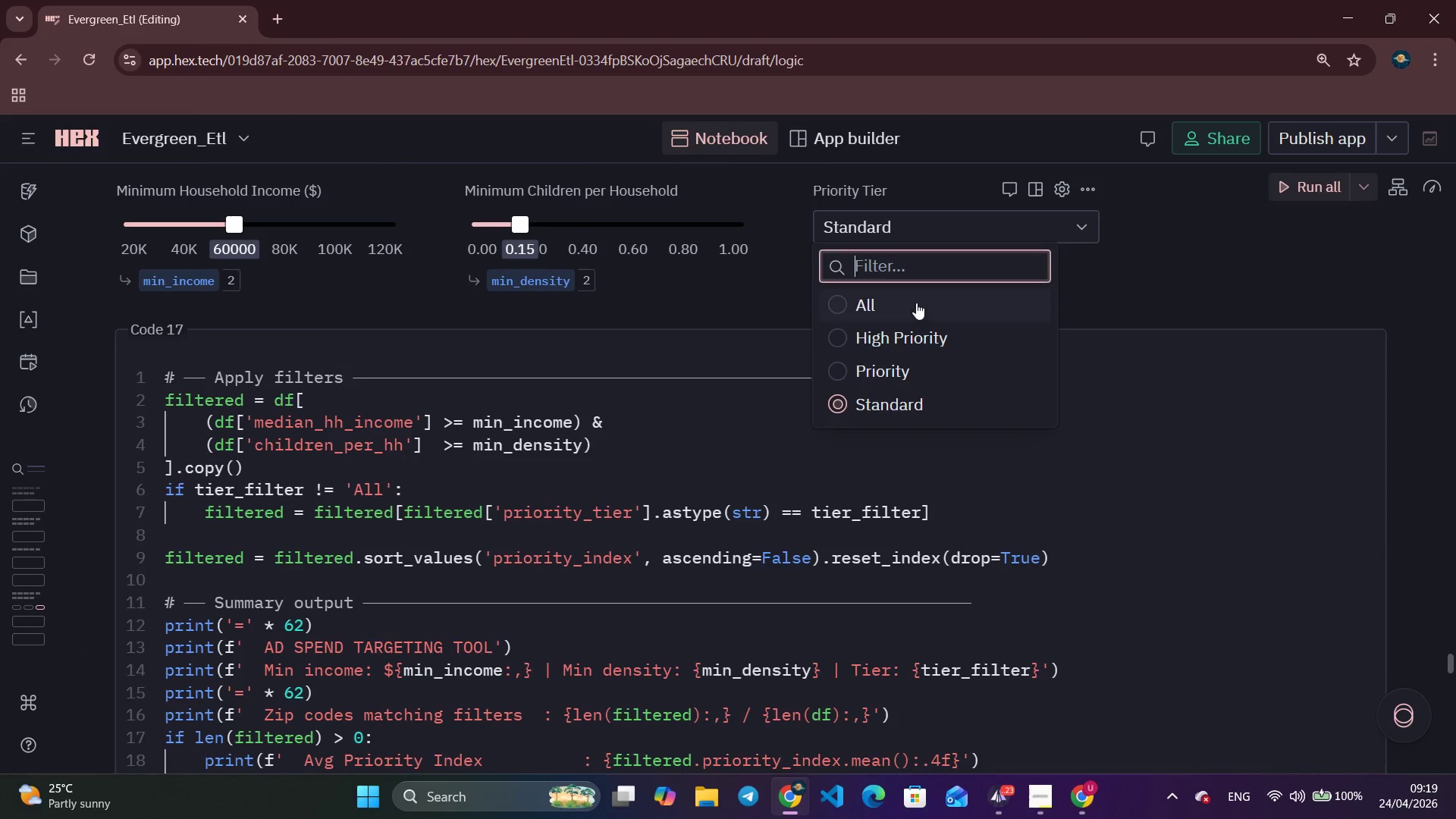 
left_click([915, 303])
 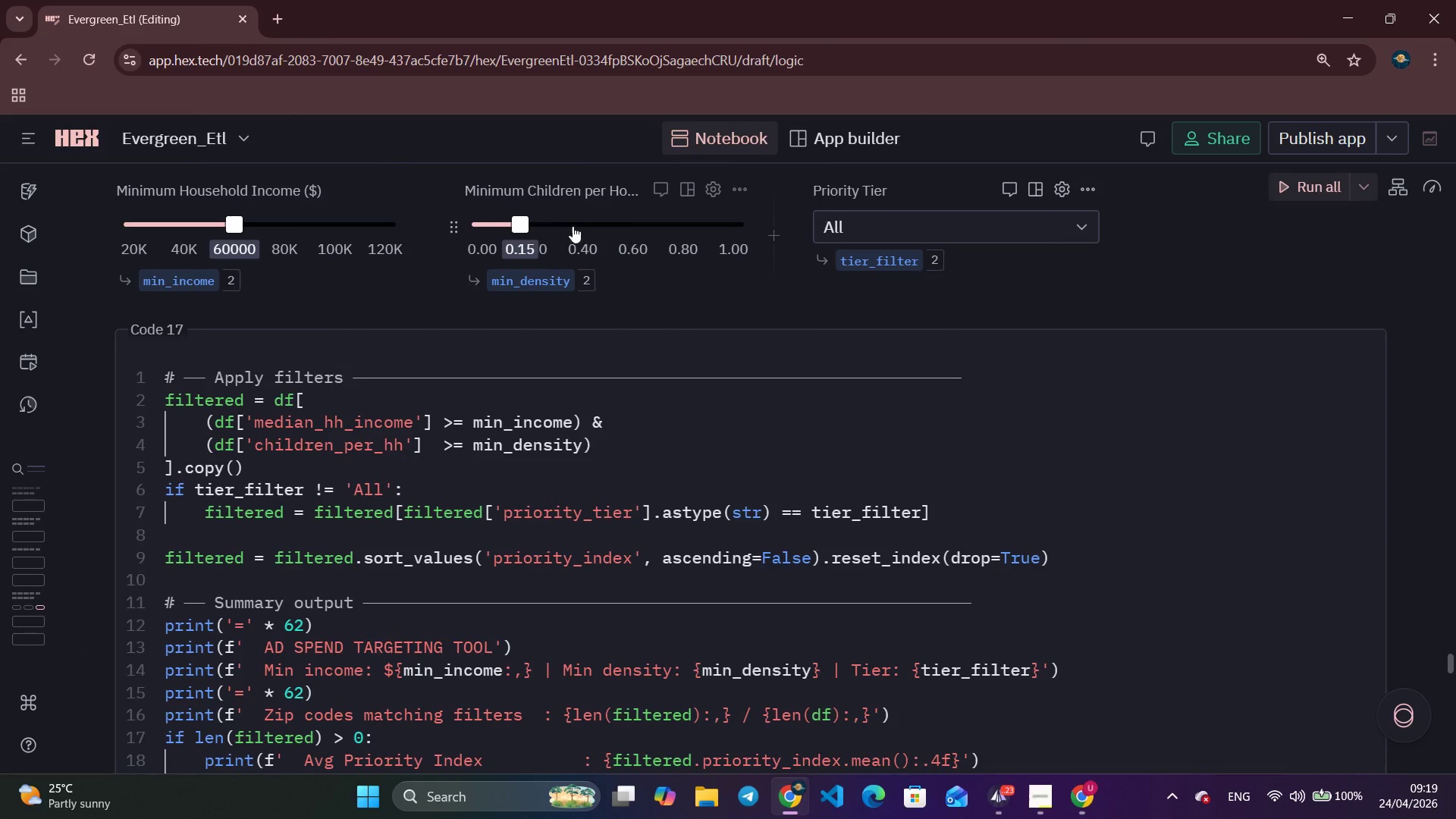 
left_click_drag(start_coordinate=[572, 226], to_coordinate=[594, 226])
 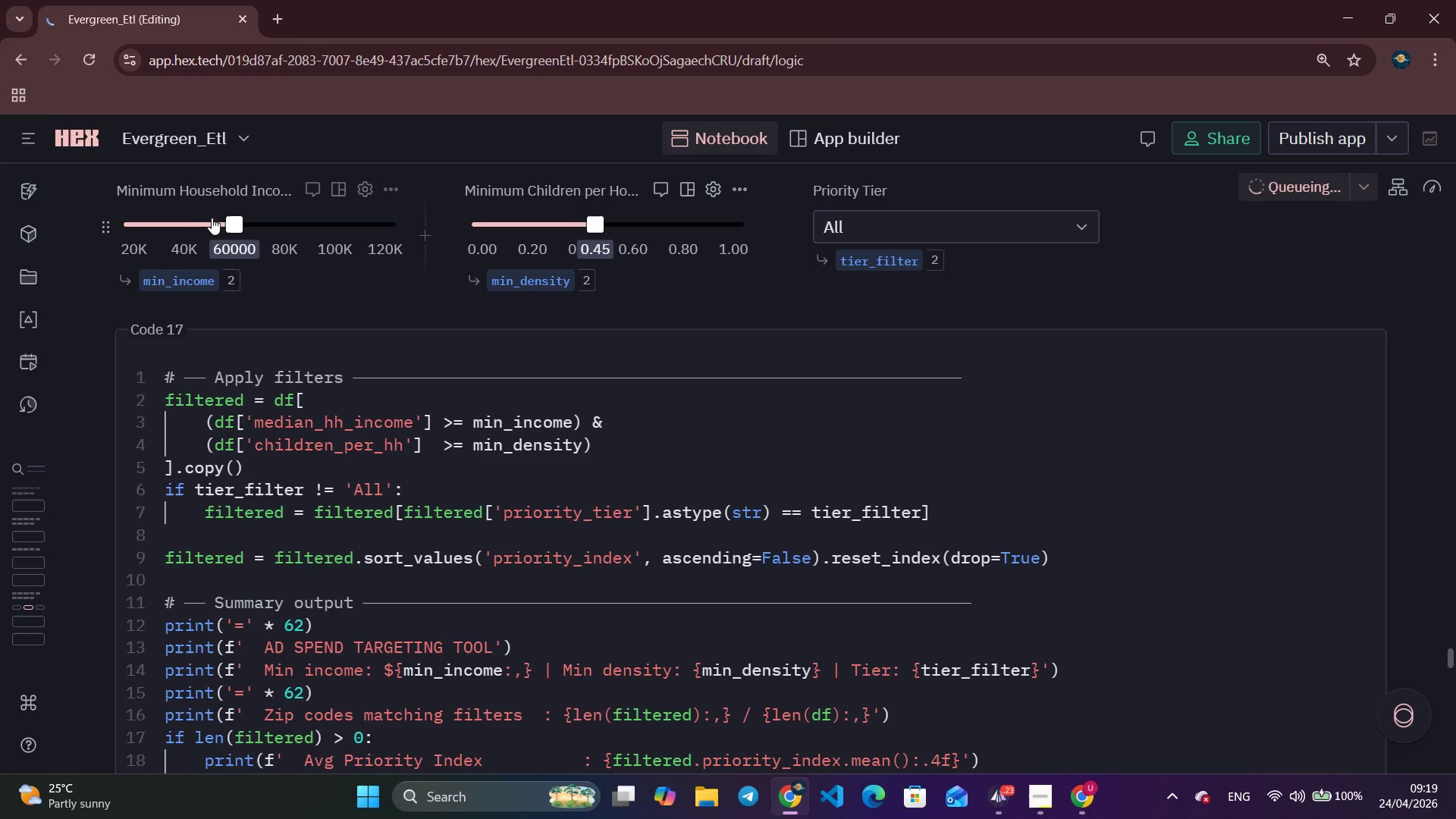 
left_click_drag(start_coordinate=[228, 219], to_coordinate=[184, 225])
 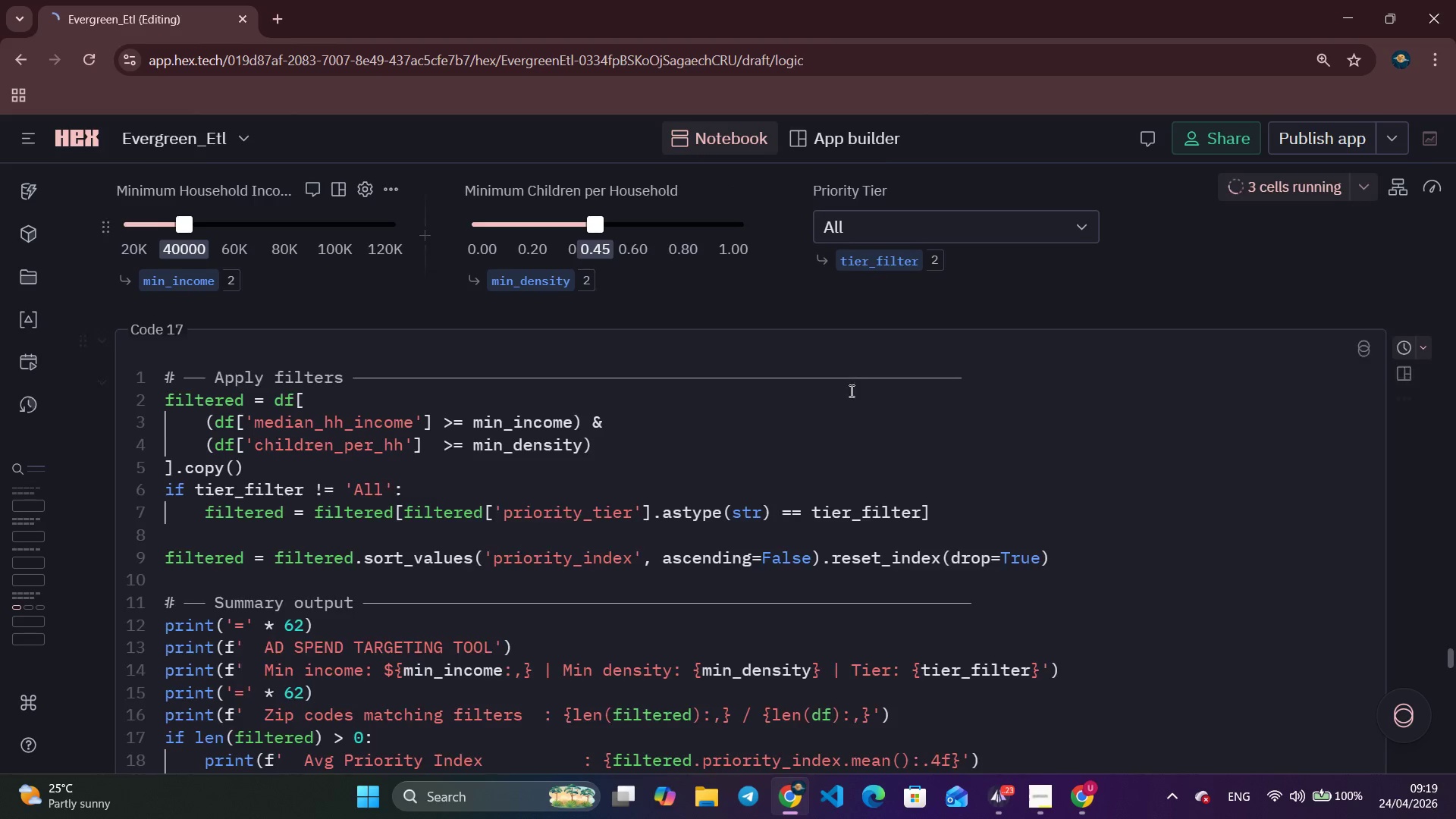 
scroll: coordinate [1037, 444], scroll_direction: down, amount: 23.0
 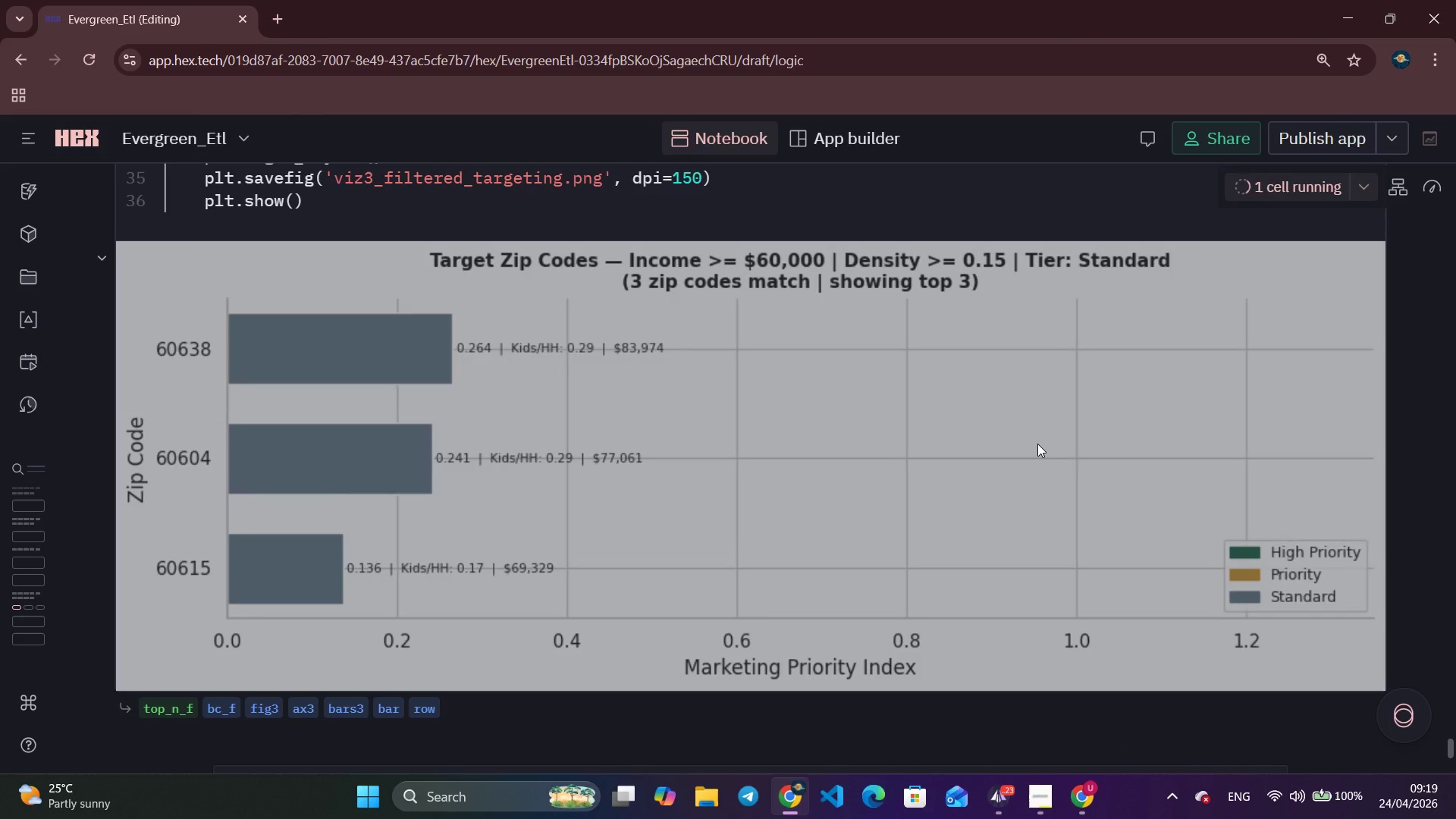 
wait(8.59)
 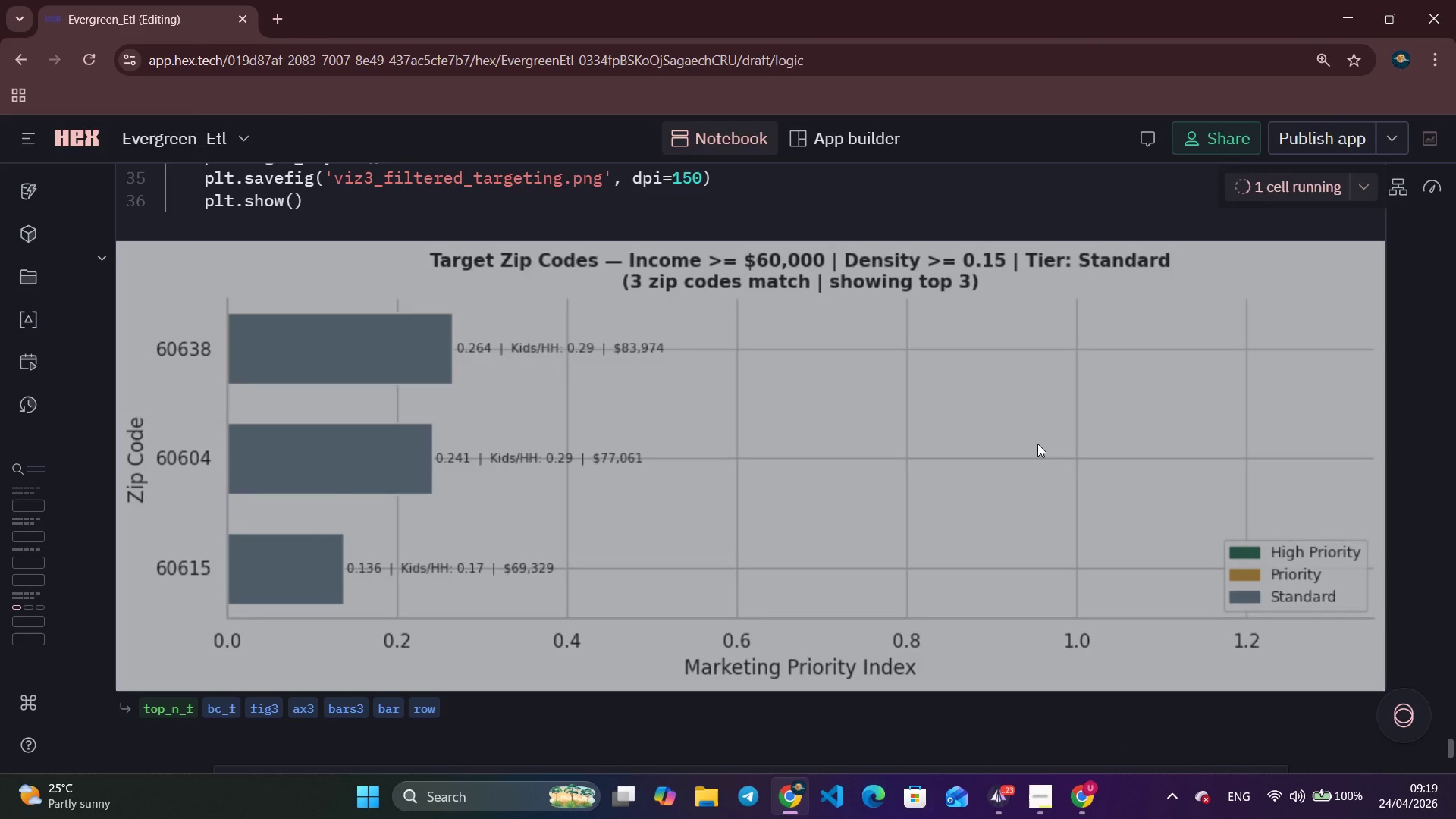 
scroll: coordinate [1050, 468], scroll_direction: down, amount: 2.0
 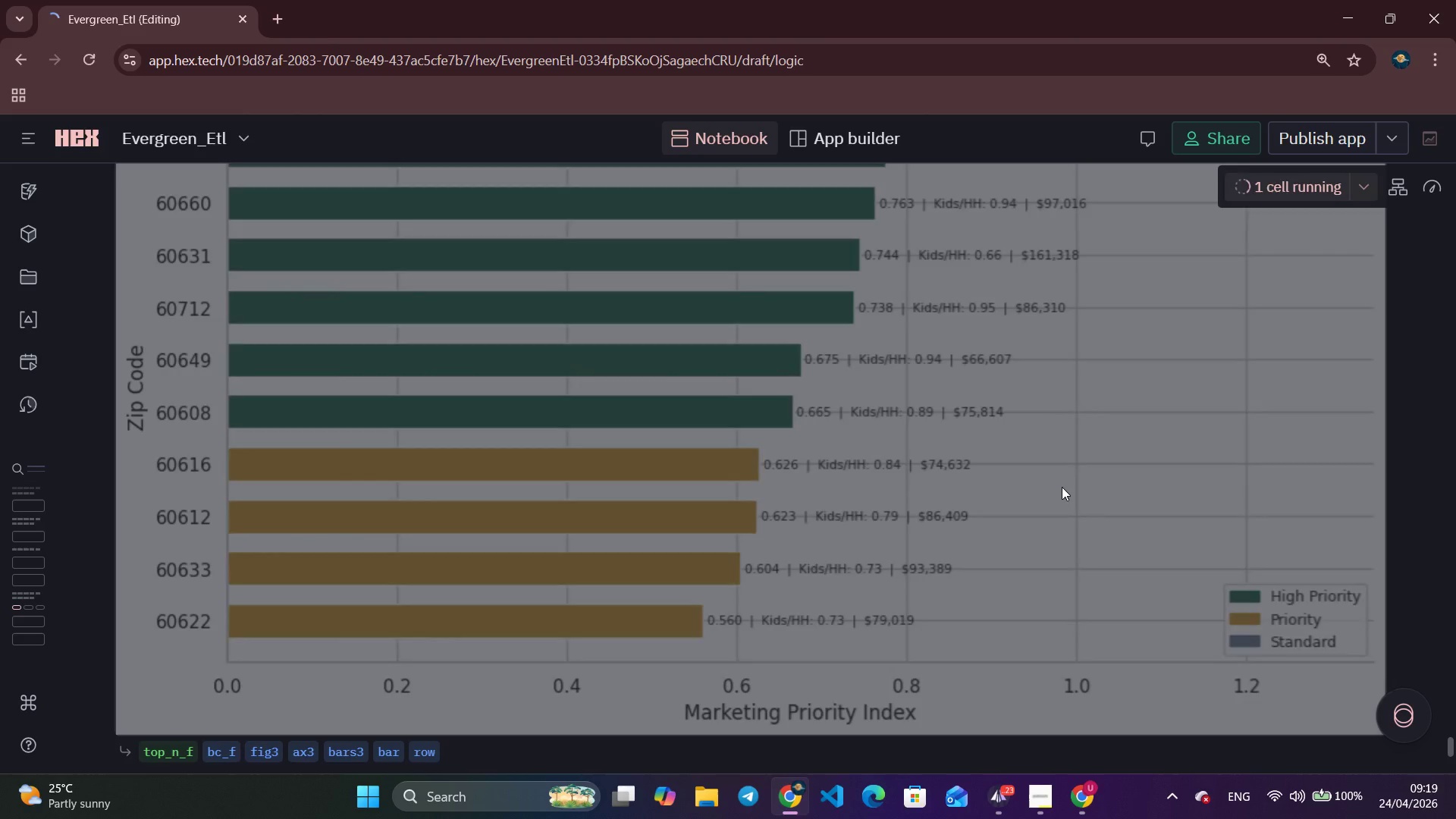 
wait(5.88)
 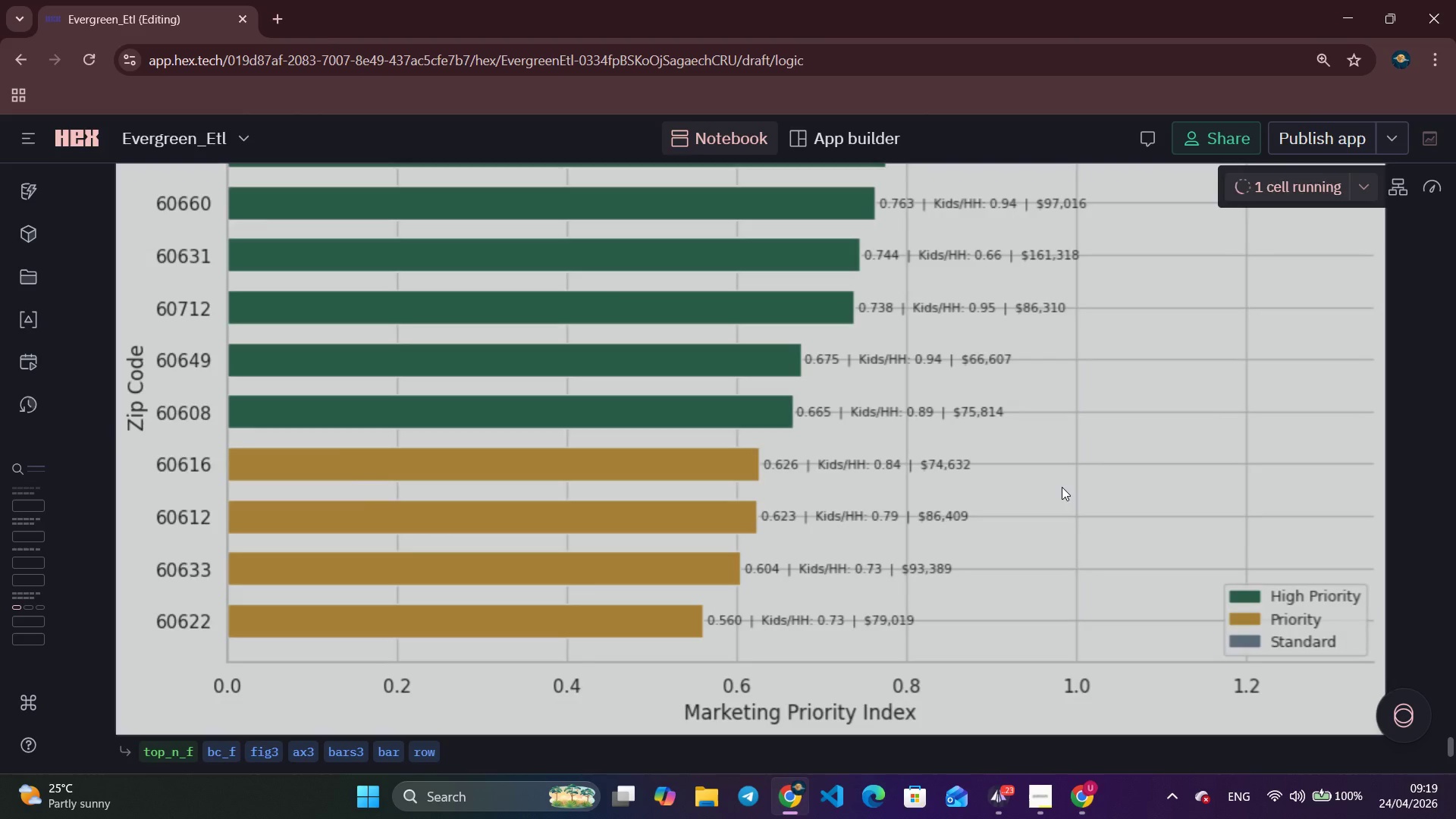 
scroll: coordinate [737, 487], scroll_direction: none, amount: 0.0
 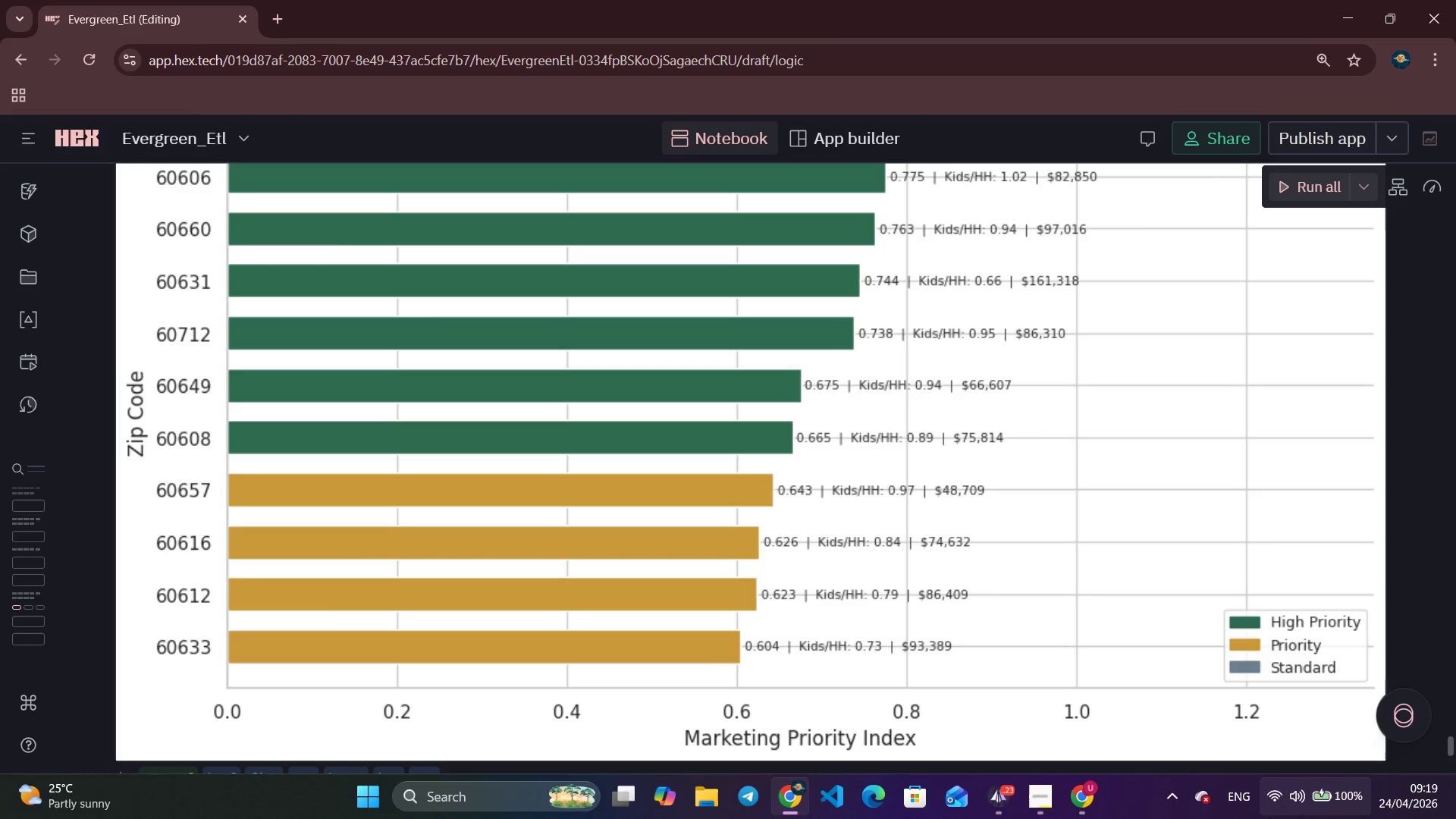 
left_click([1032, 799])
 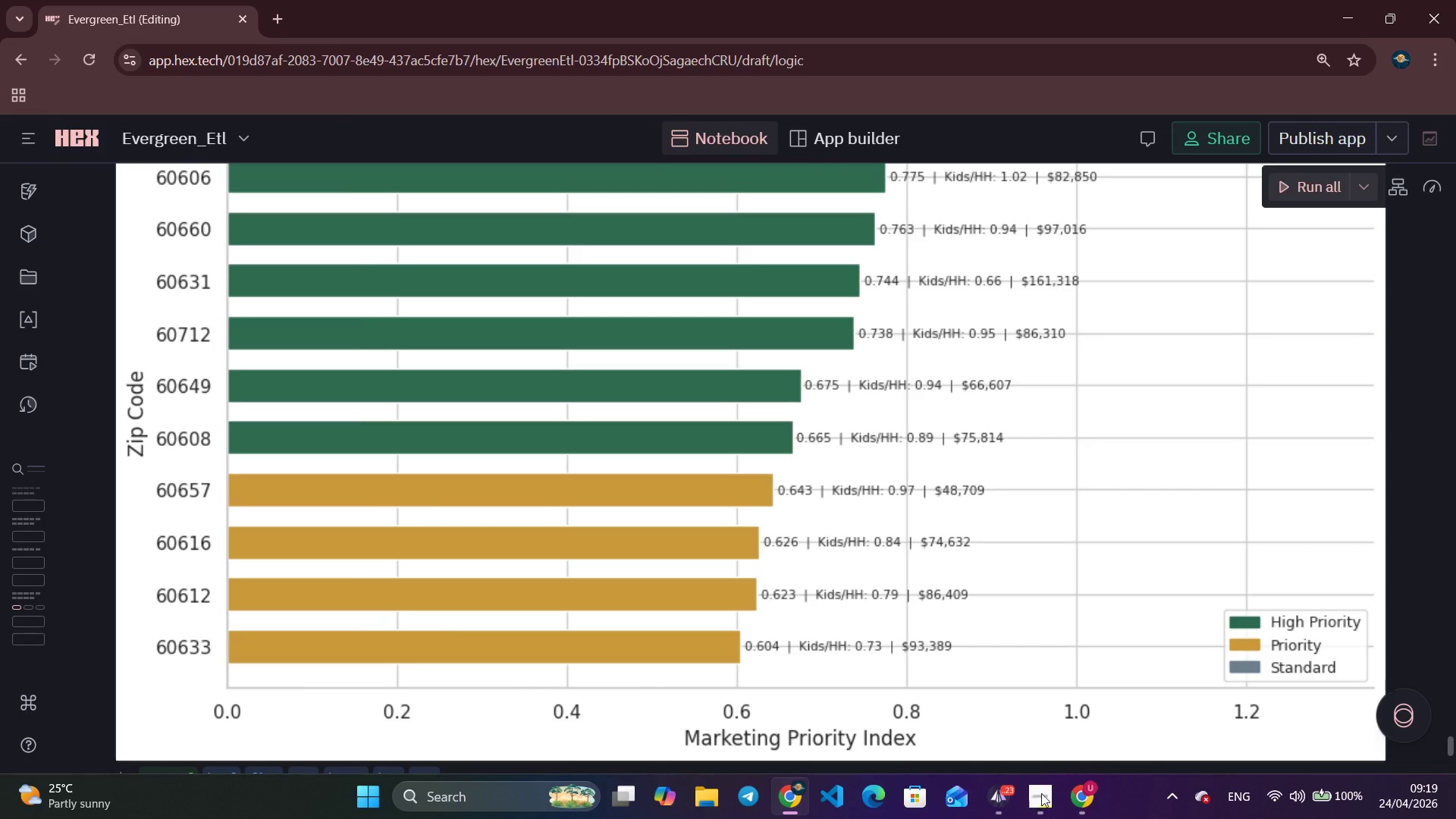 
wait(5.98)
 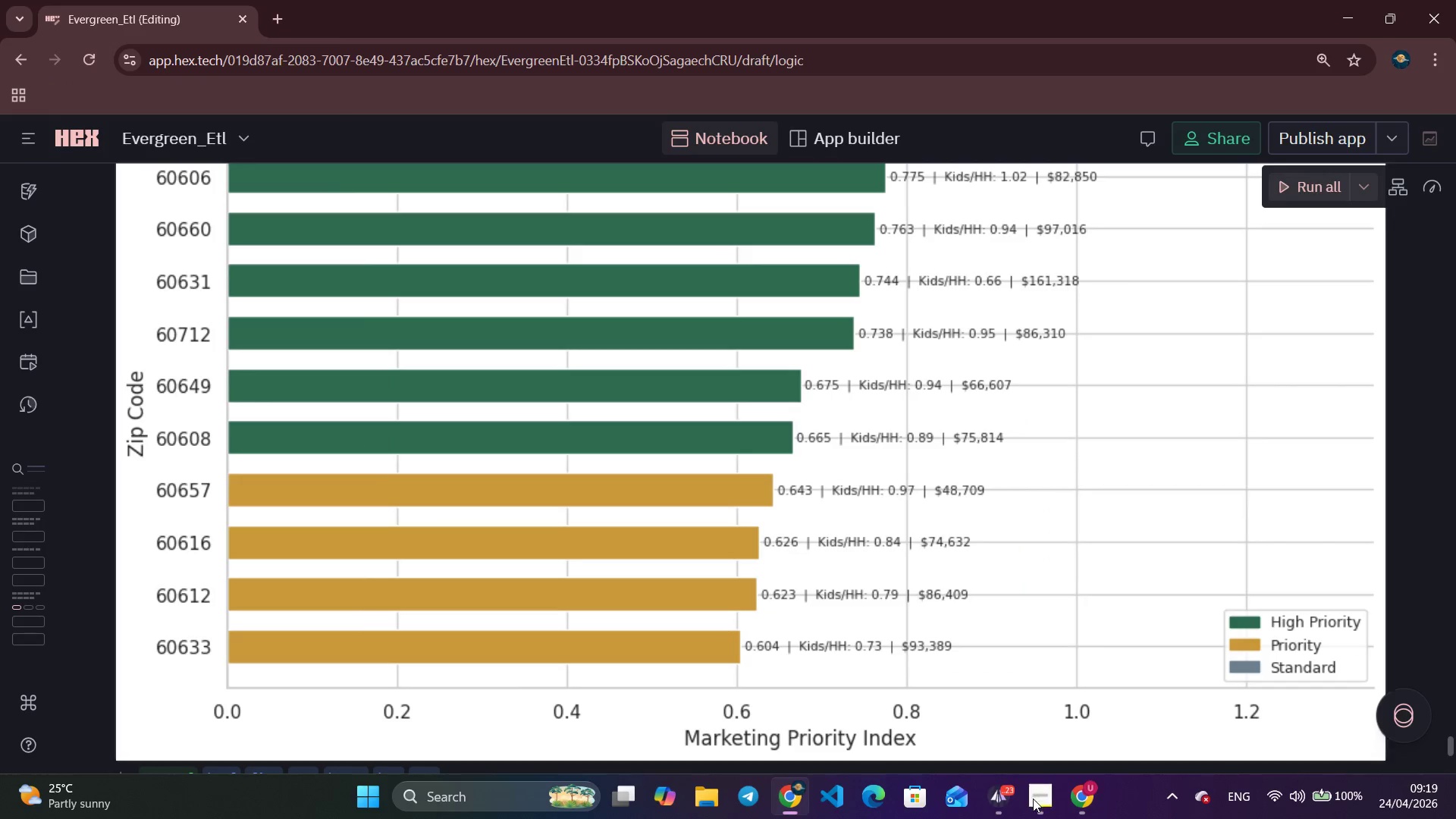 
key(Space)
 